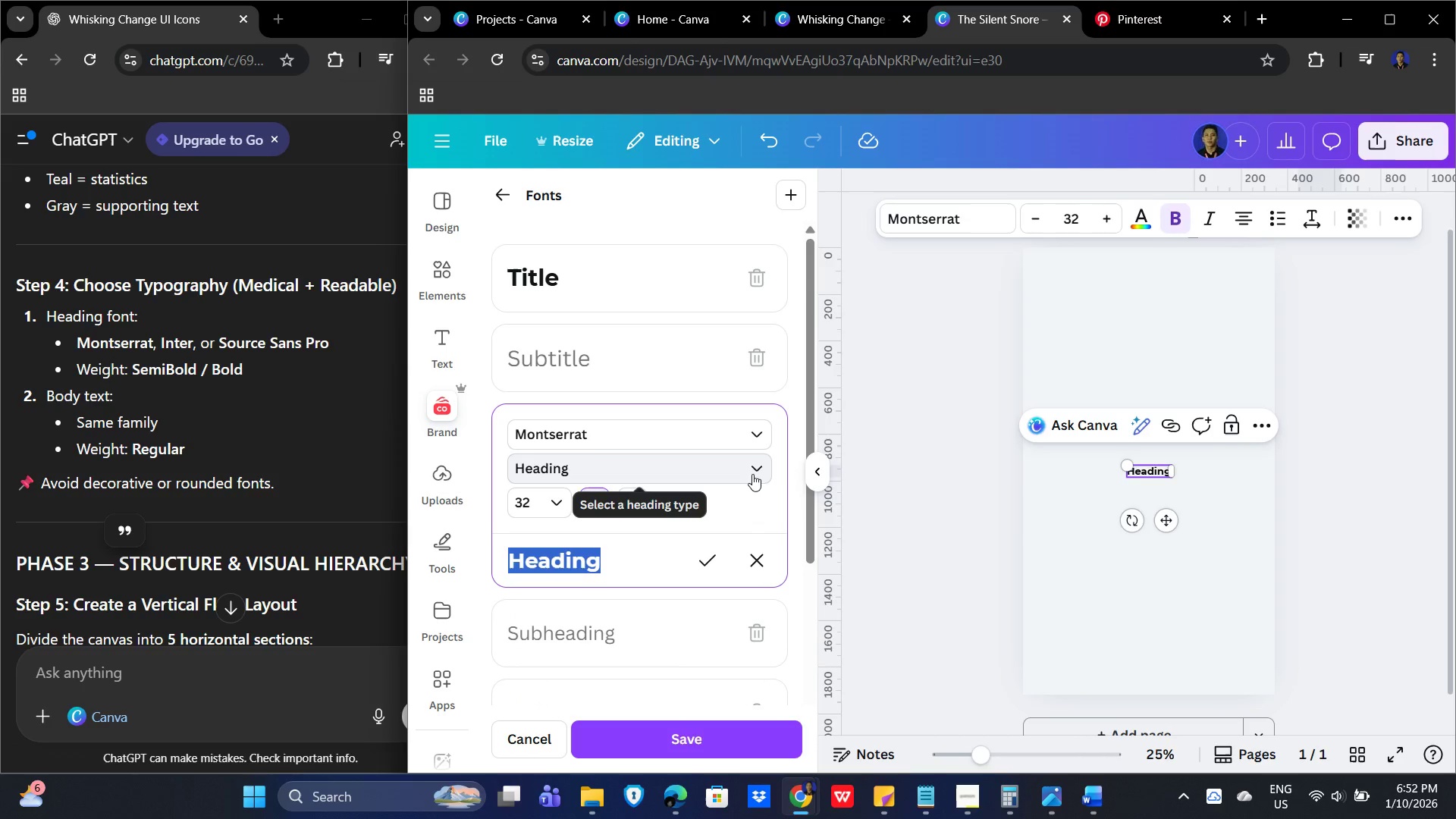 
left_click([747, 467])
 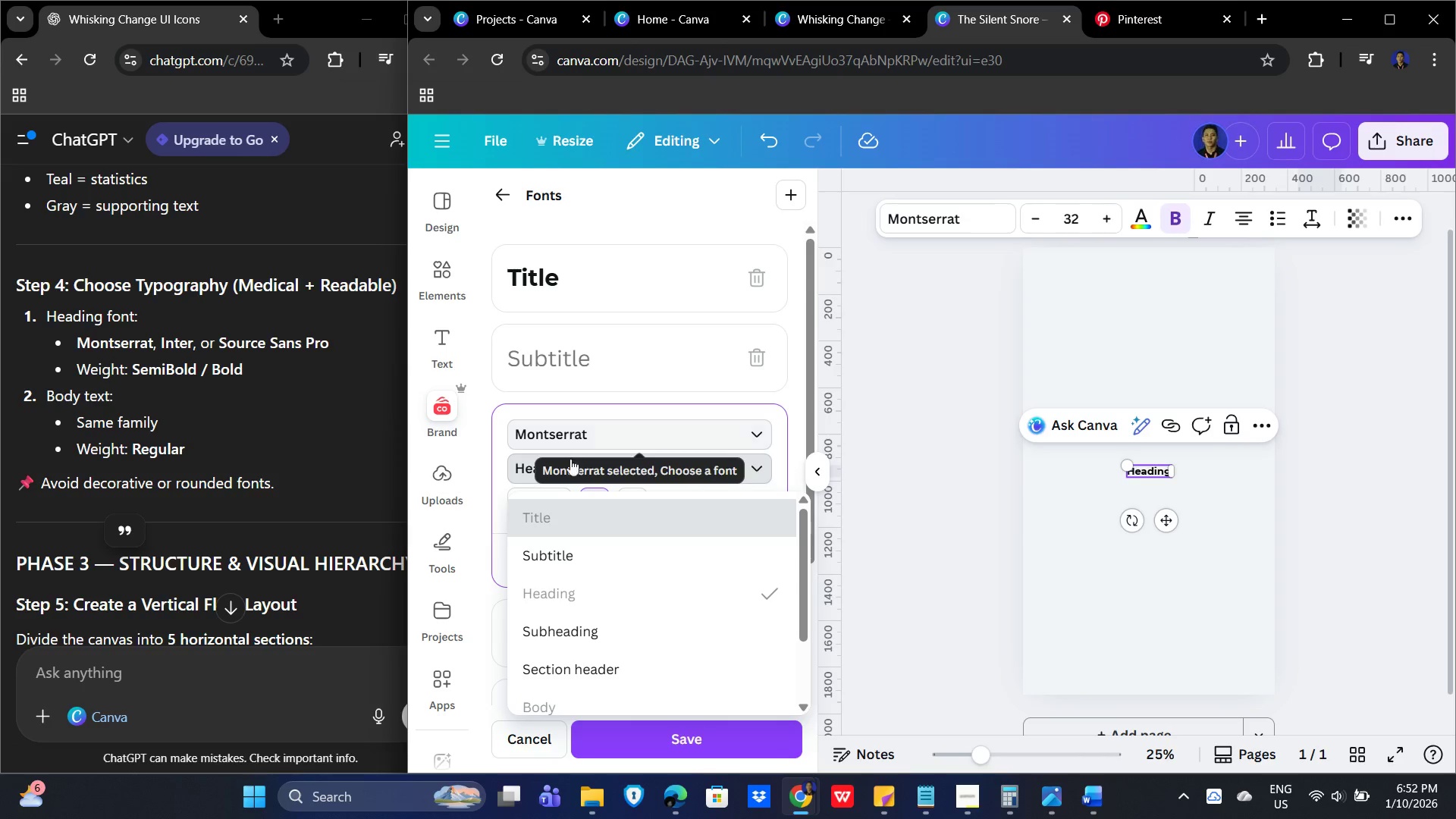 
mouse_move([598, 445])
 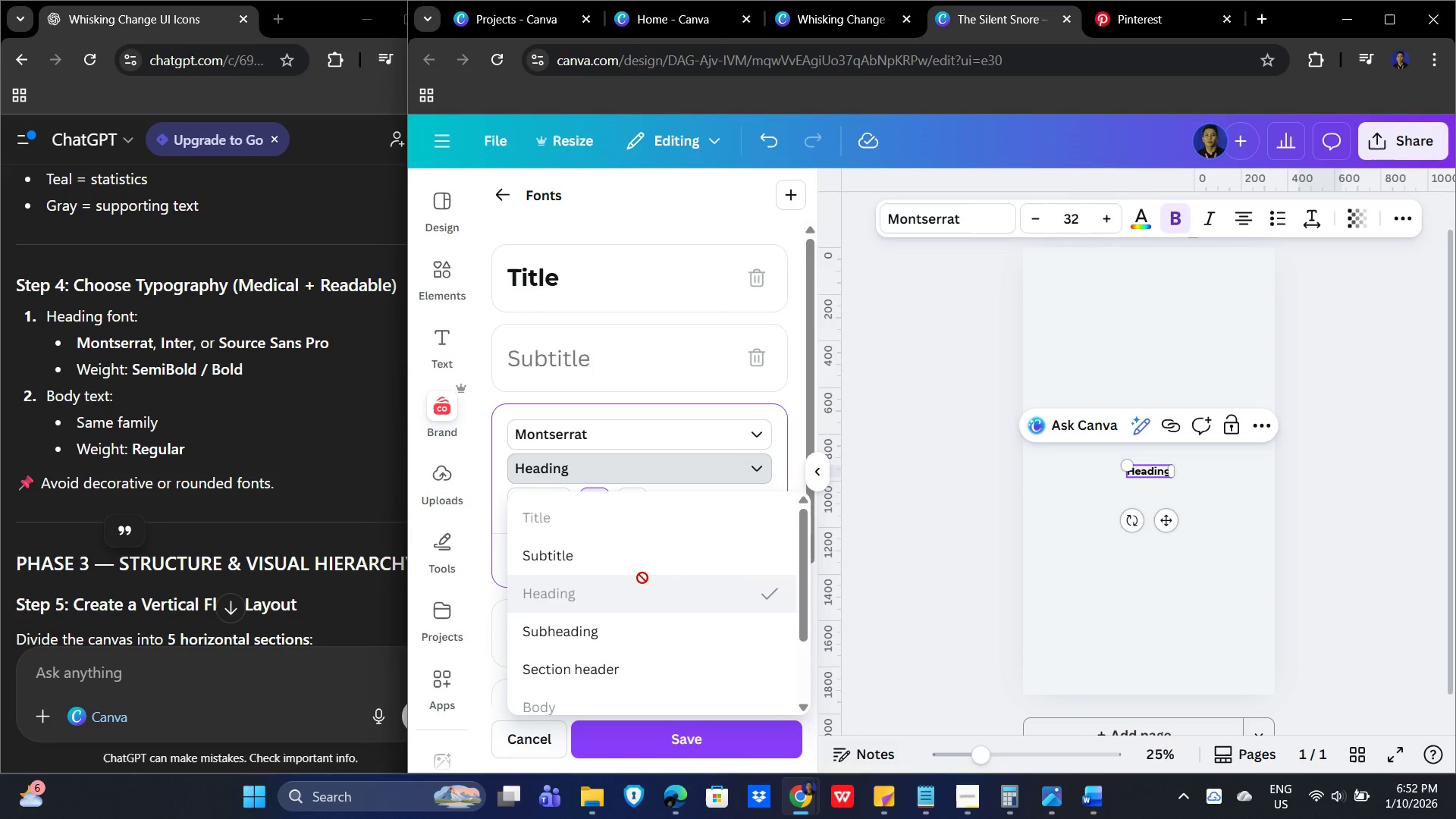 
left_click([651, 564])
 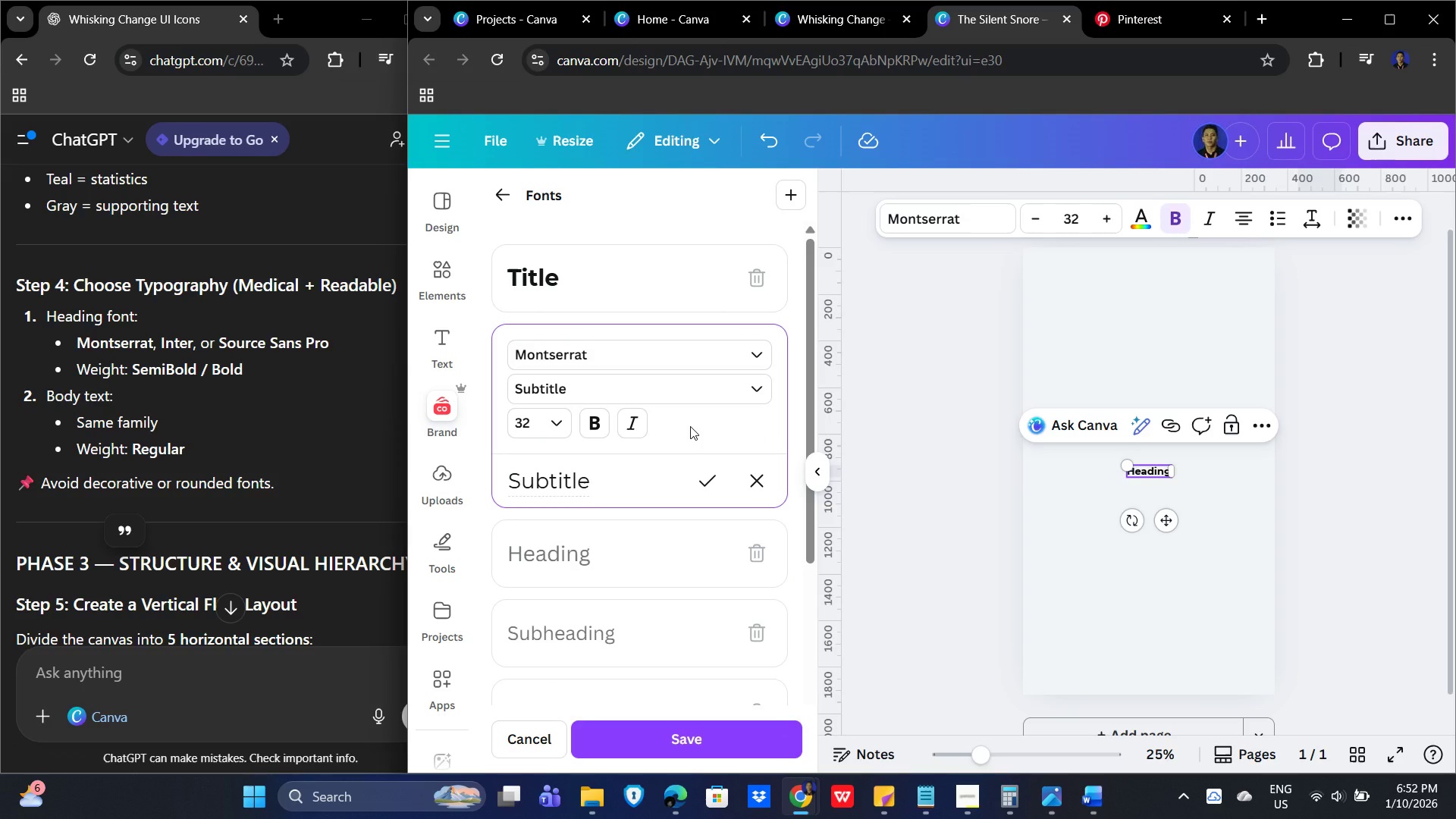 
wait(5.92)
 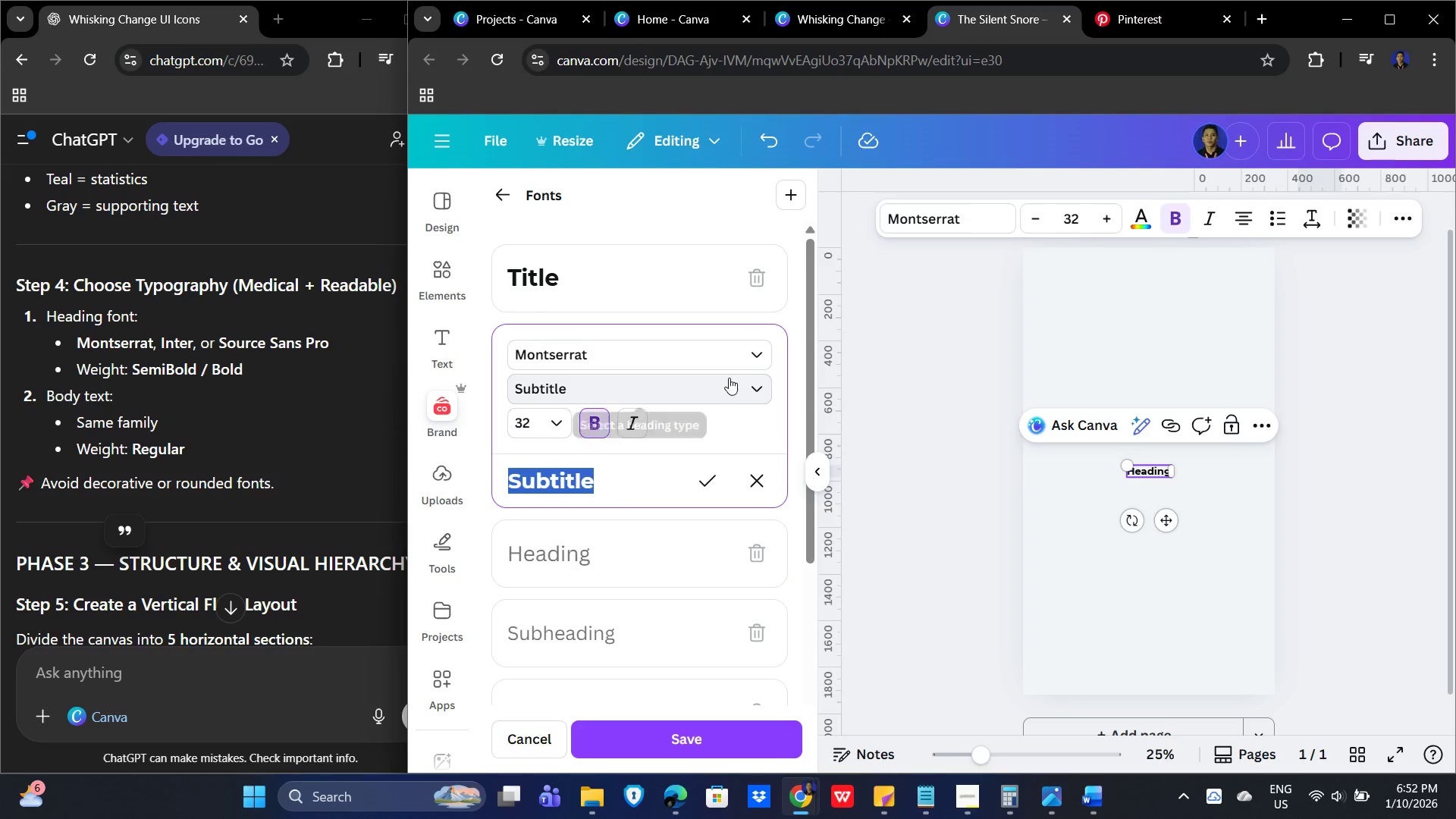 
left_click([715, 476])
 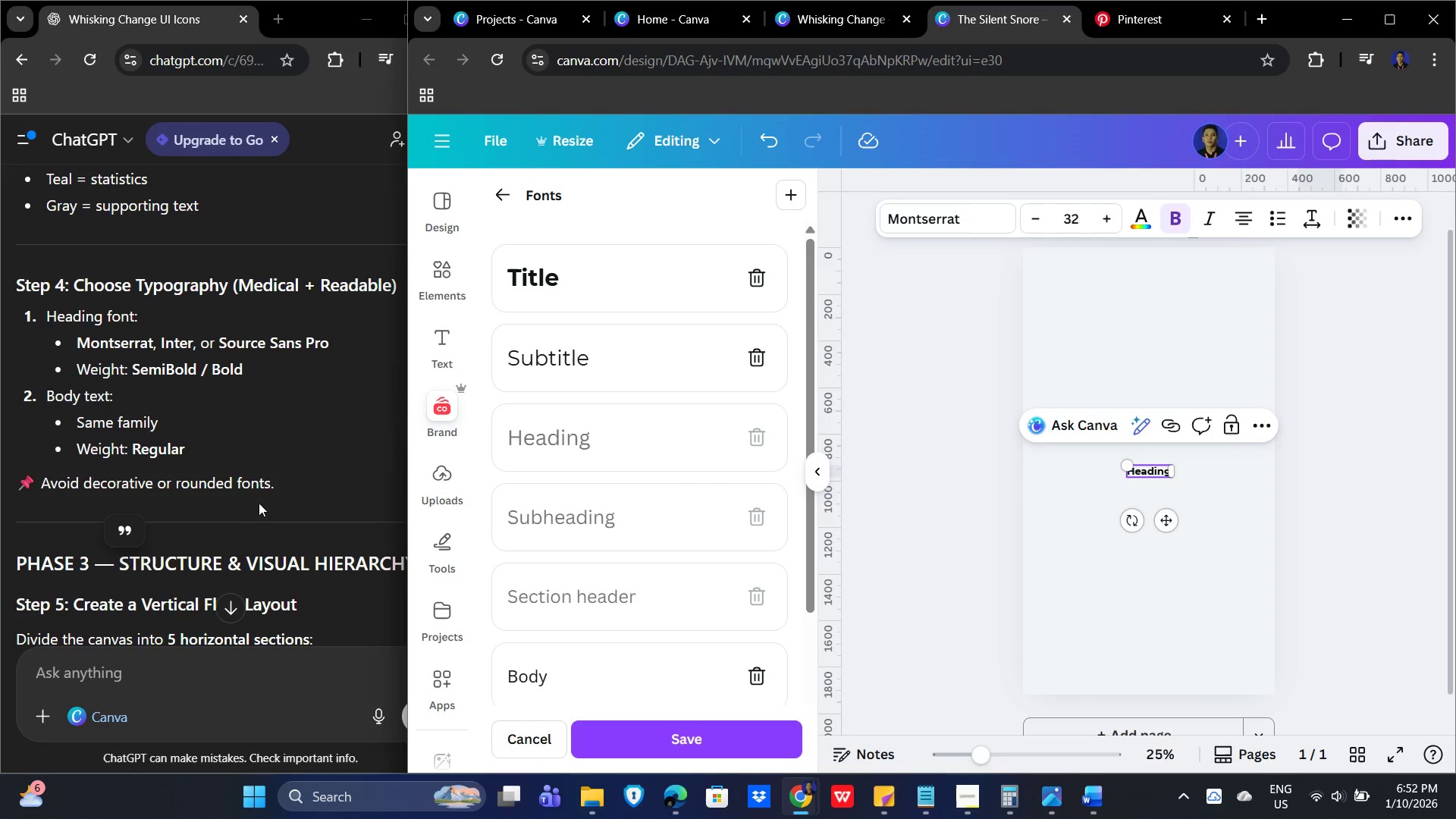 
scroll: coordinate [293, 522], scroll_direction: down, amount: 3.0
 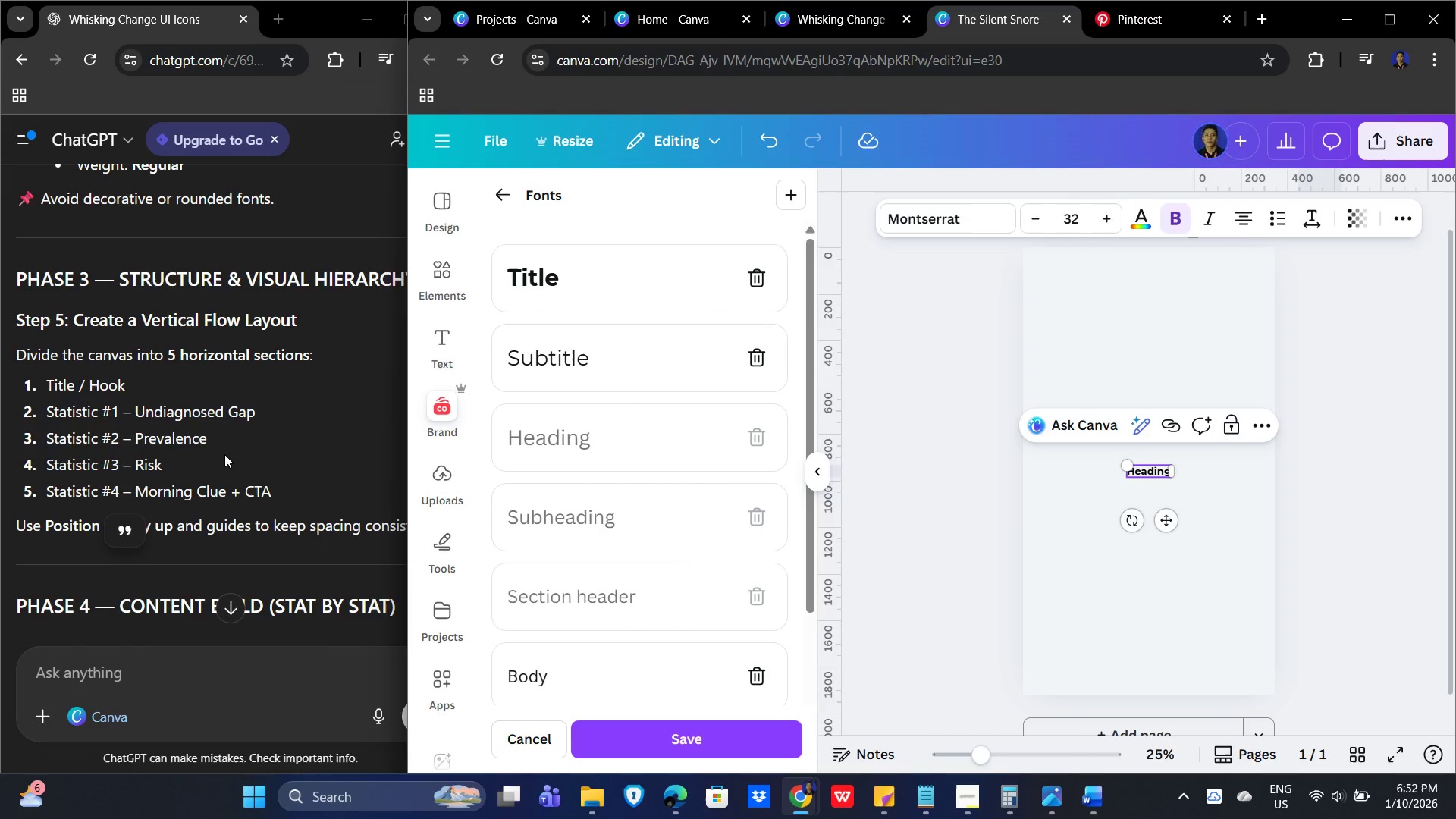 
wait(20.59)
 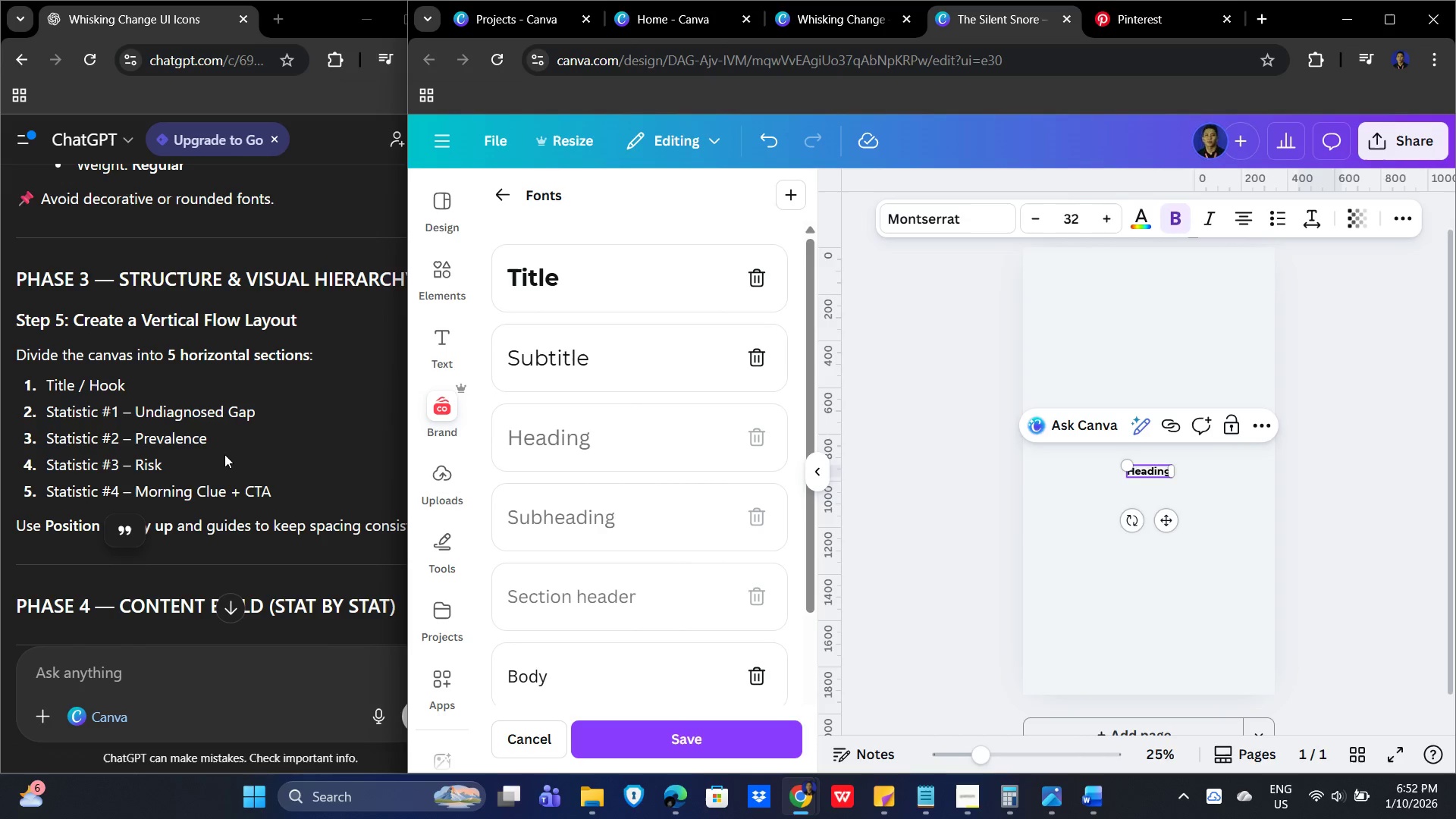 
left_click([1120, 347])
 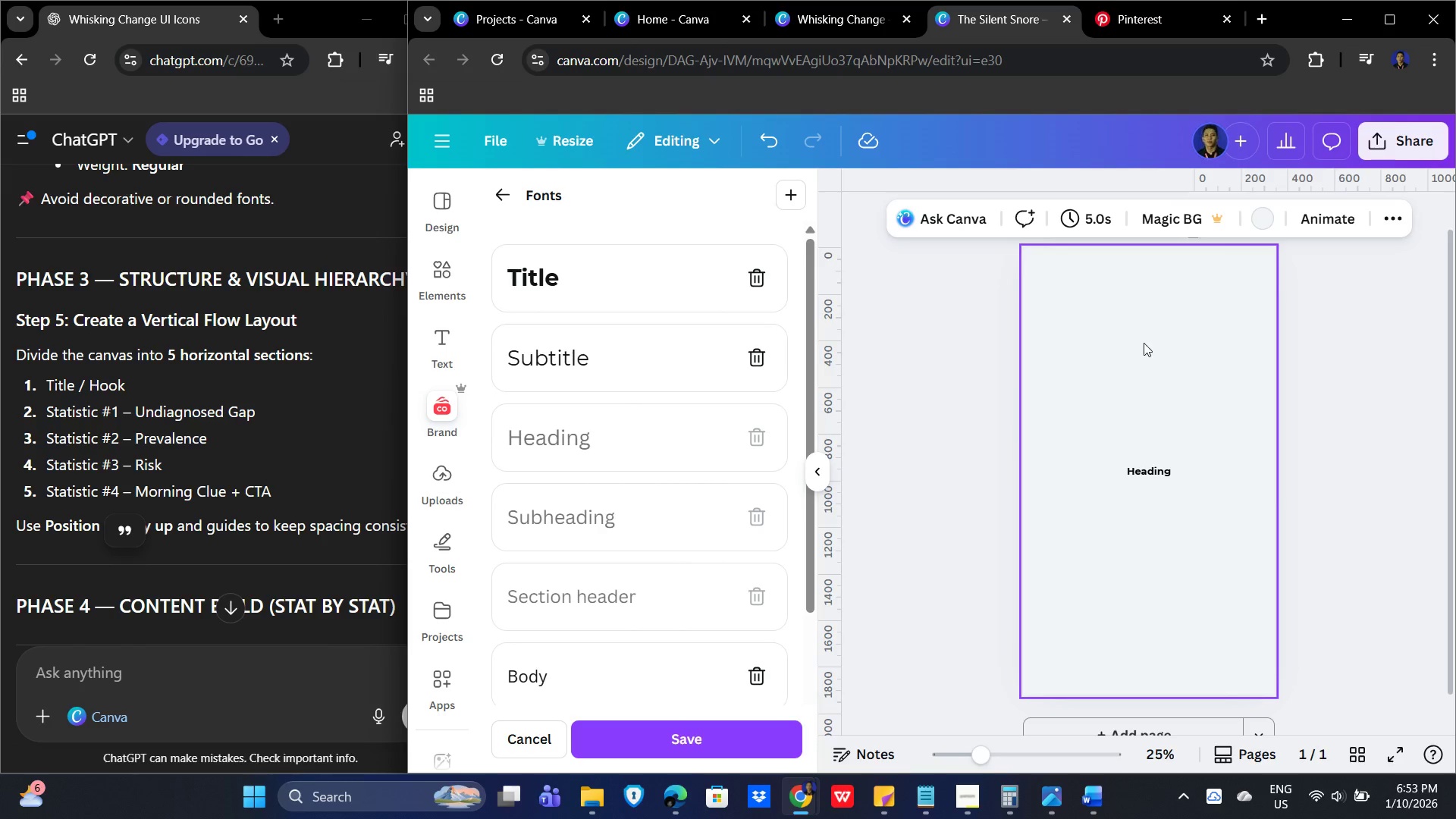 
right_click([1131, 334])
 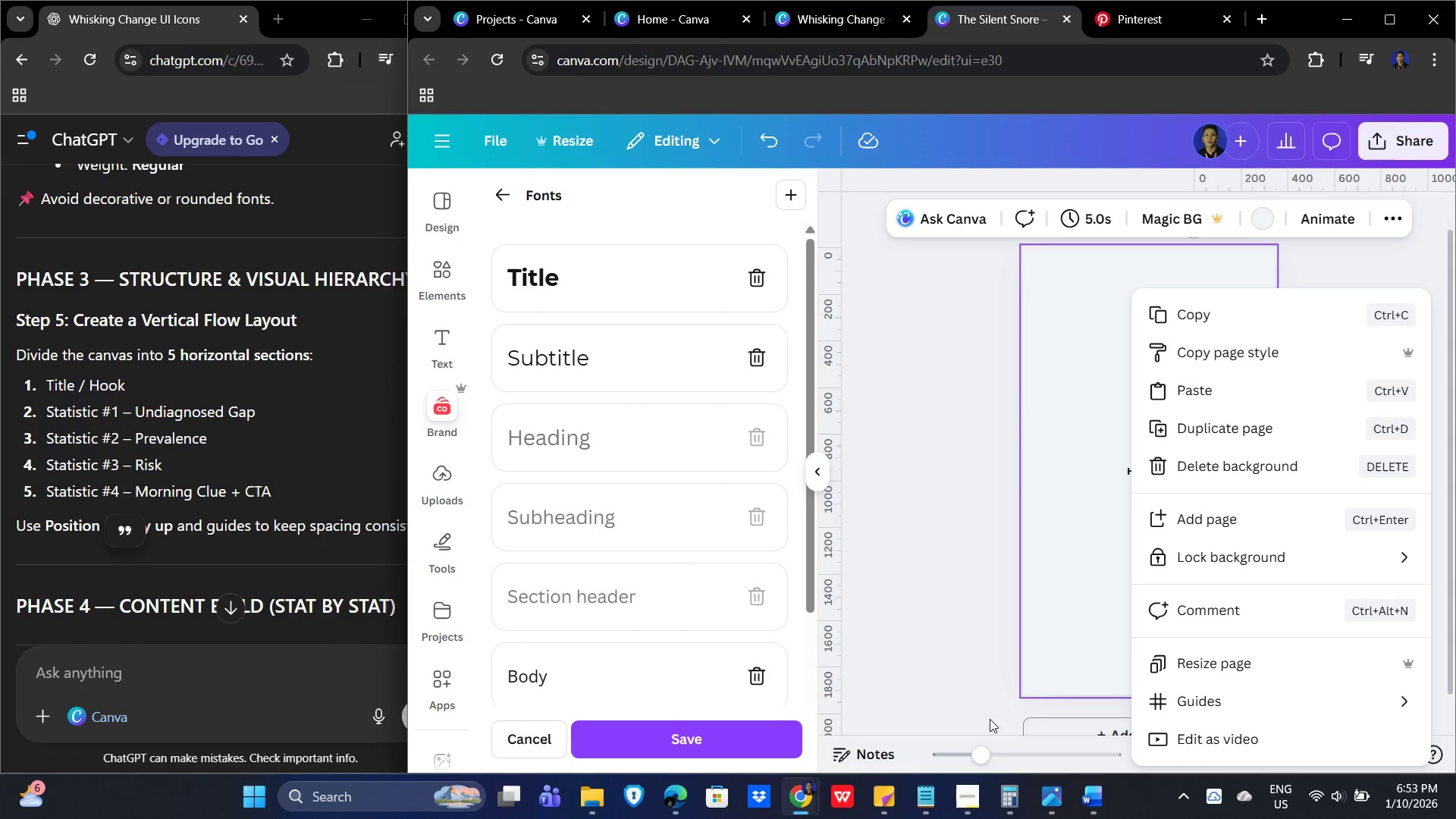 
left_click([1209, 703])
 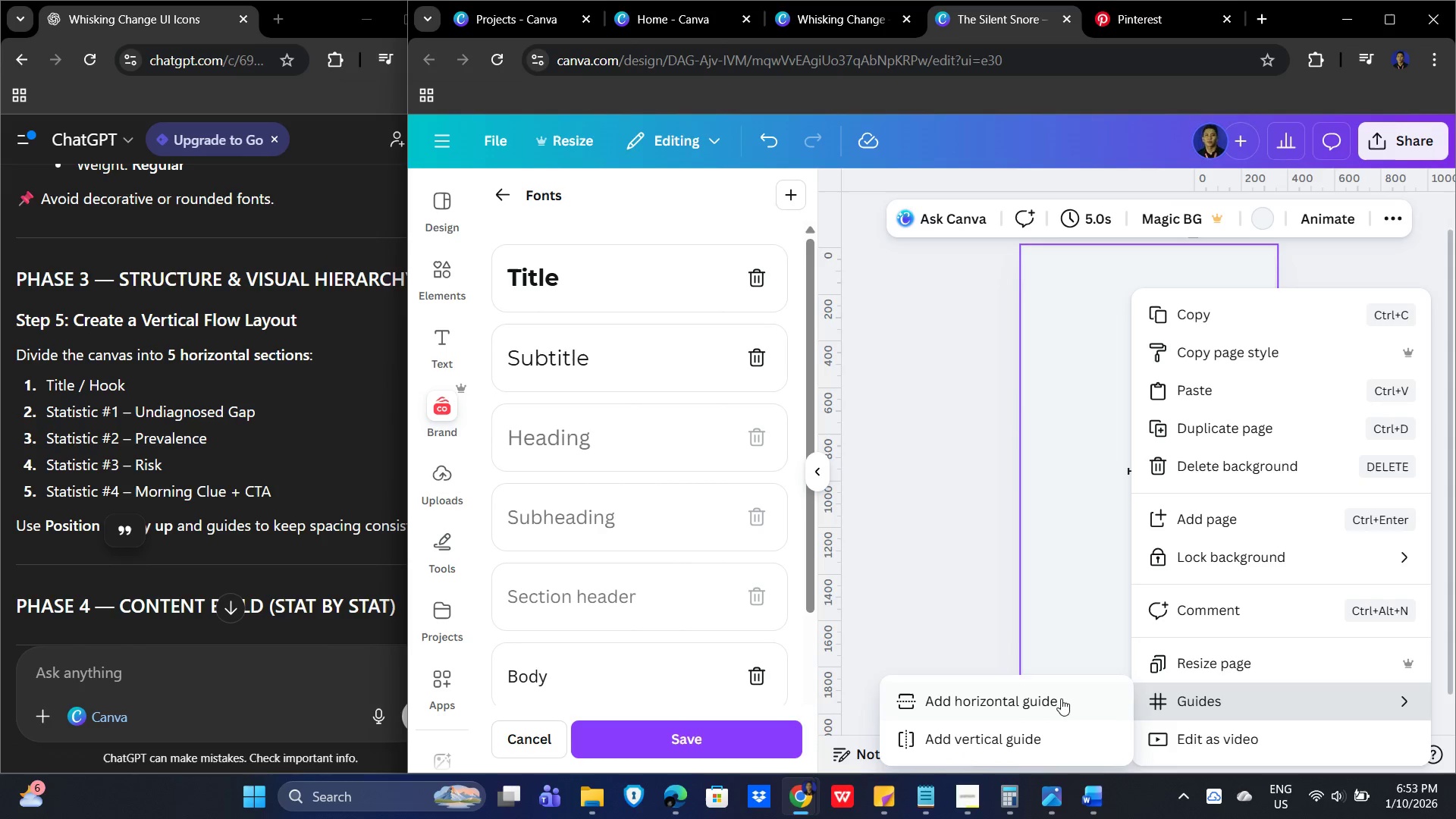 
left_click([1006, 693])
 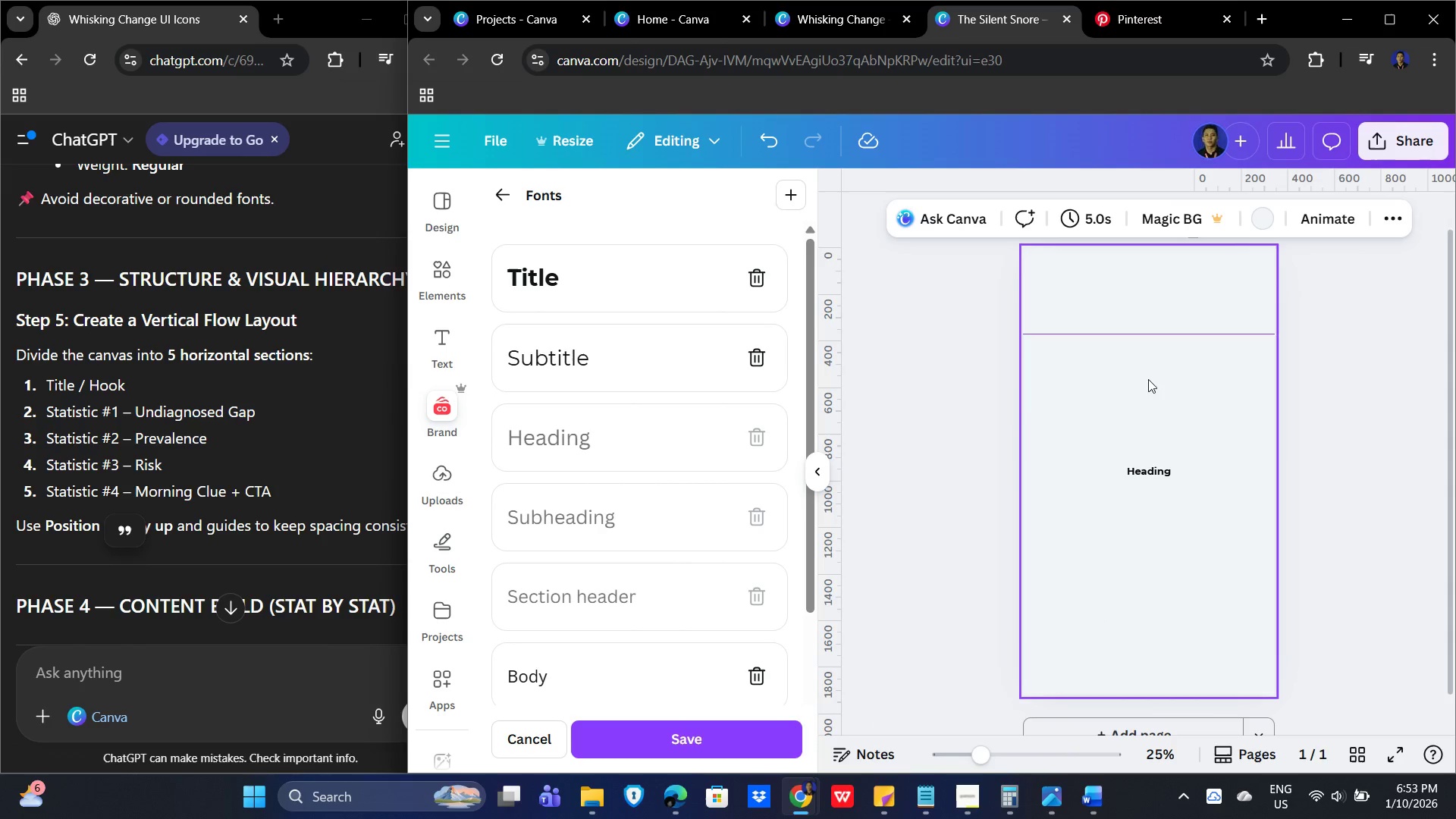 
right_click([1119, 390])
 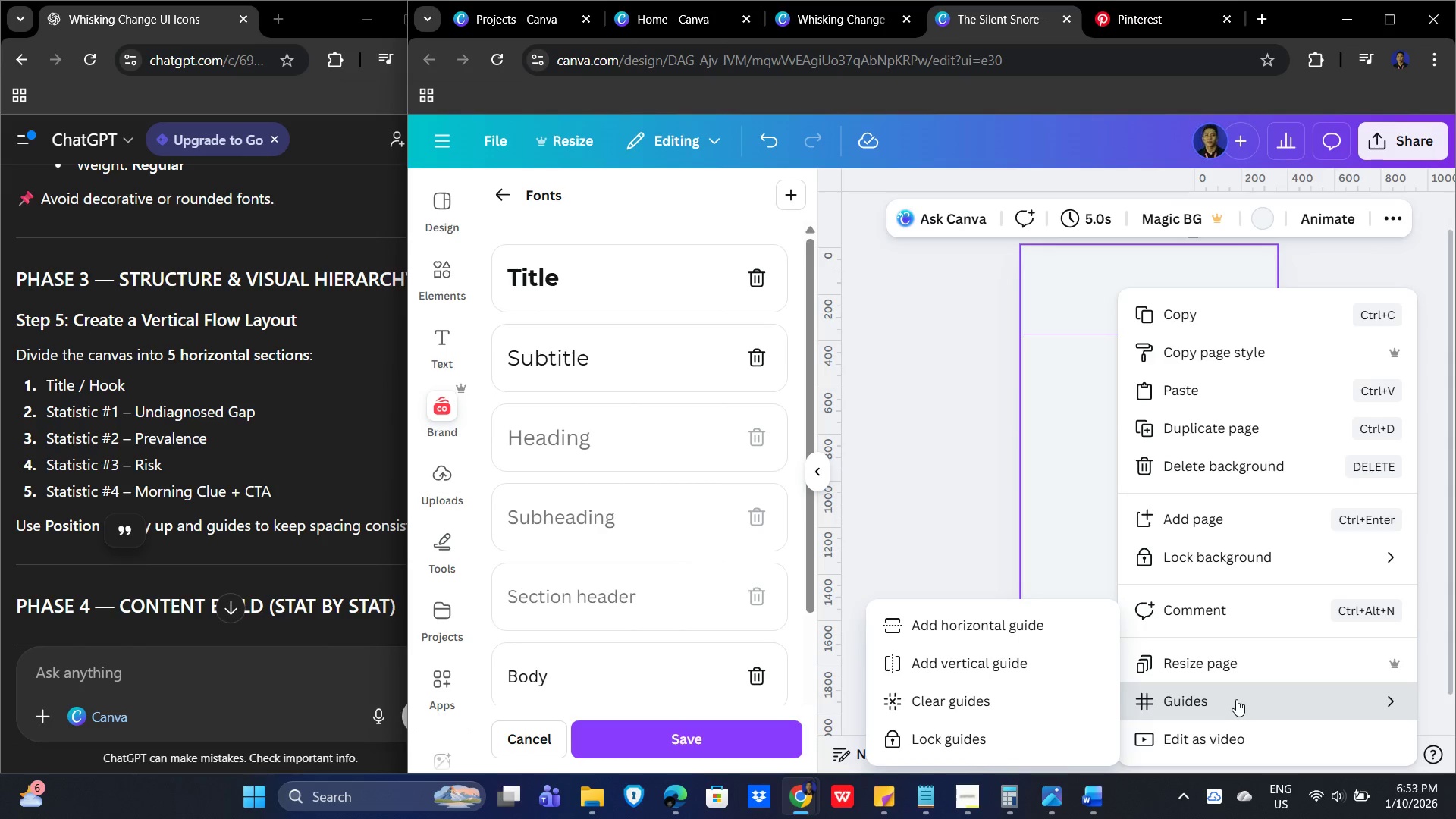 
left_click([988, 626])
 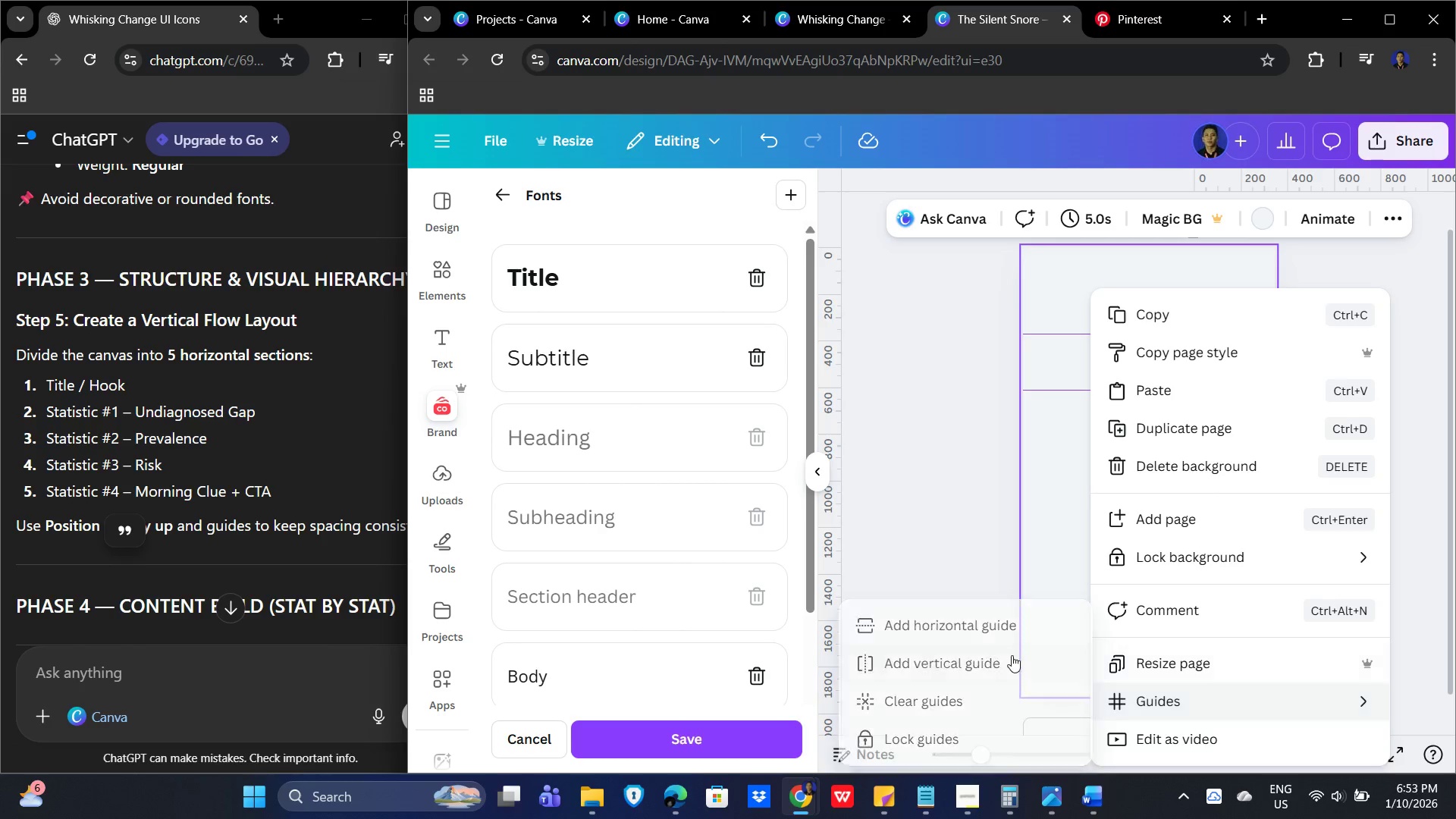 
left_click([1185, 698])
 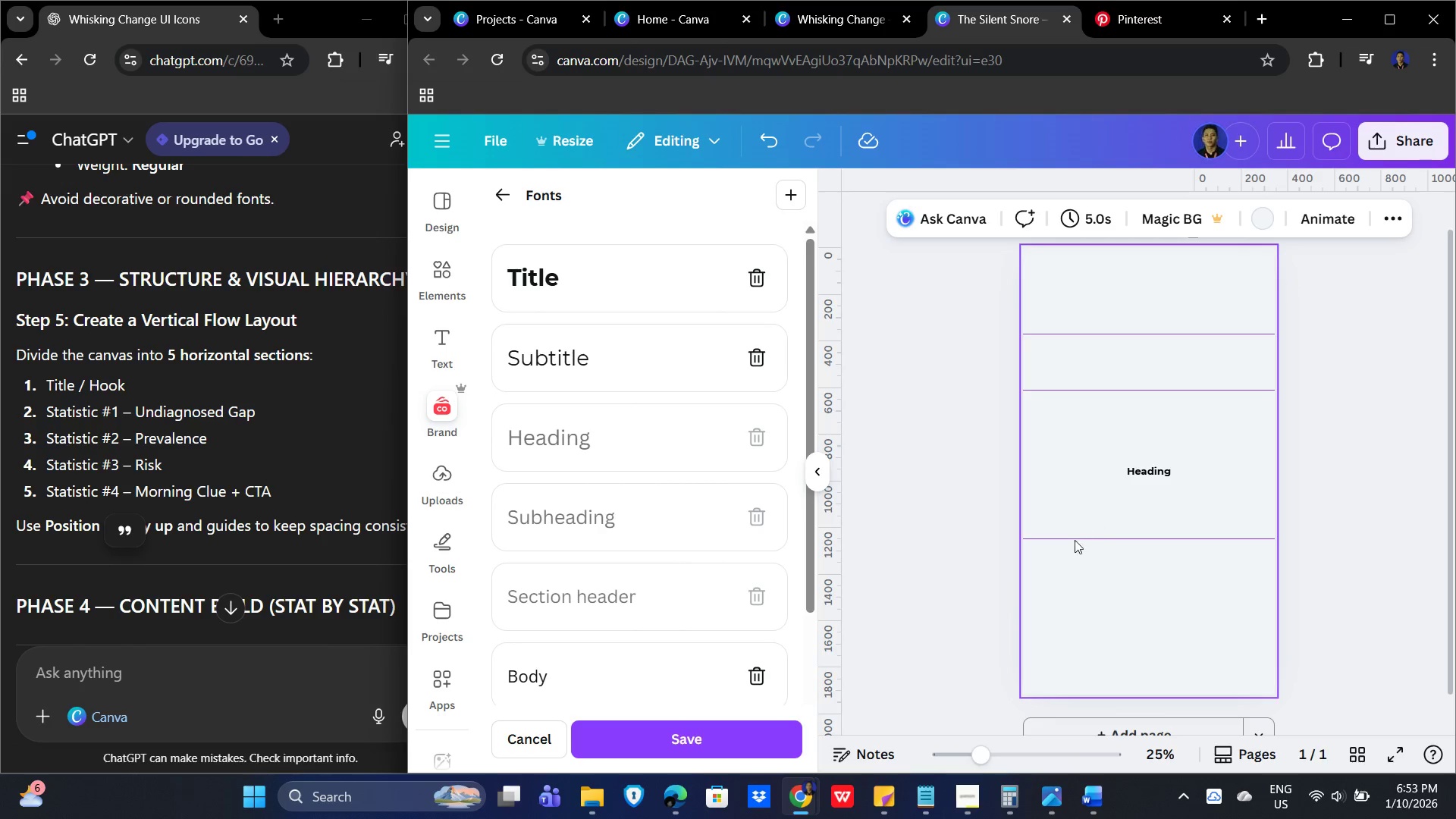 
right_click([1088, 579])
 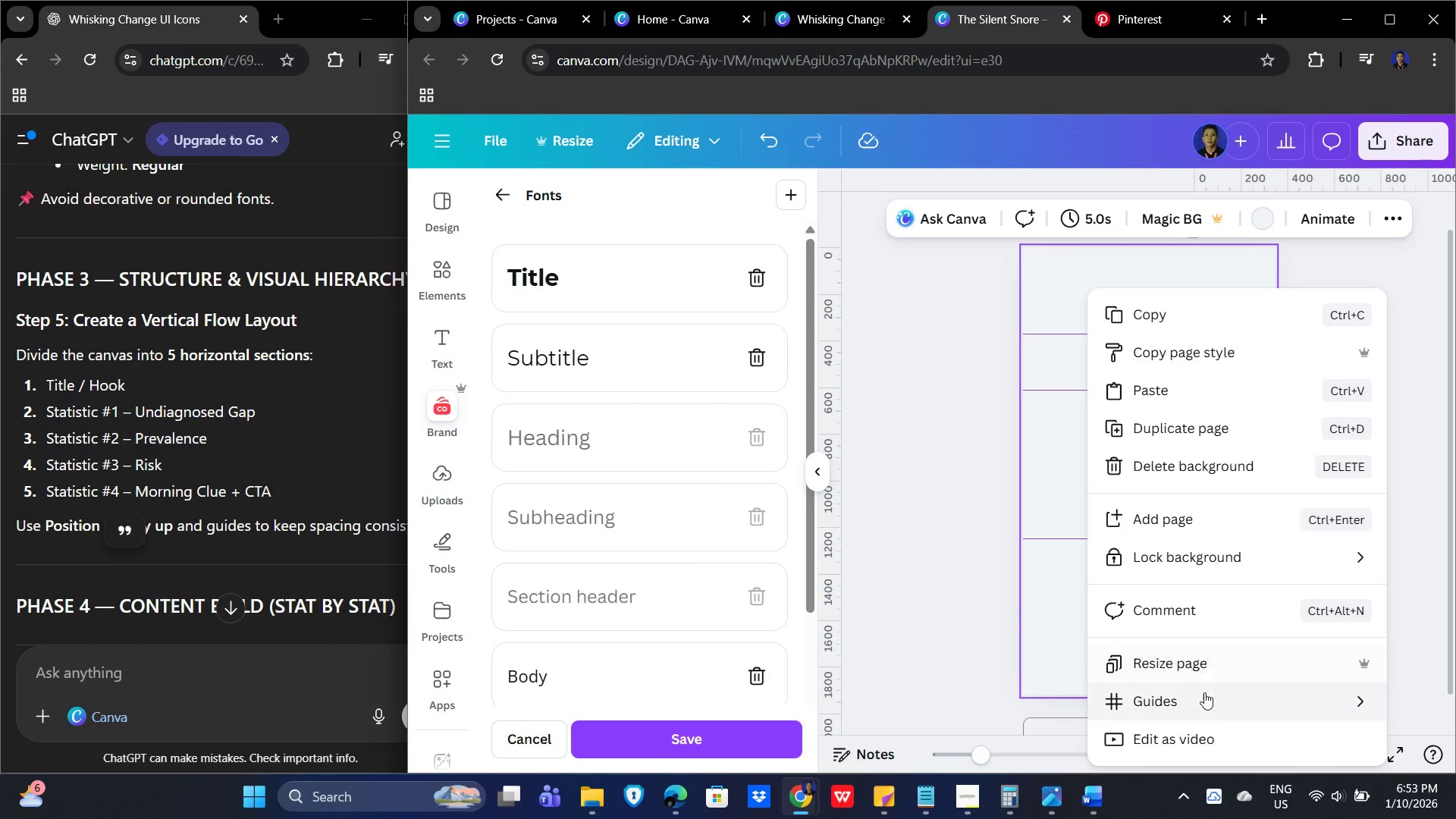 
left_click([1208, 697])
 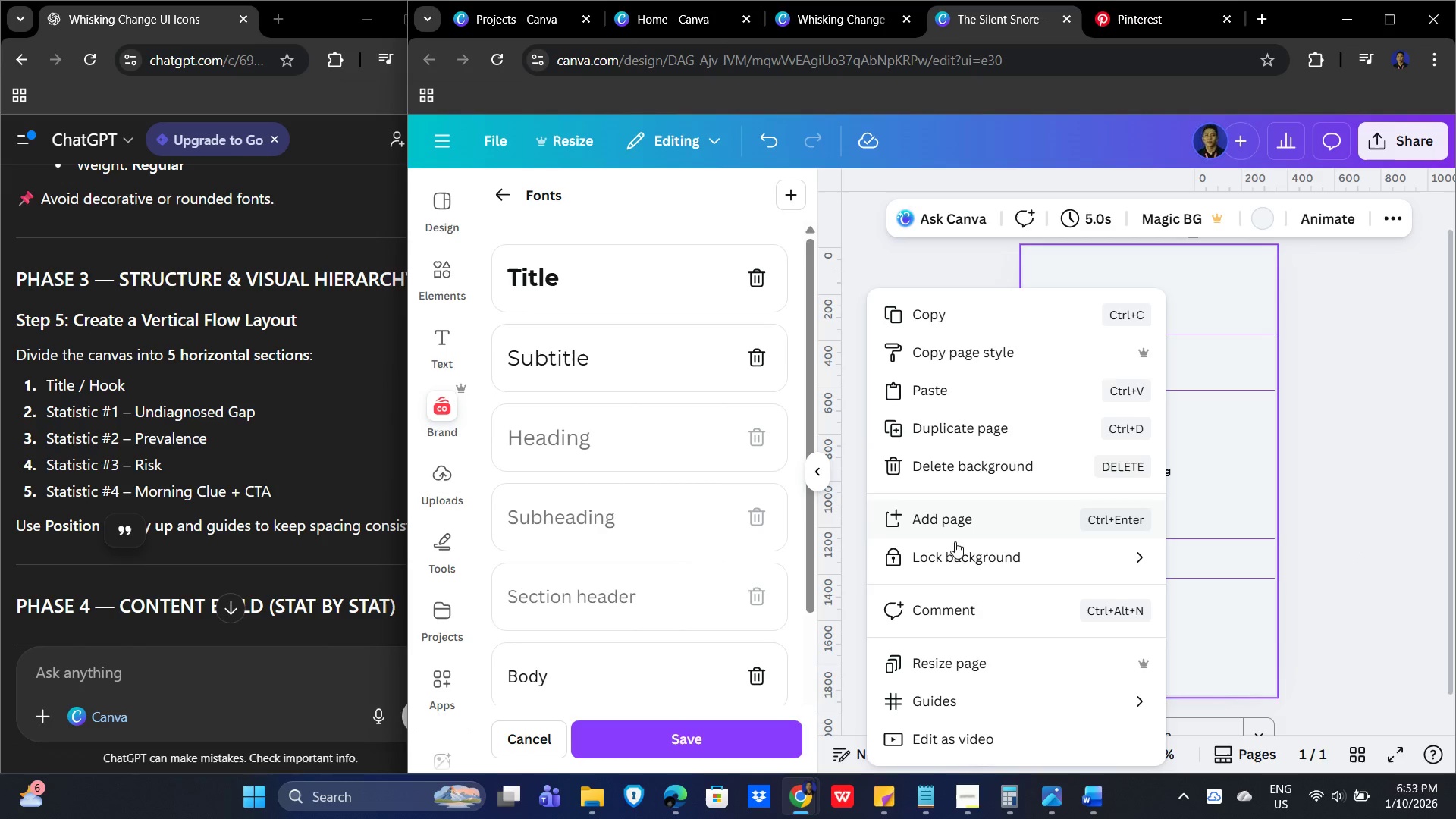 
wait(10.38)
 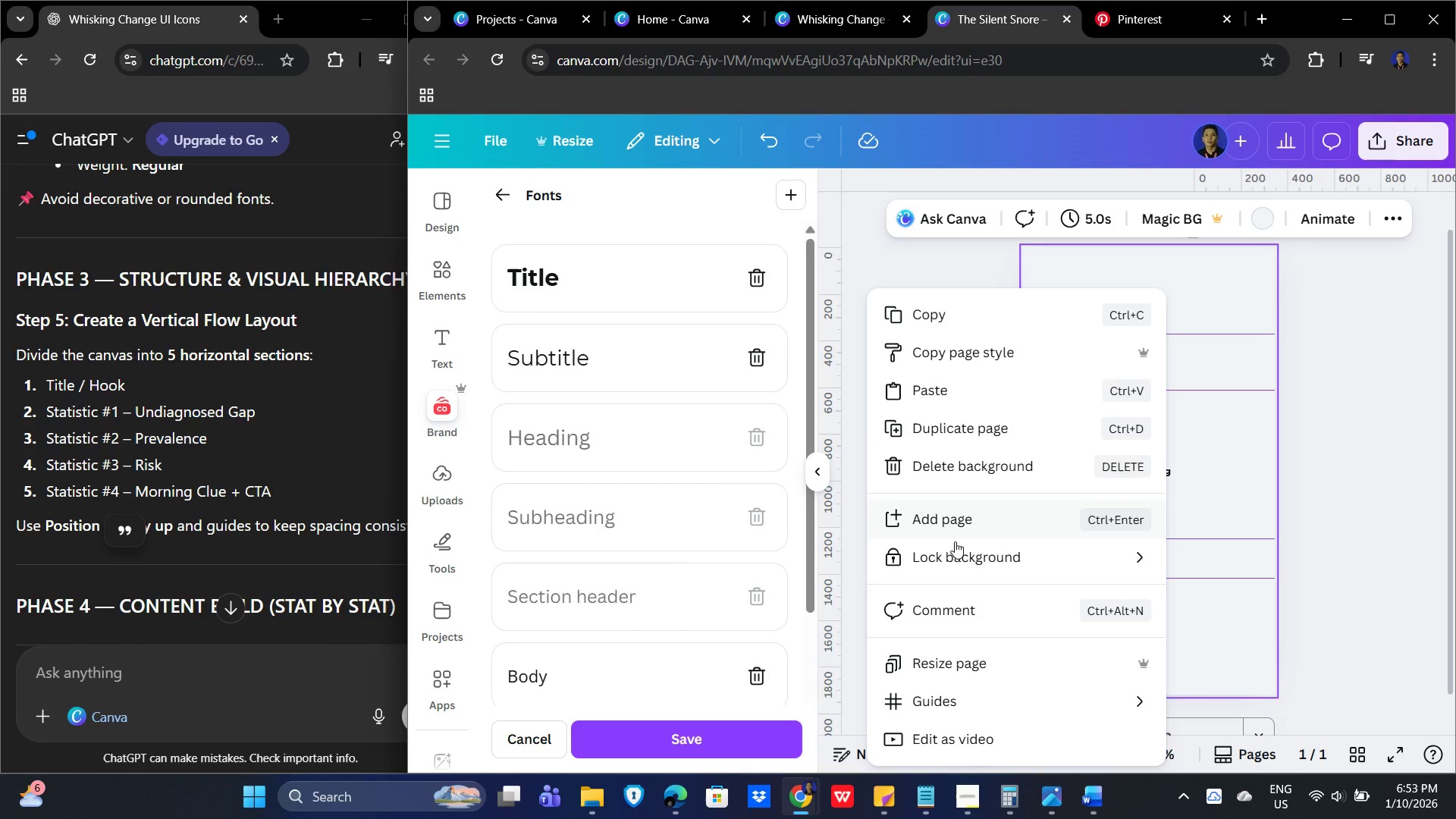 
left_click([1134, 699])
 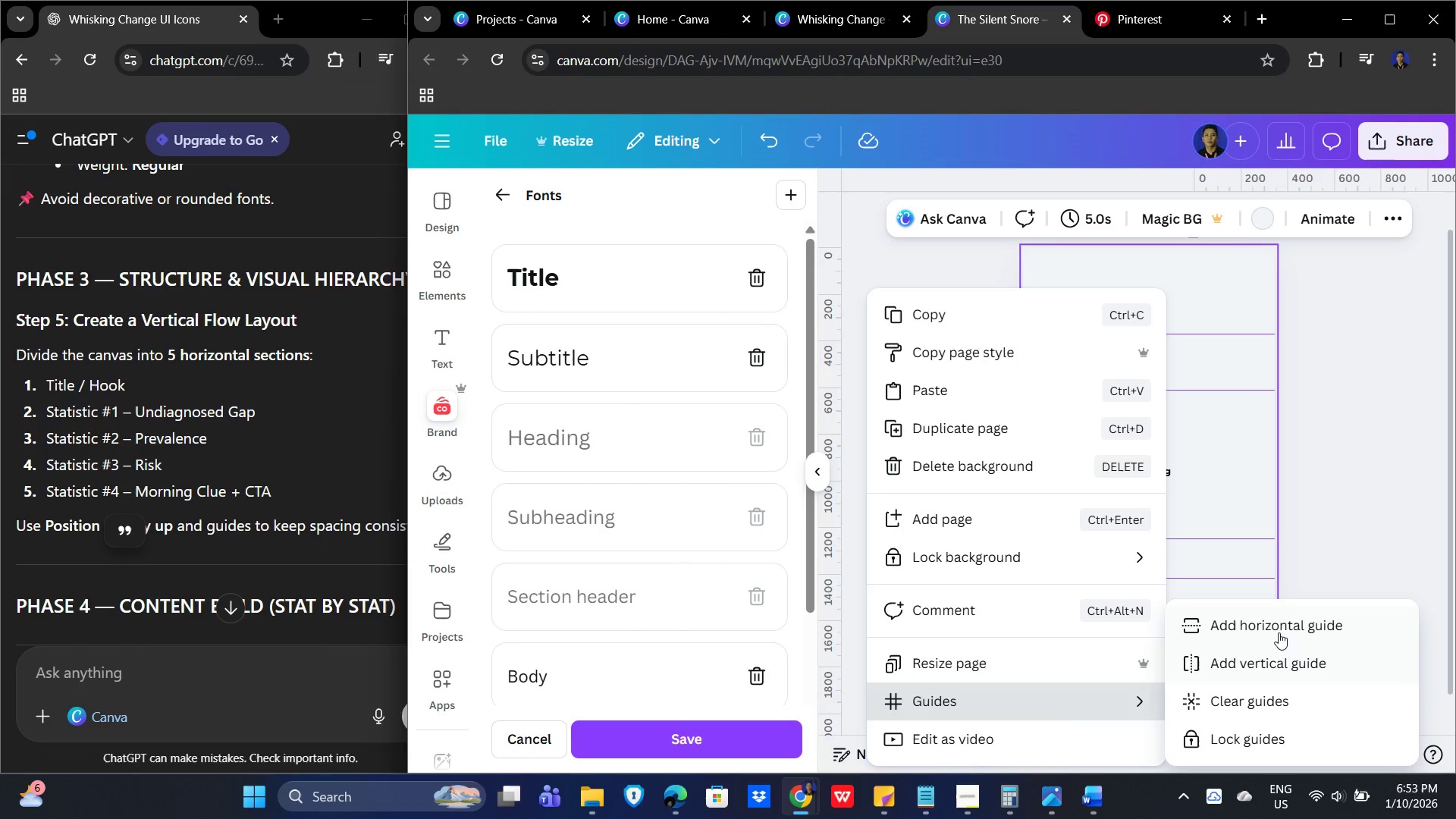 
left_click([1287, 624])
 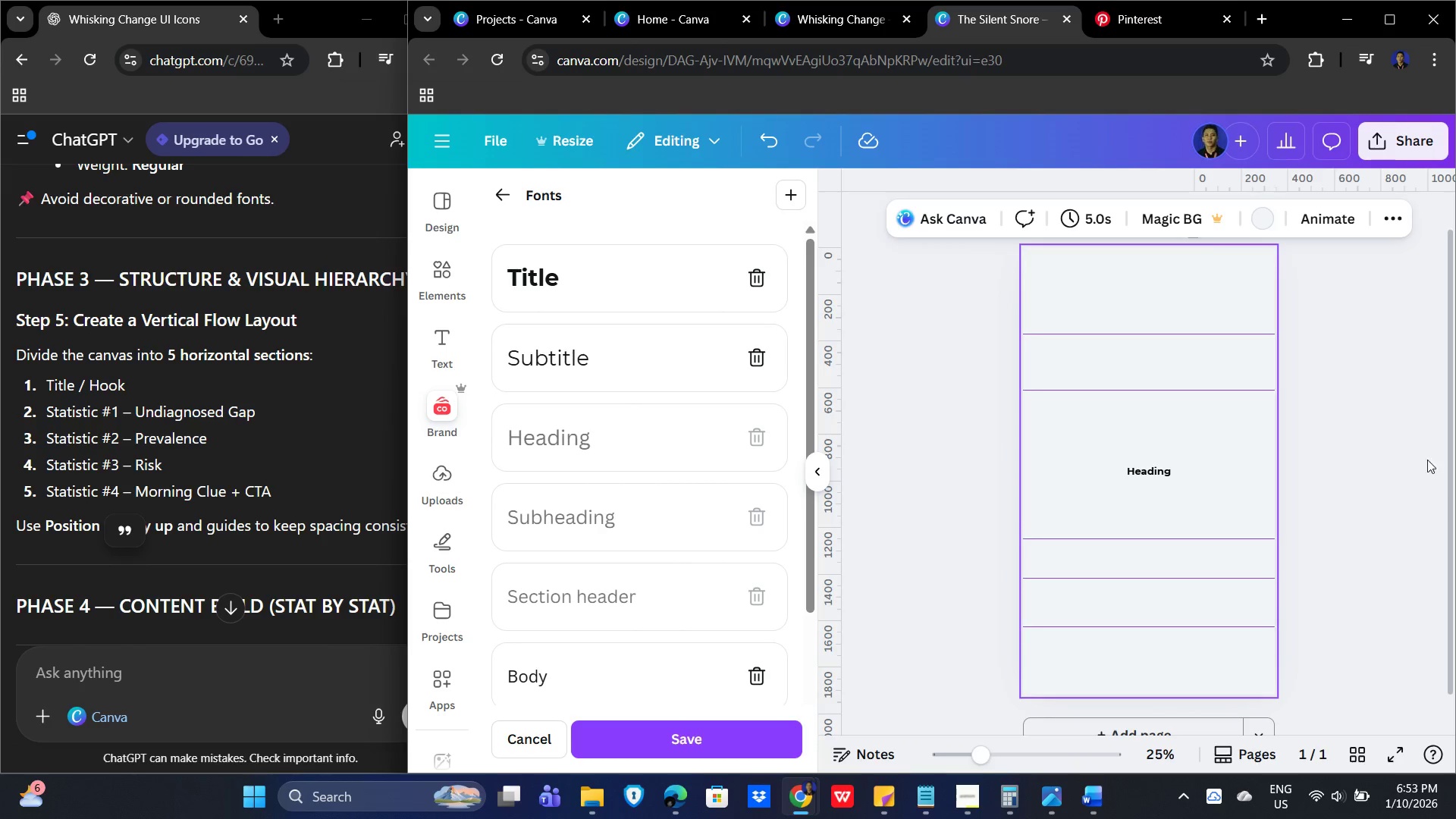 
left_click([1406, 441])
 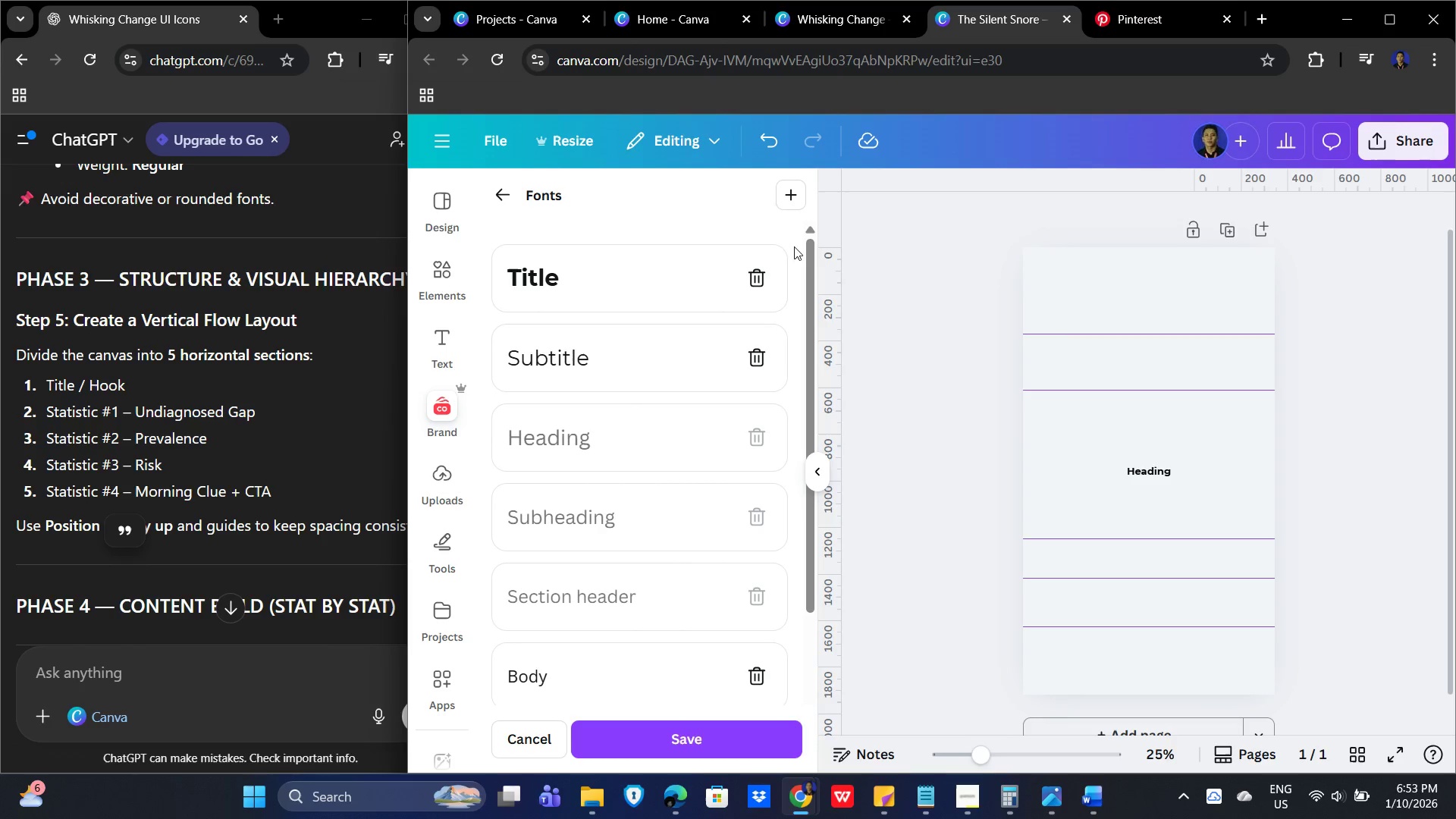 
wait(10.75)
 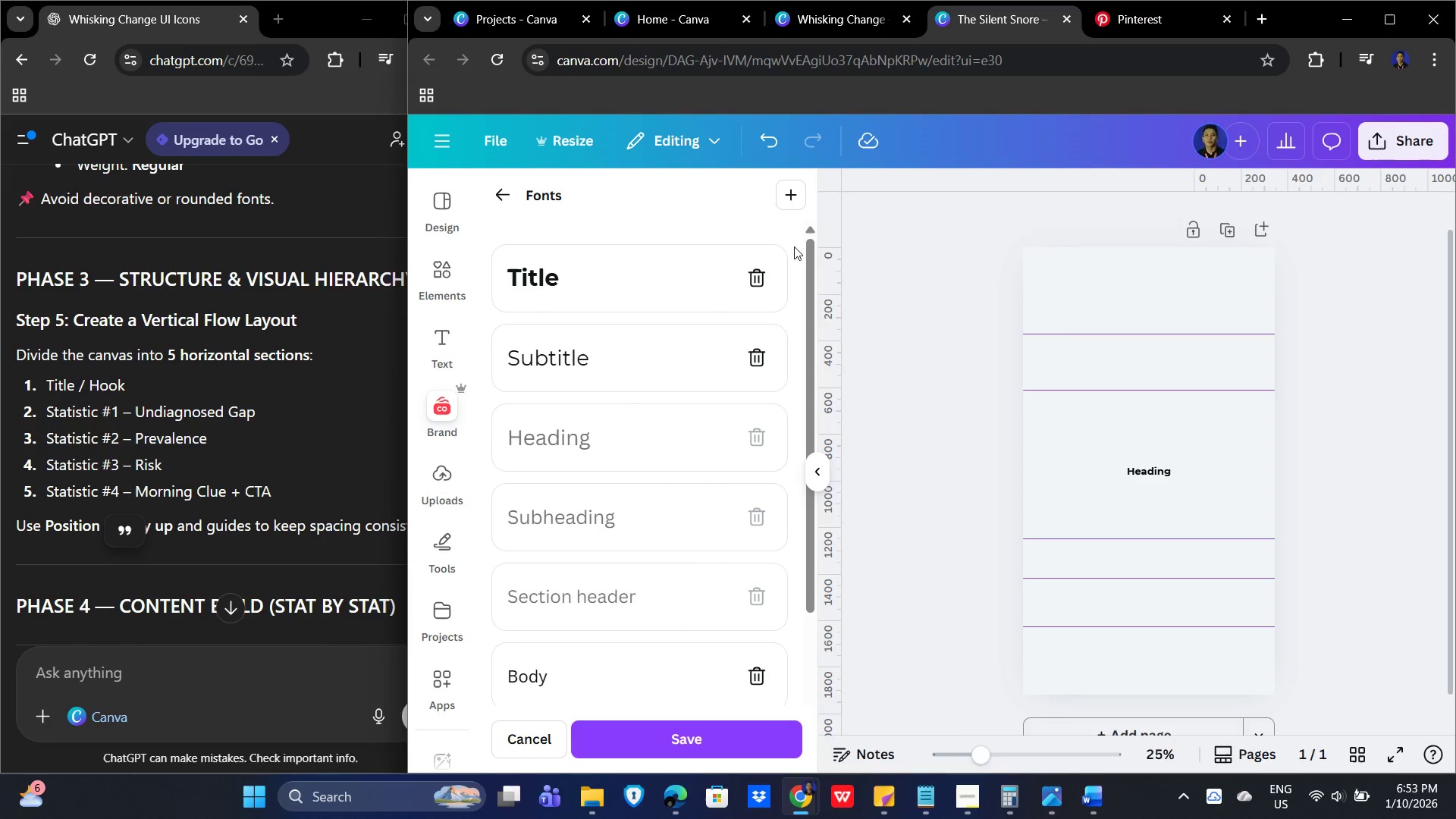 
left_click_drag(start_coordinate=[1125, 626], to_coordinate=[1200, 448])
 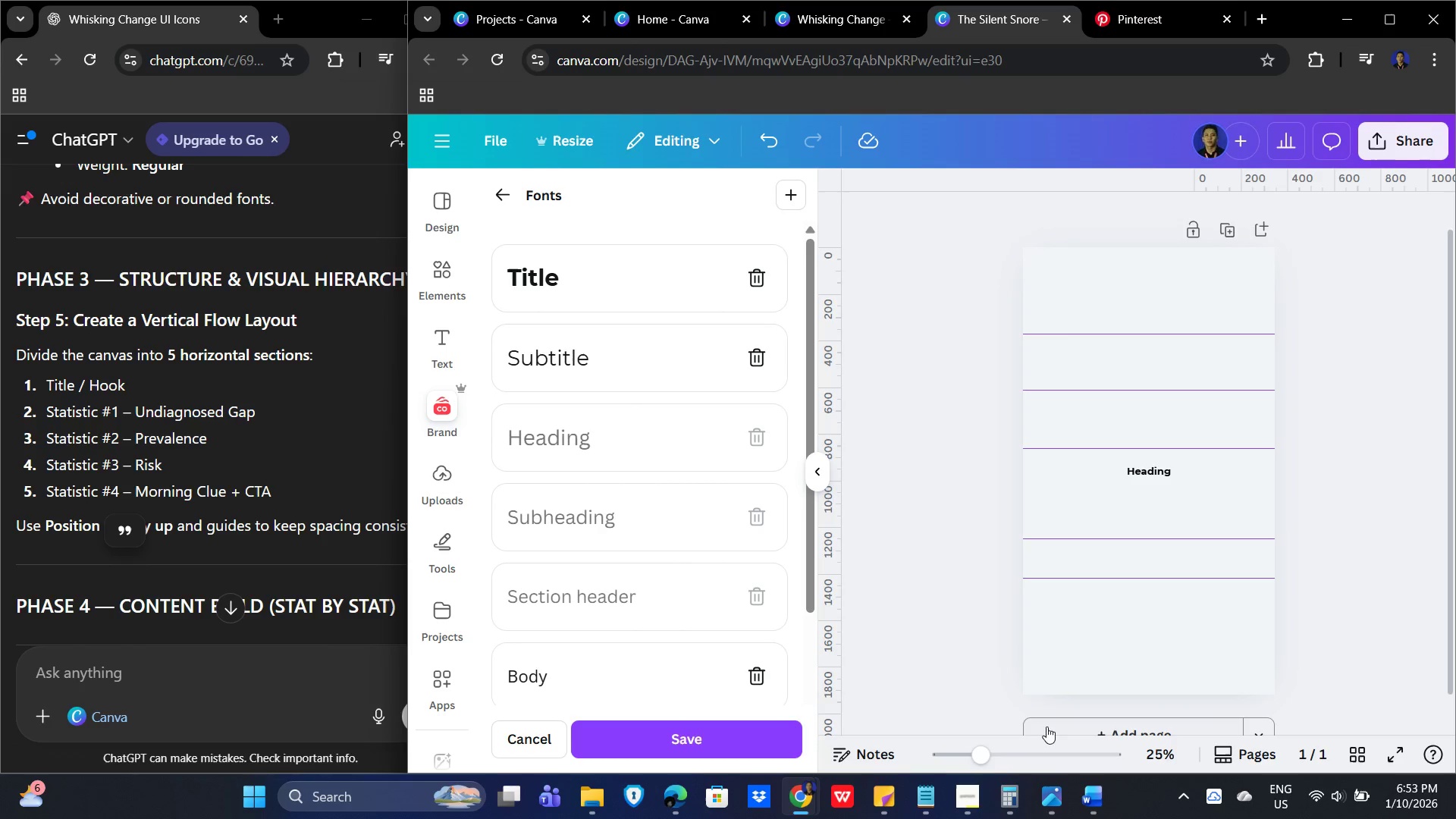 
left_click([1003, 813])
 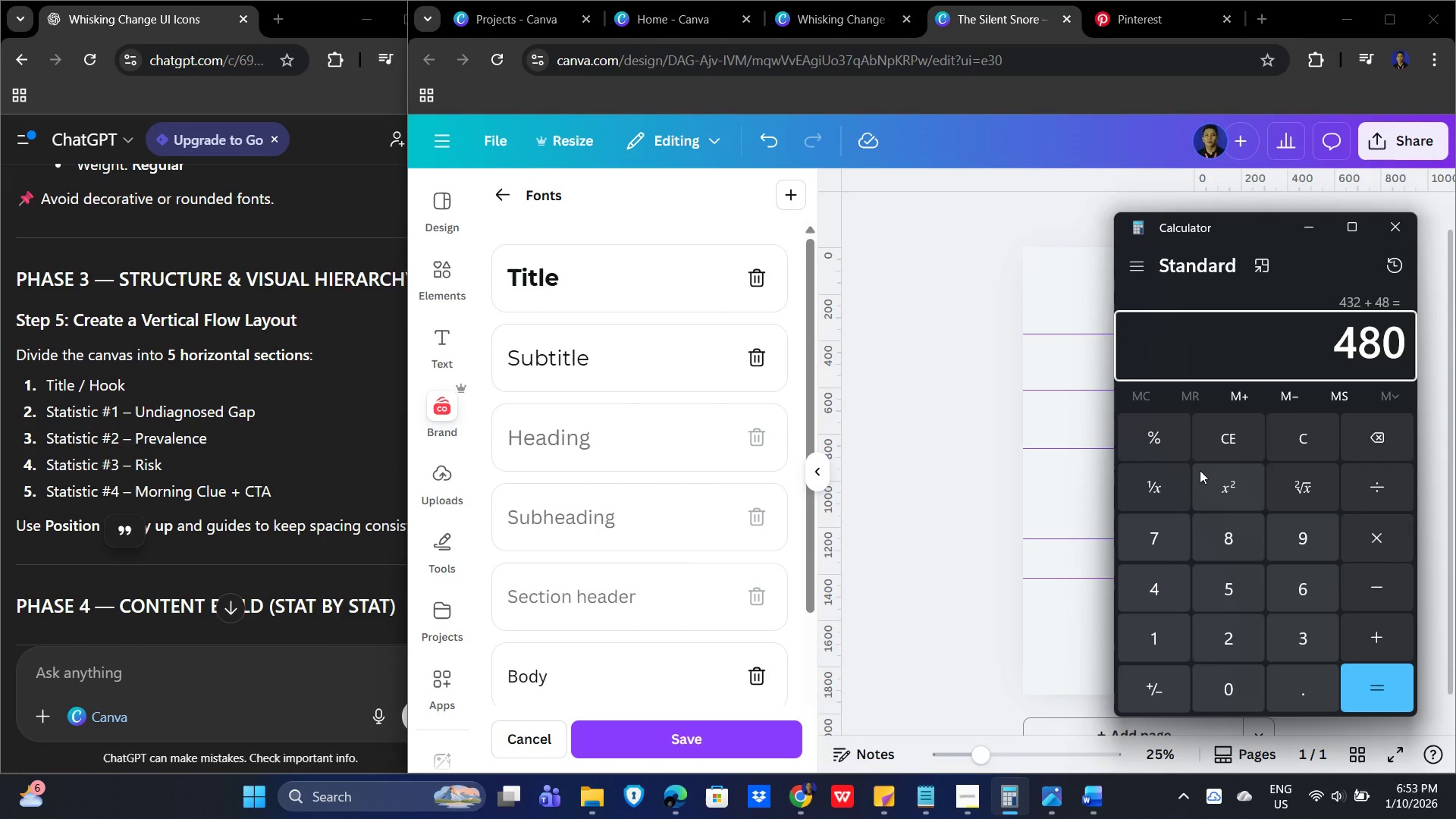 
key(Numpad1)
 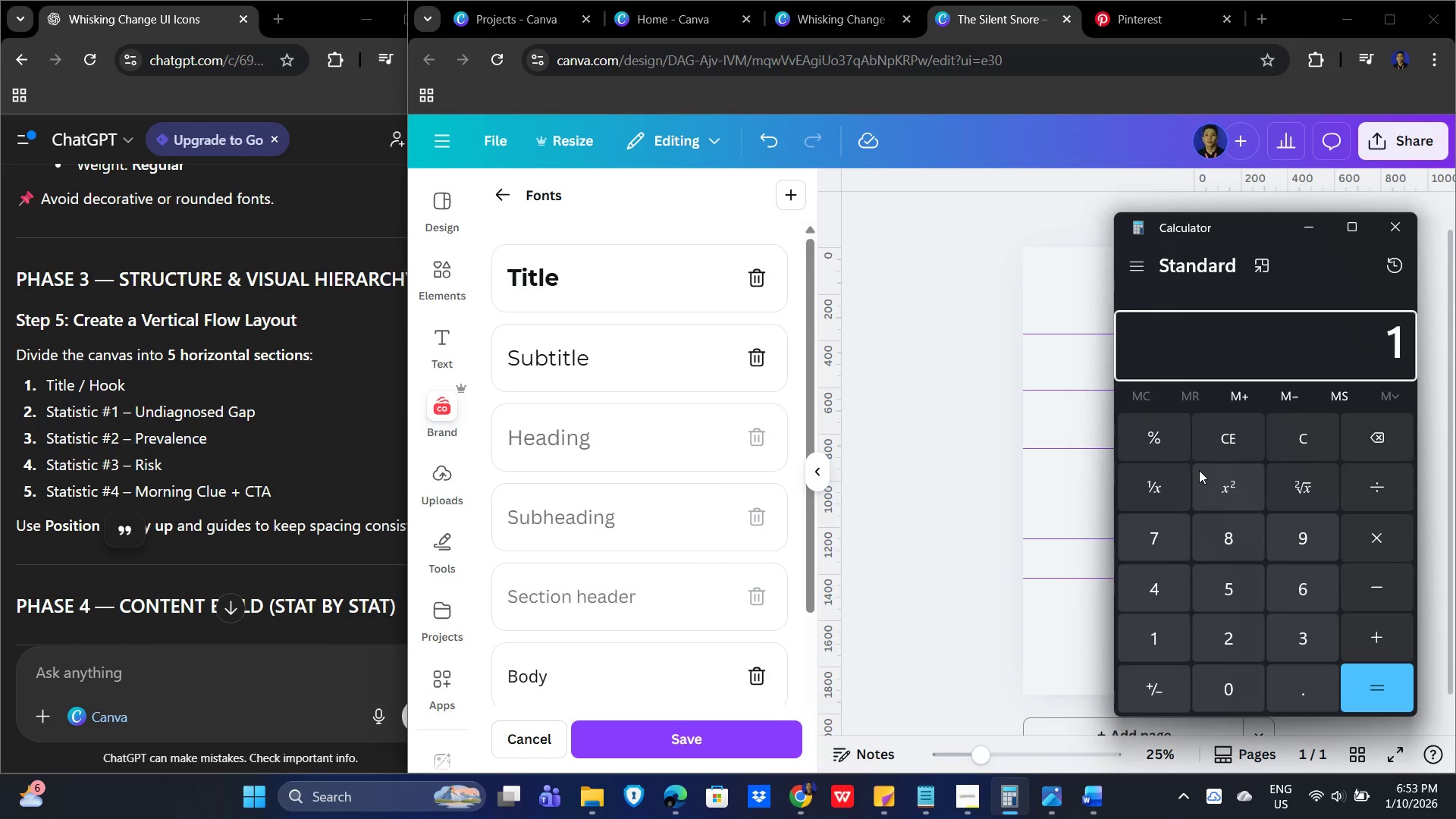 
key(Numpad9)
 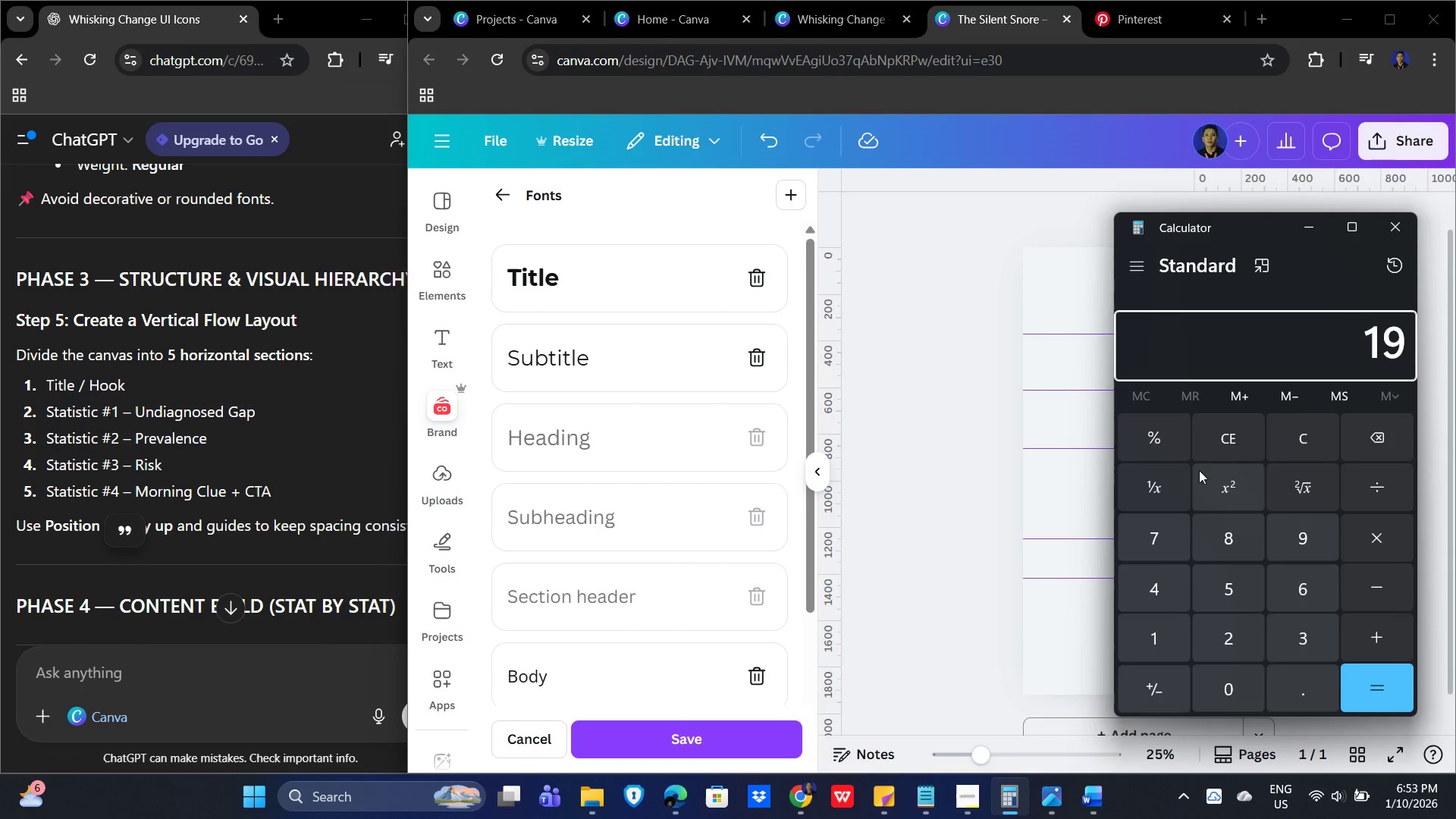 
key(Numpad2)
 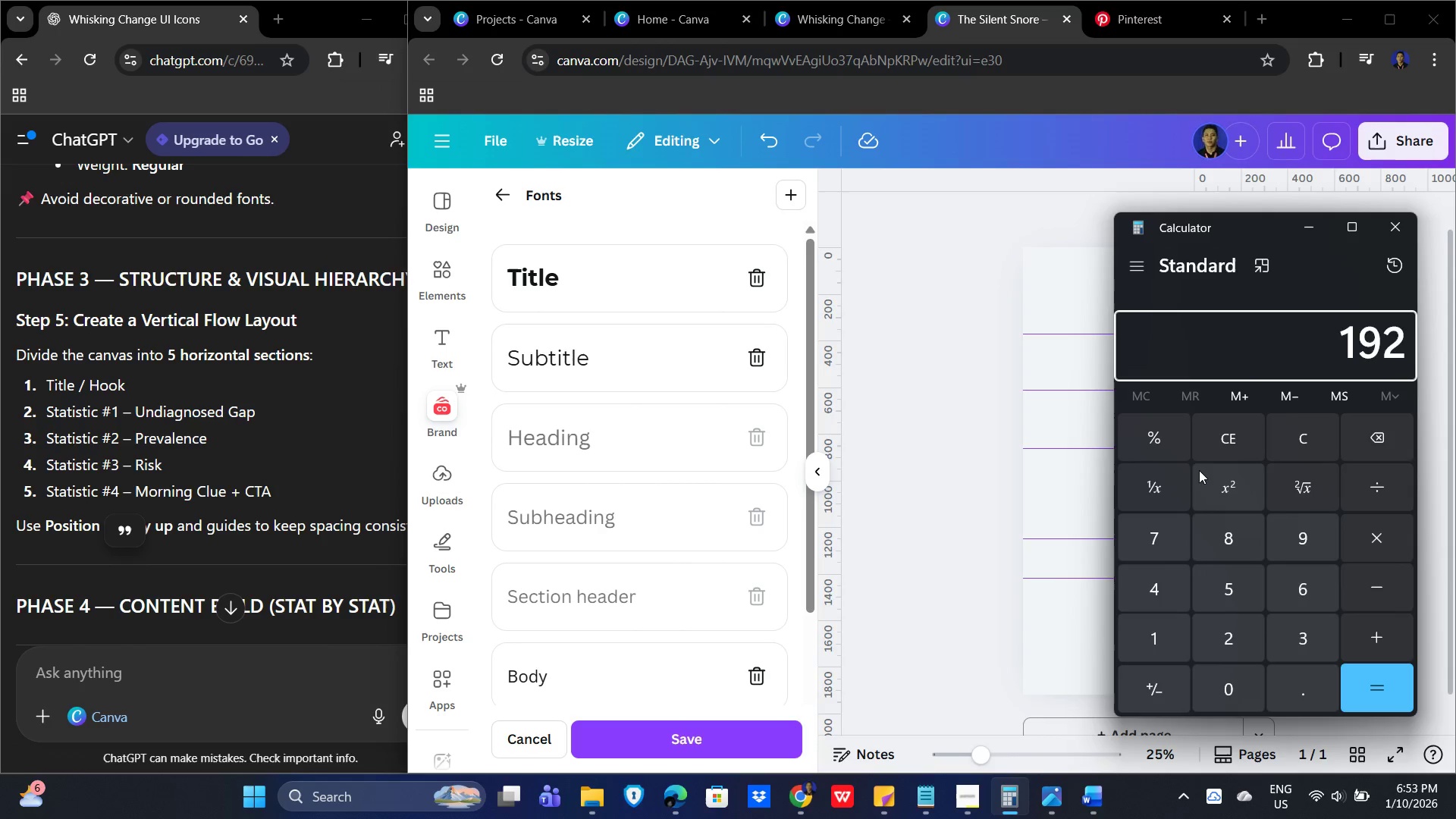 
key(Numpad0)
 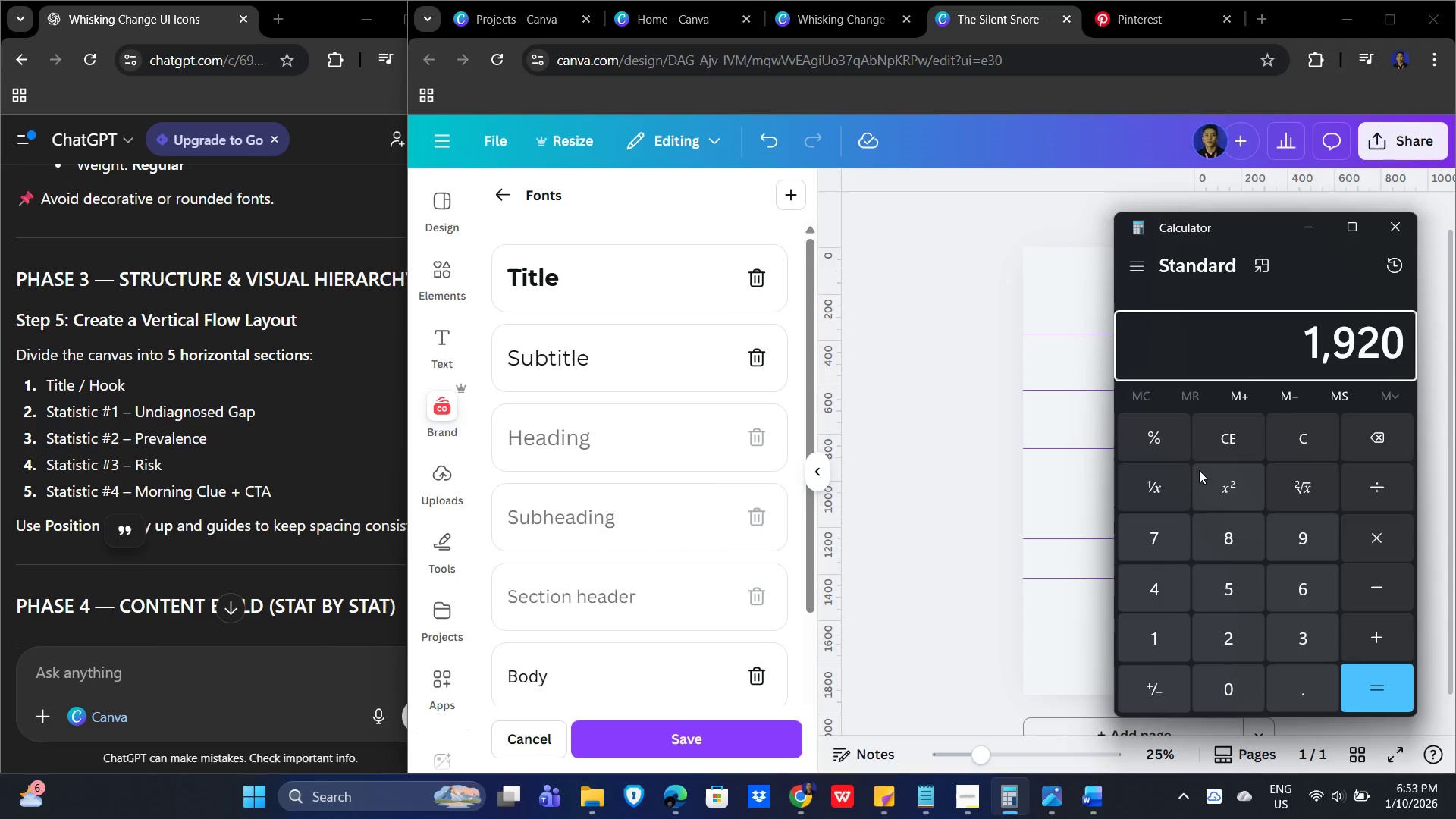 
key(NumpadDivide)
 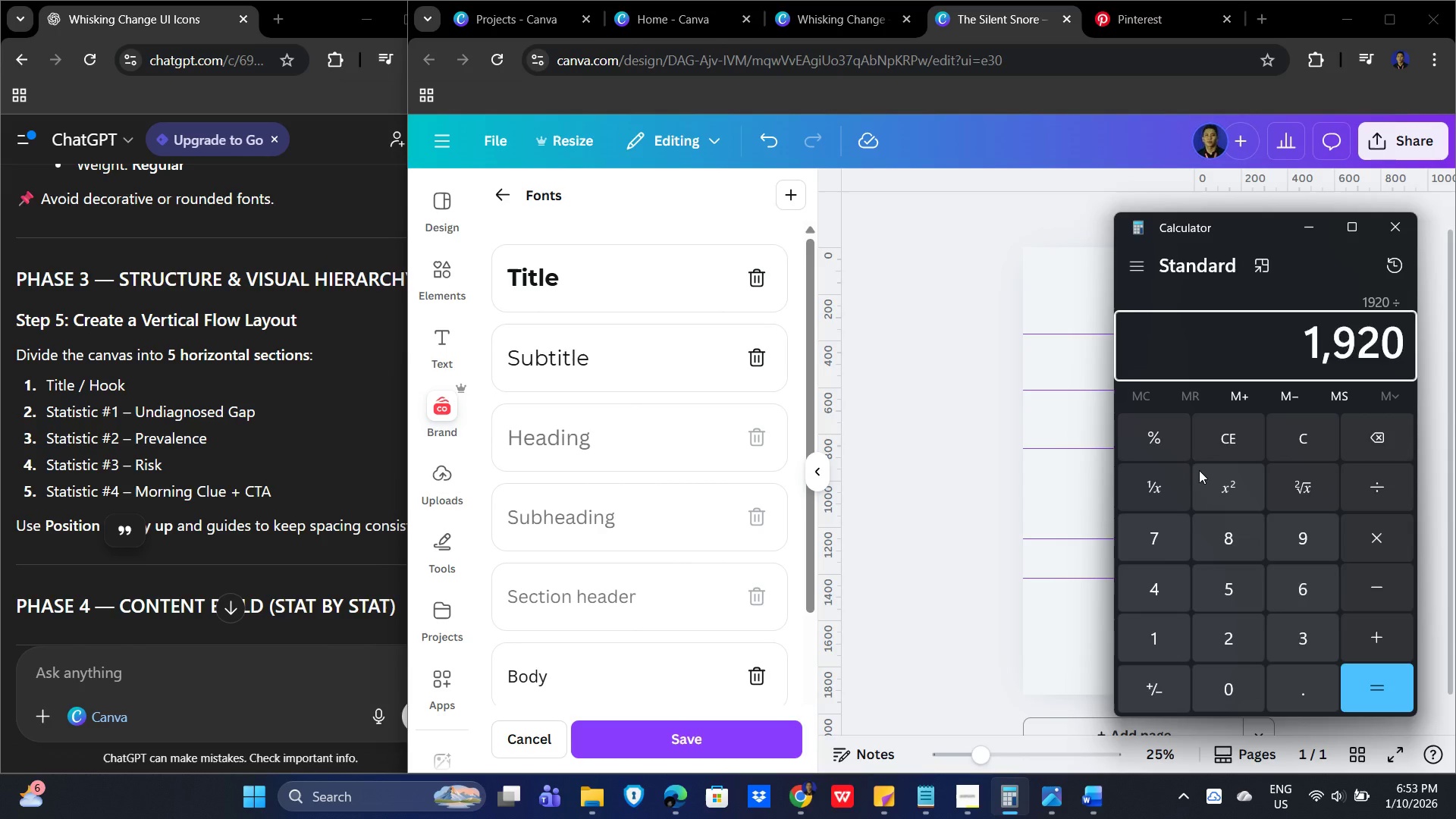 
key(Numpad5)
 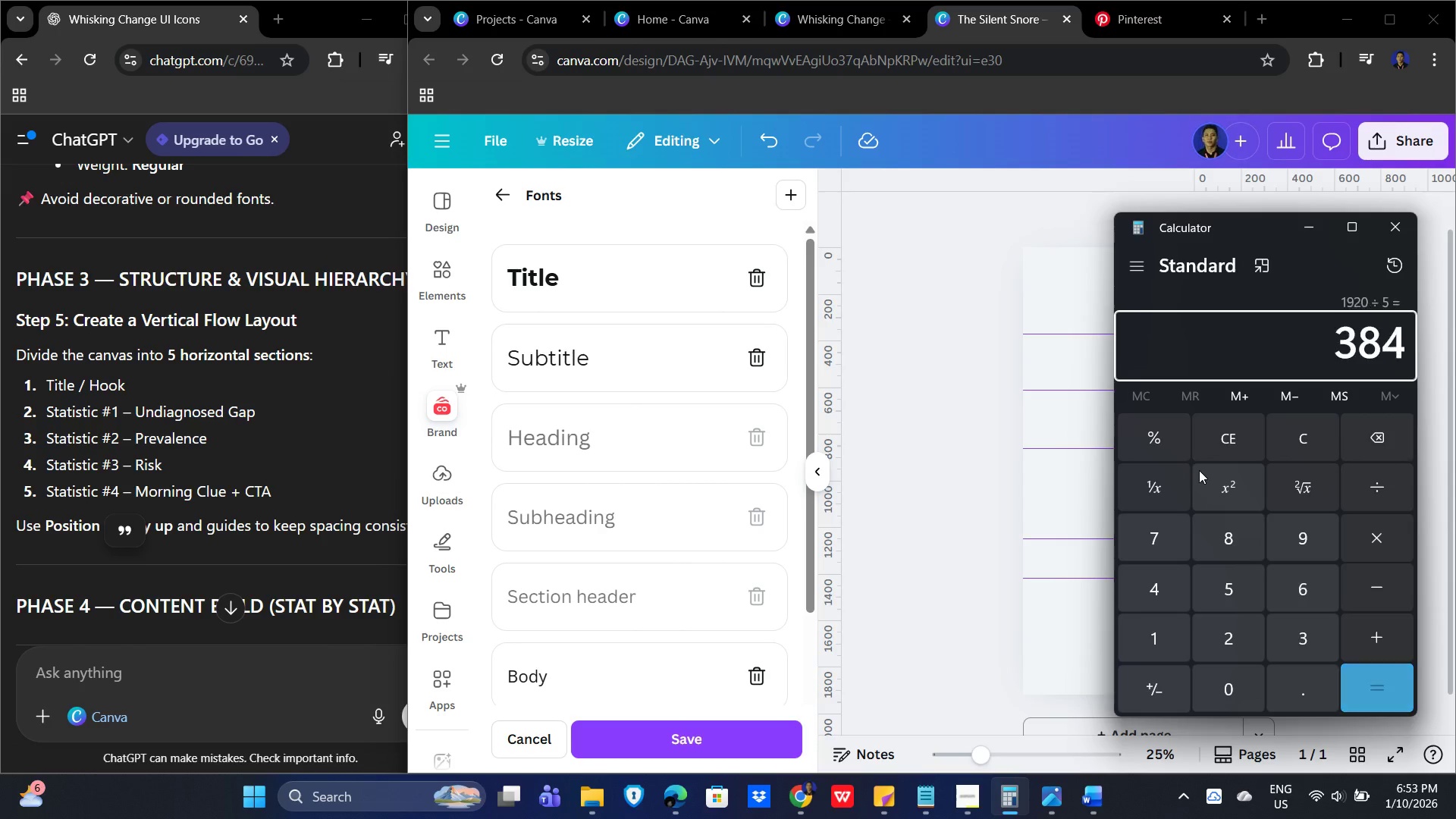 
key(NumpadEnter)
 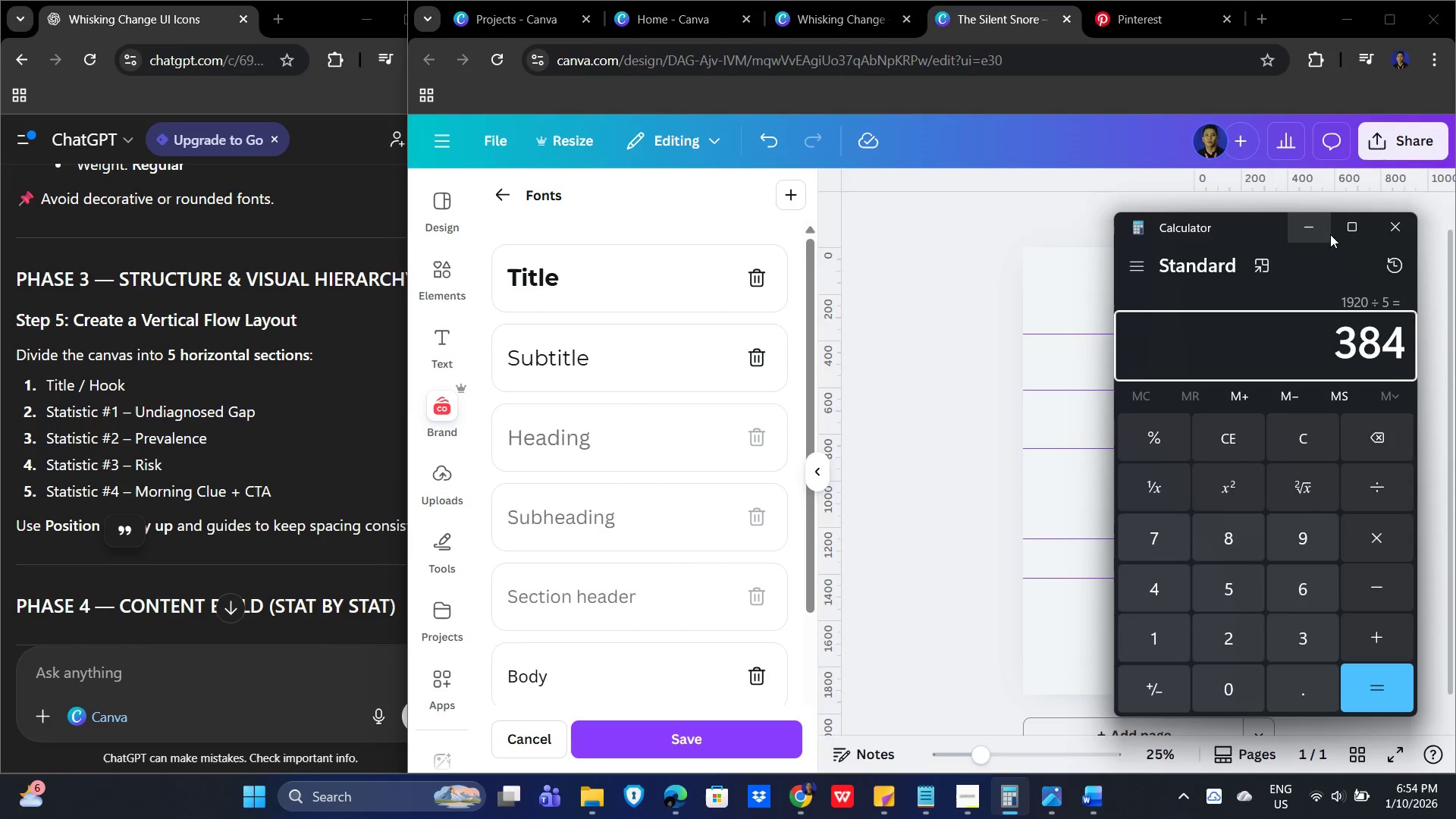 
left_click([1319, 232])
 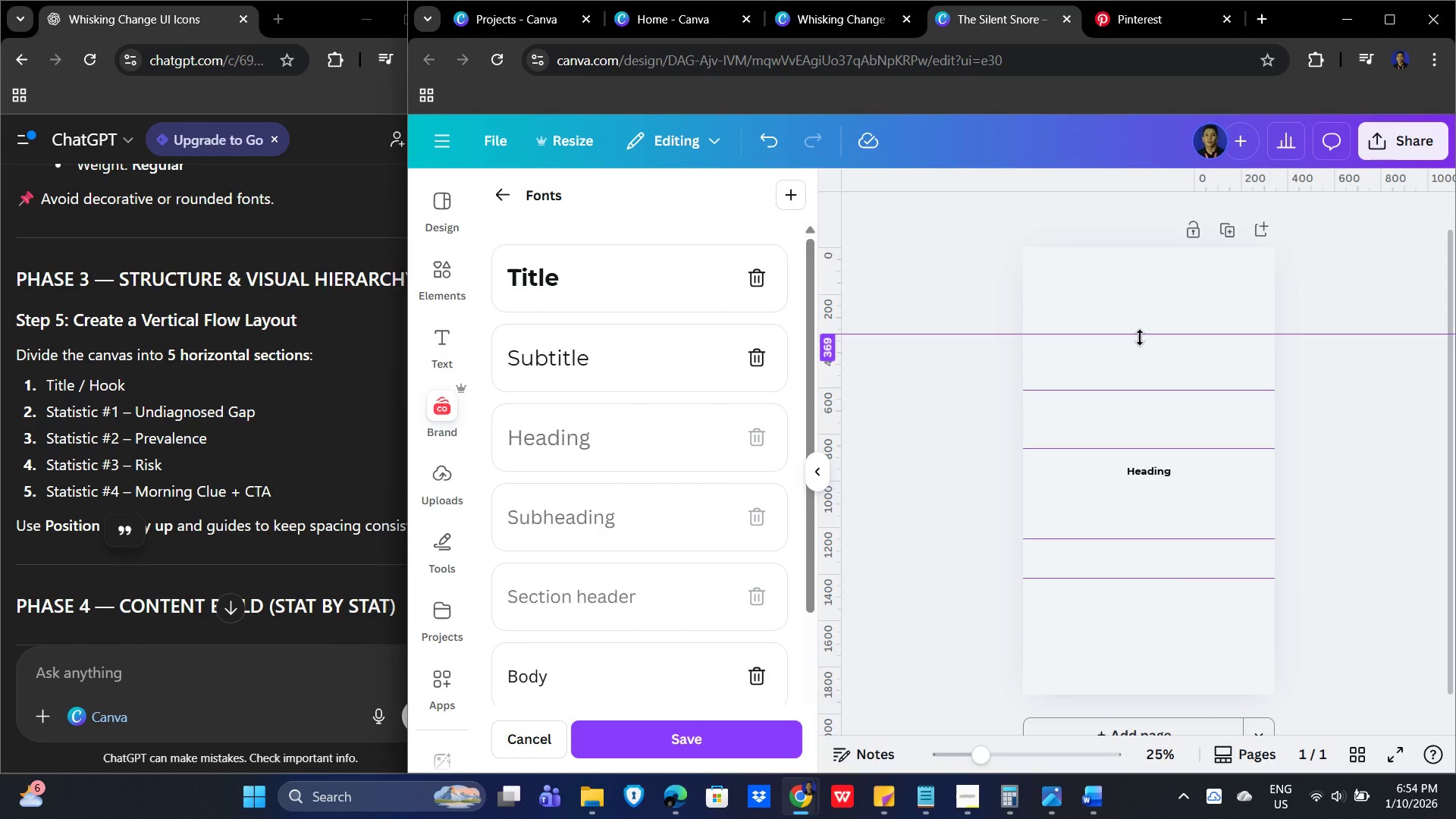 
left_click_drag(start_coordinate=[1140, 337], to_coordinate=[1148, 340])
 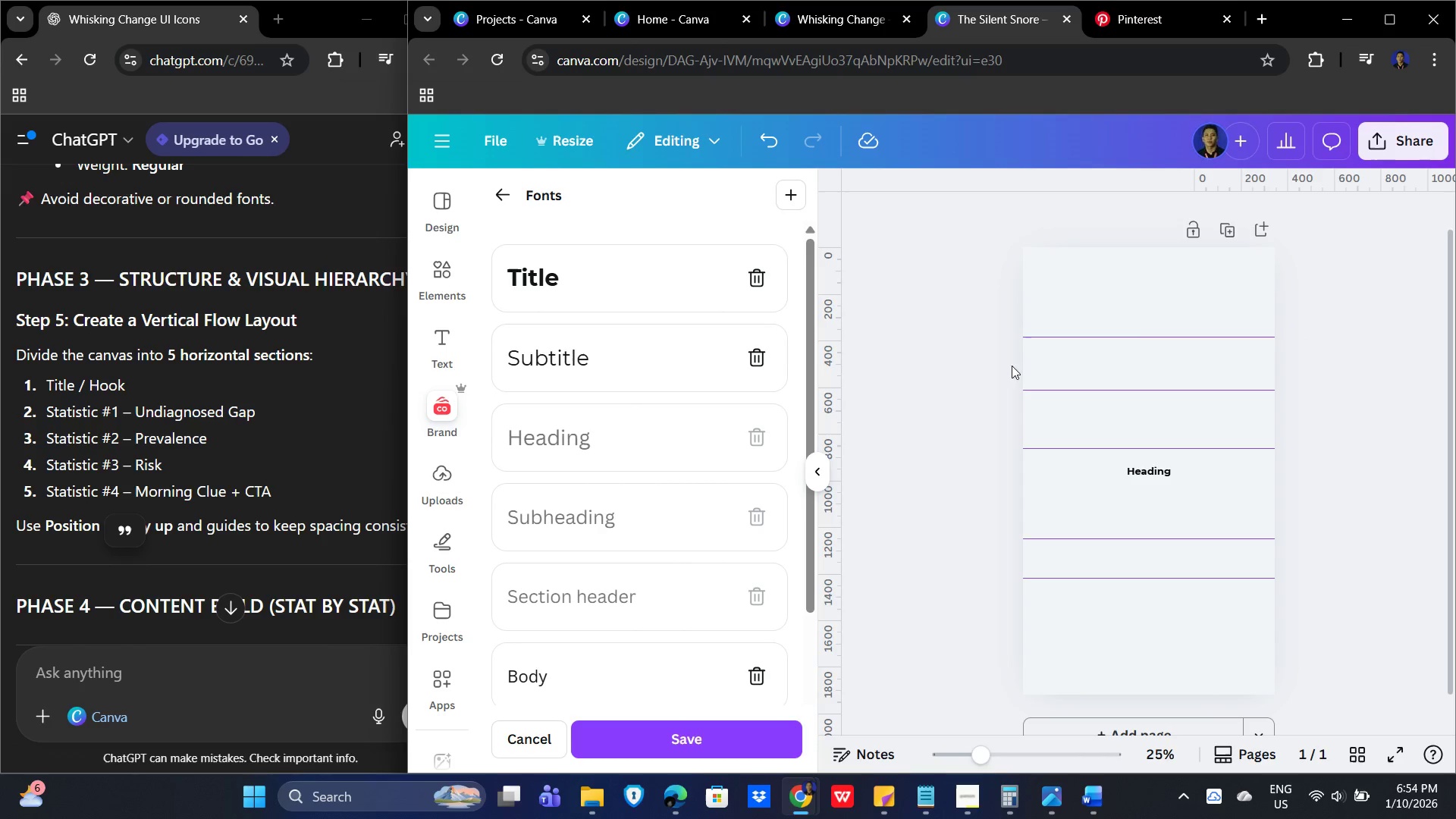 
hold_key(key=ControlLeft, duration=1.25)
scroll: coordinate [1267, 415], scroll_direction: up, amount: 7.0
 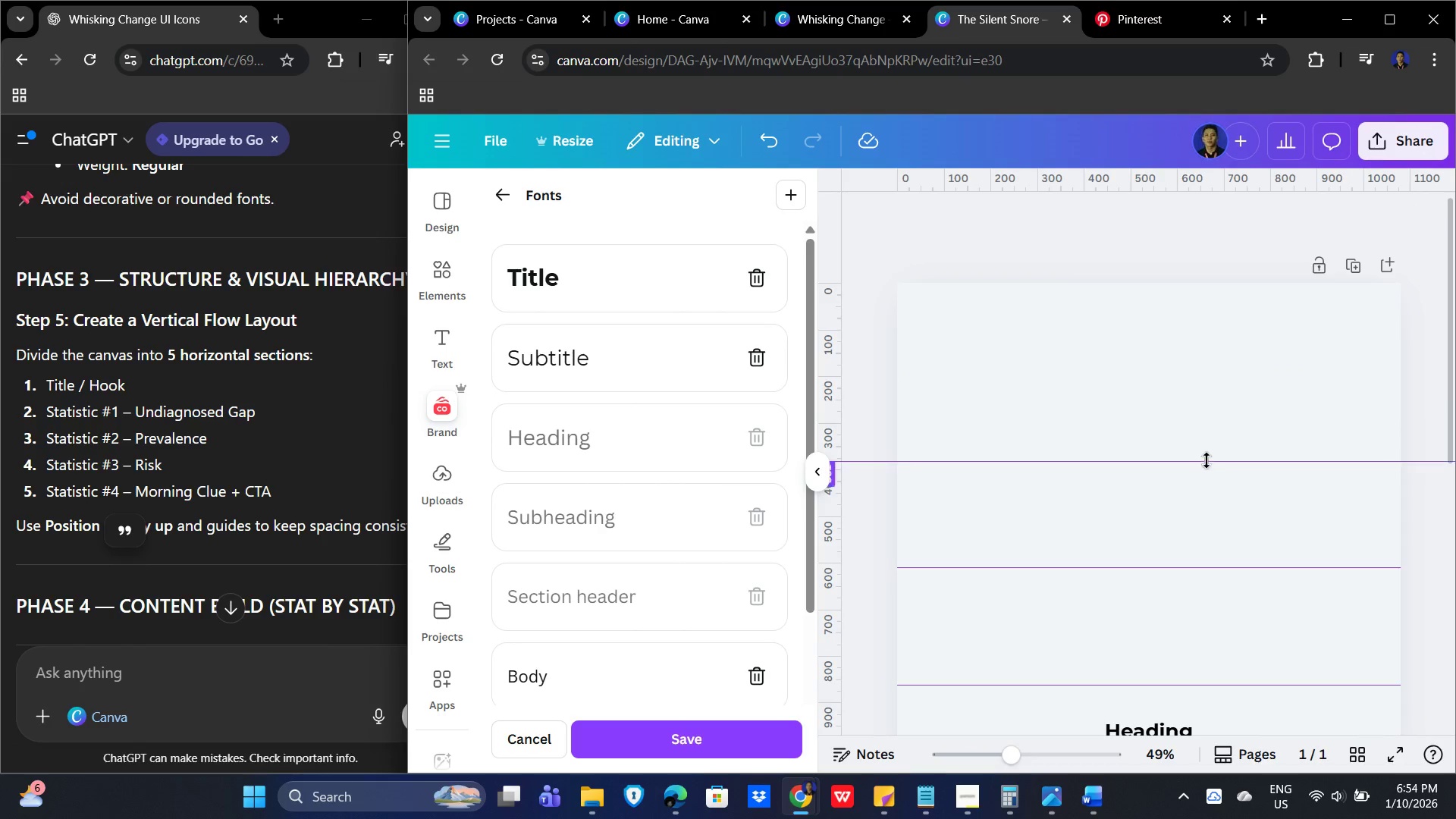 
left_click_drag(start_coordinate=[1205, 460], to_coordinate=[1221, 457])
 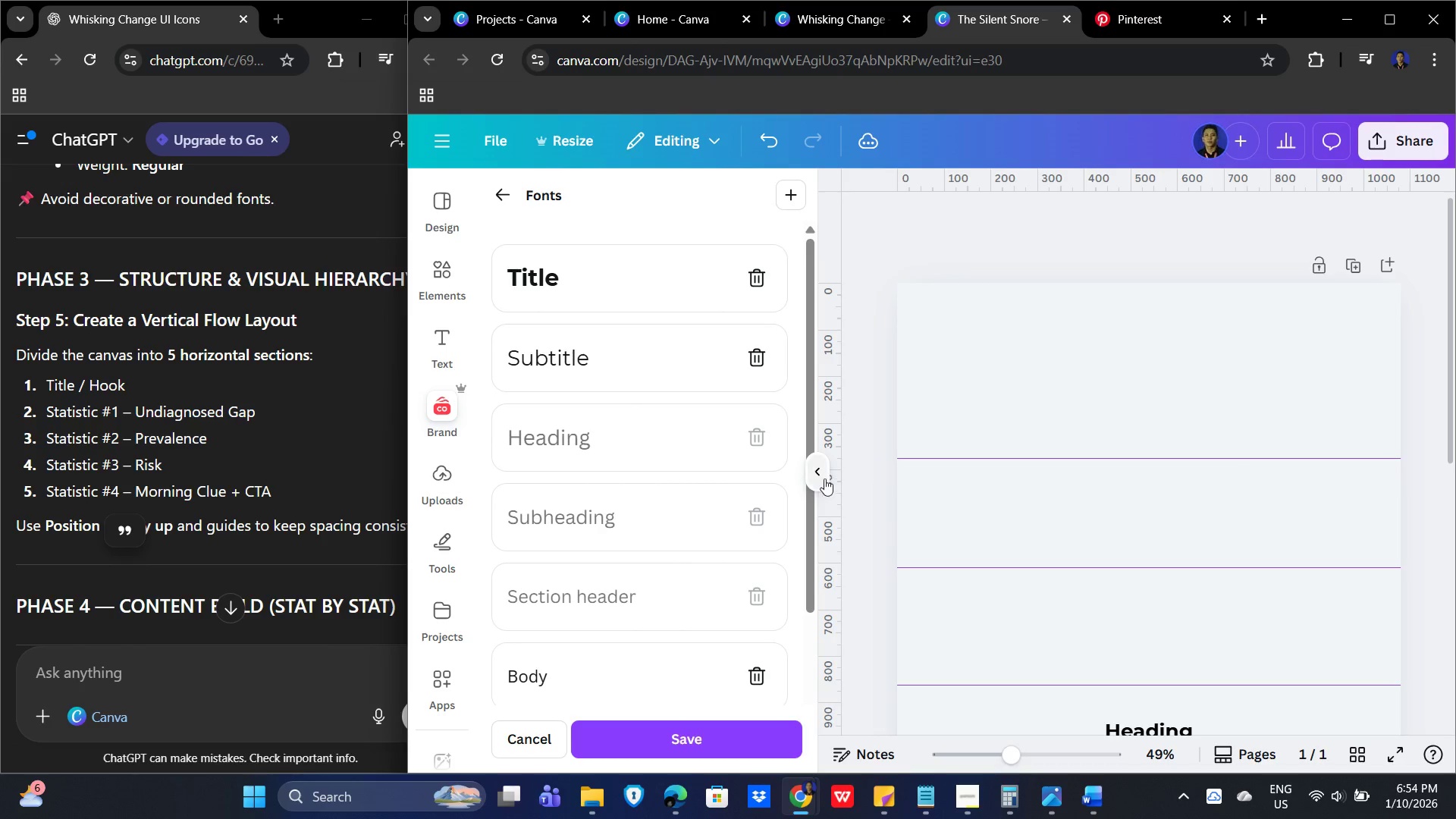 
left_click([821, 470])
 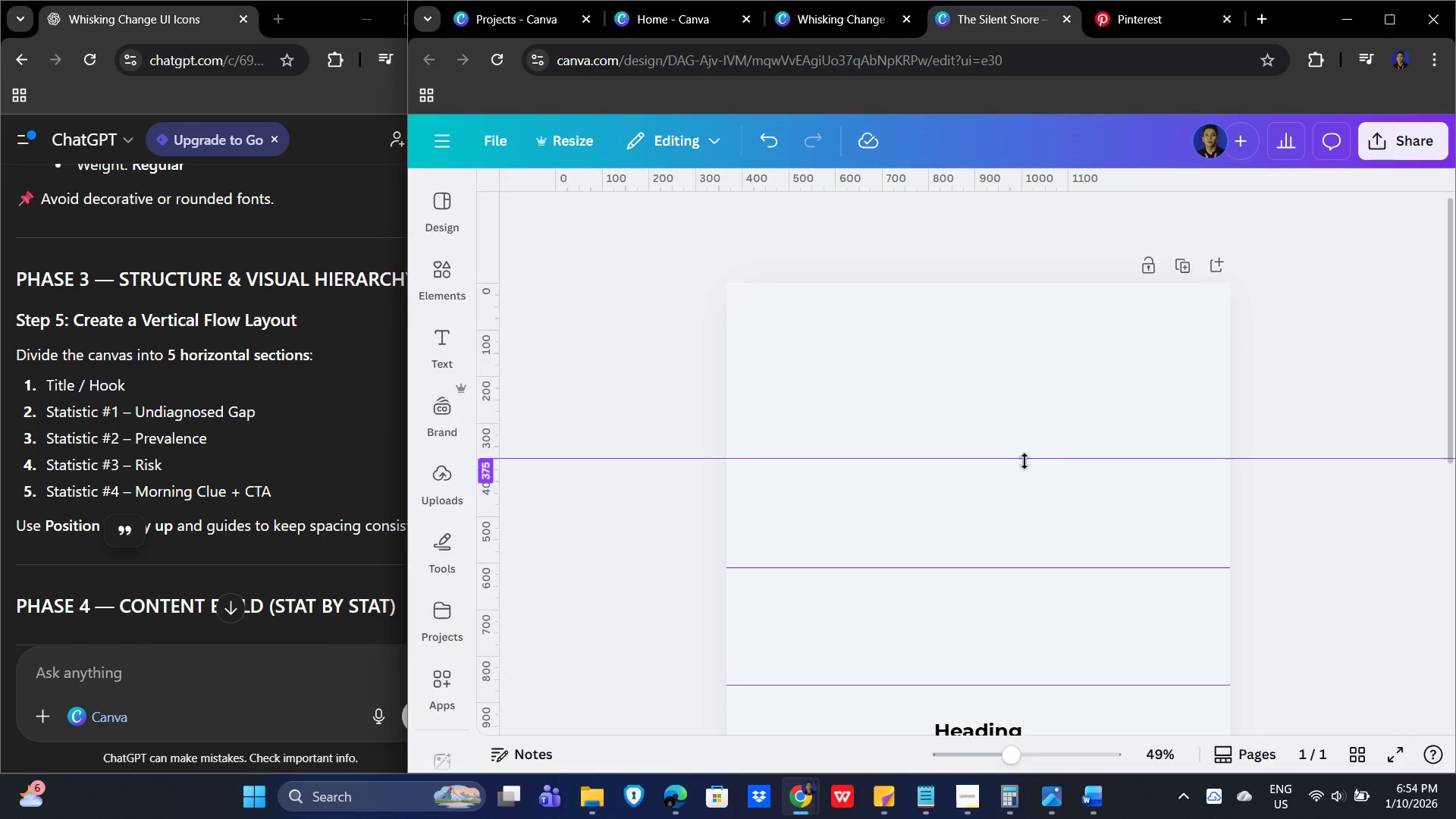 
left_click_drag(start_coordinate=[1011, 461], to_coordinate=[1016, 464])
 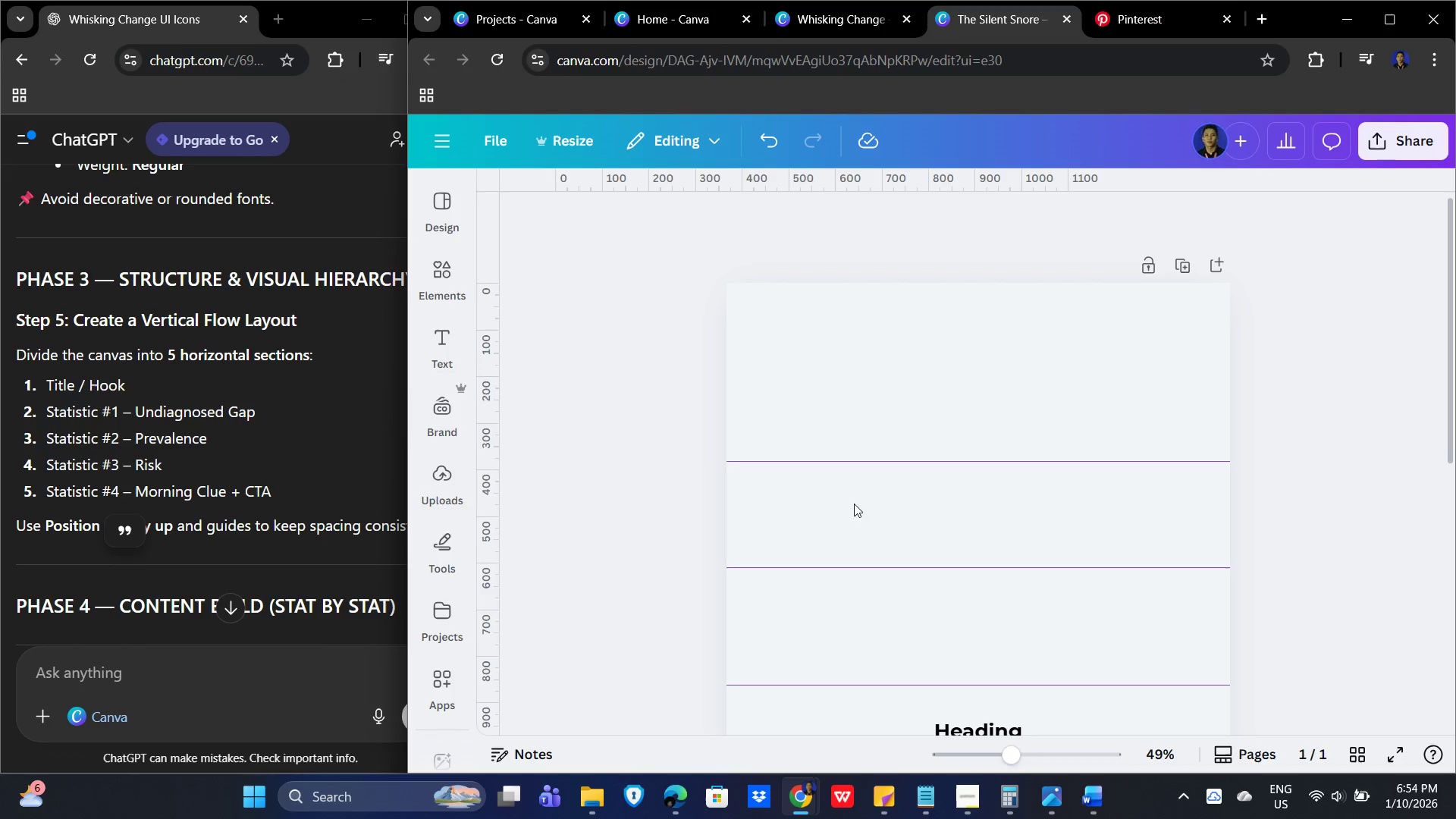 
hold_key(key=ControlLeft, duration=0.61)
scroll: coordinate [860, 497], scroll_direction: up, amount: 4.0
 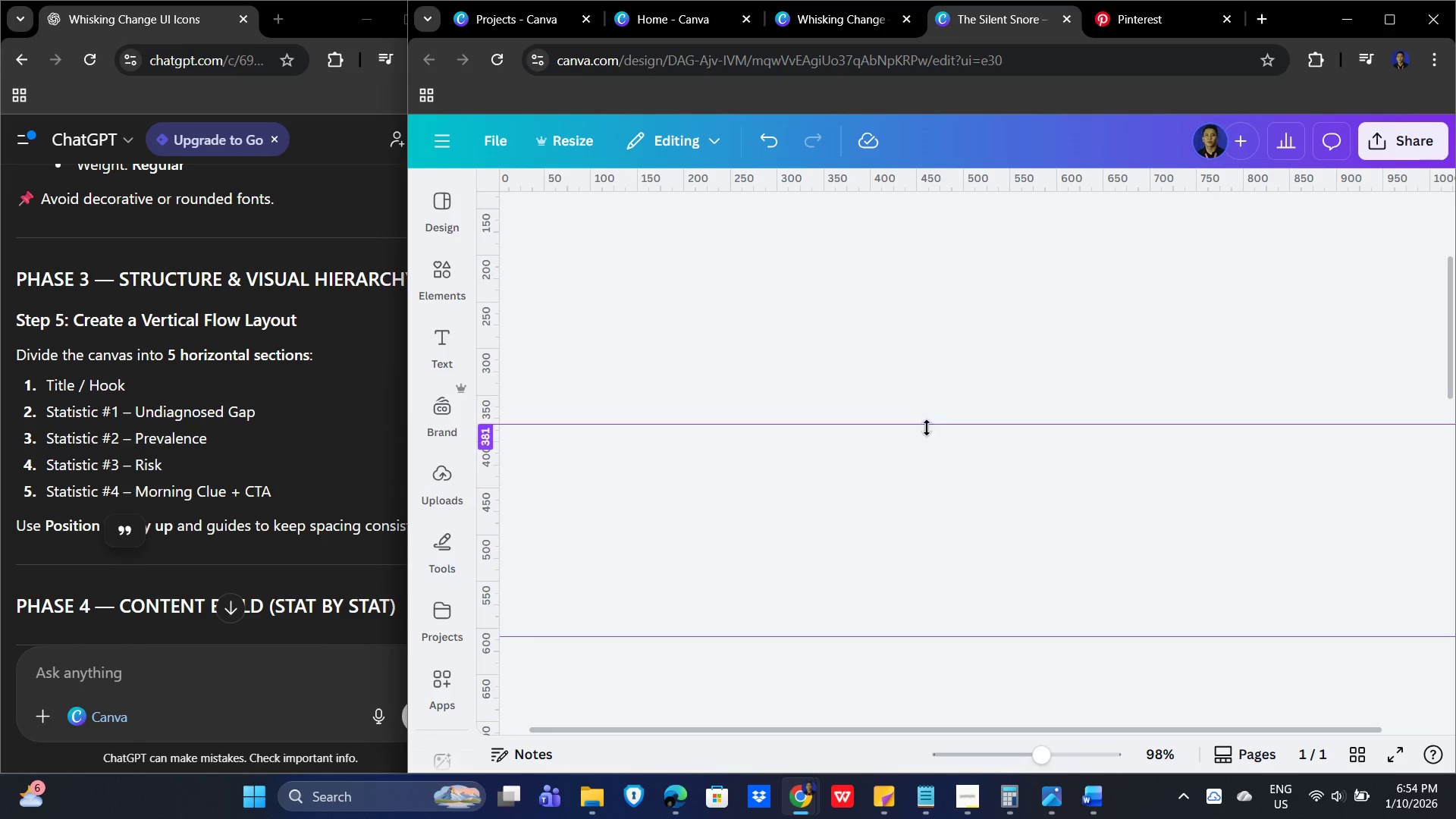 
left_click_drag(start_coordinate=[908, 426], to_coordinate=[919, 428])
 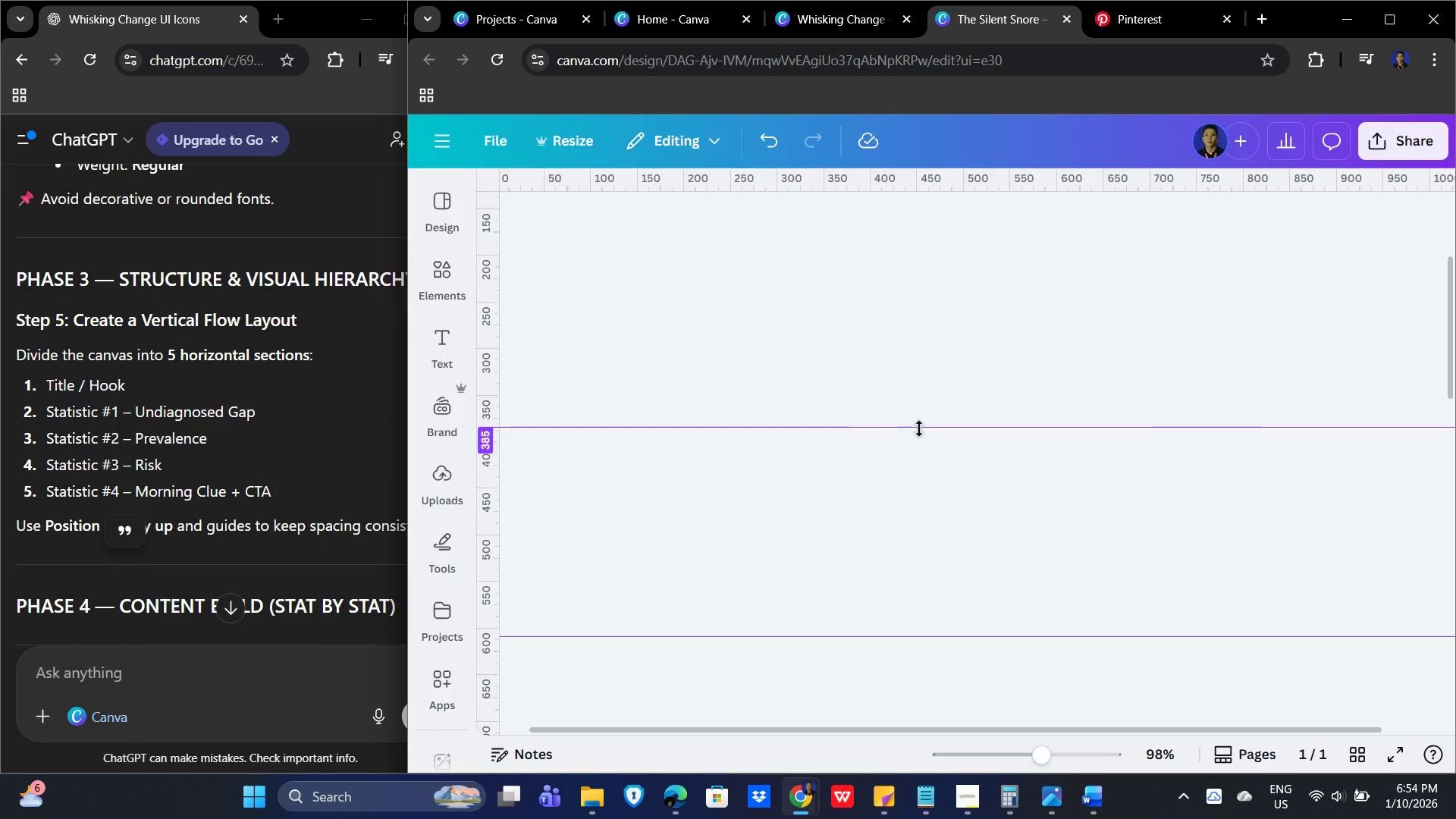 
left_click_drag(start_coordinate=[919, 428], to_coordinate=[923, 428])
 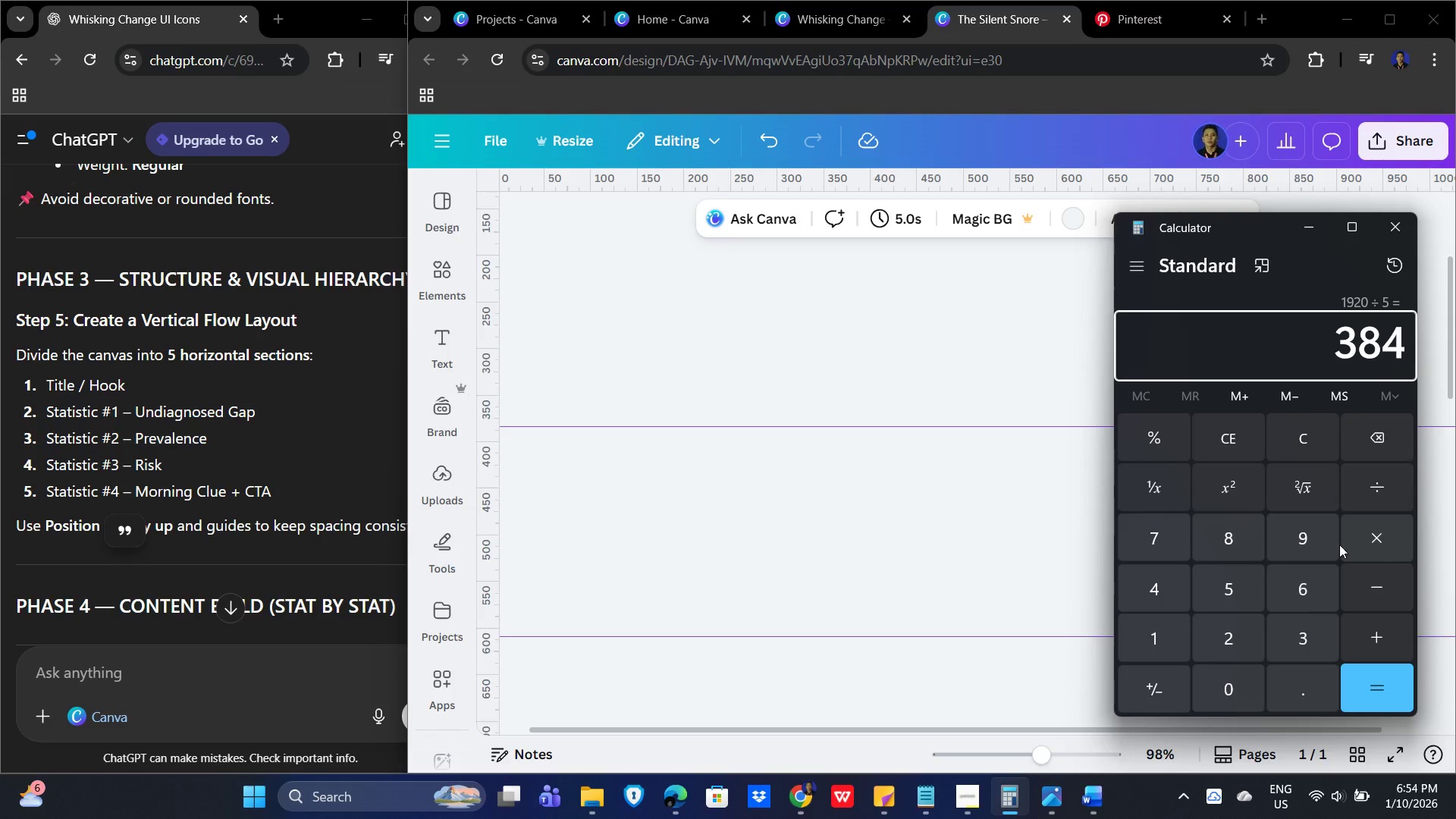 
key(NumpadAdd)
 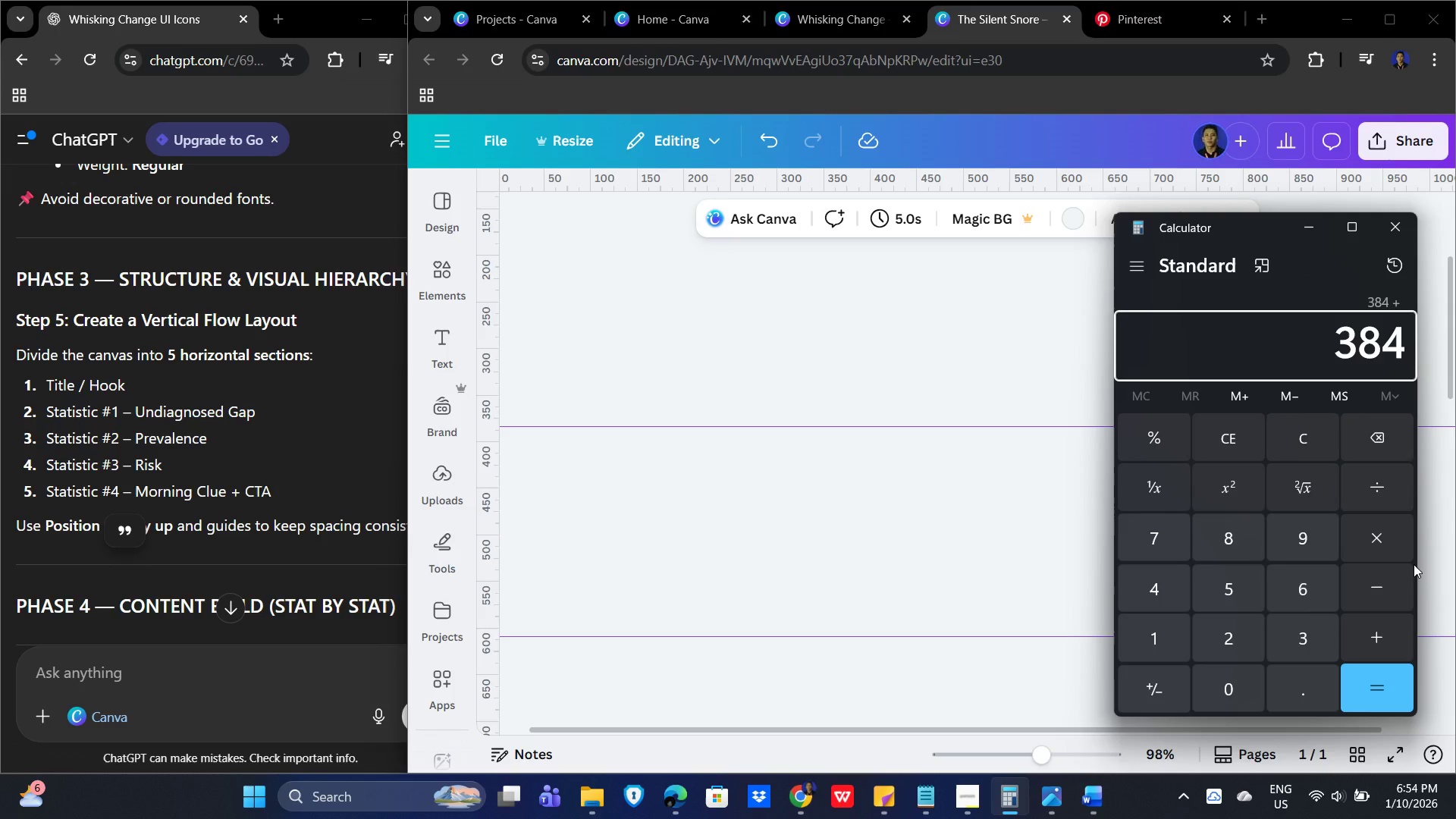 
key(Numpad3)
 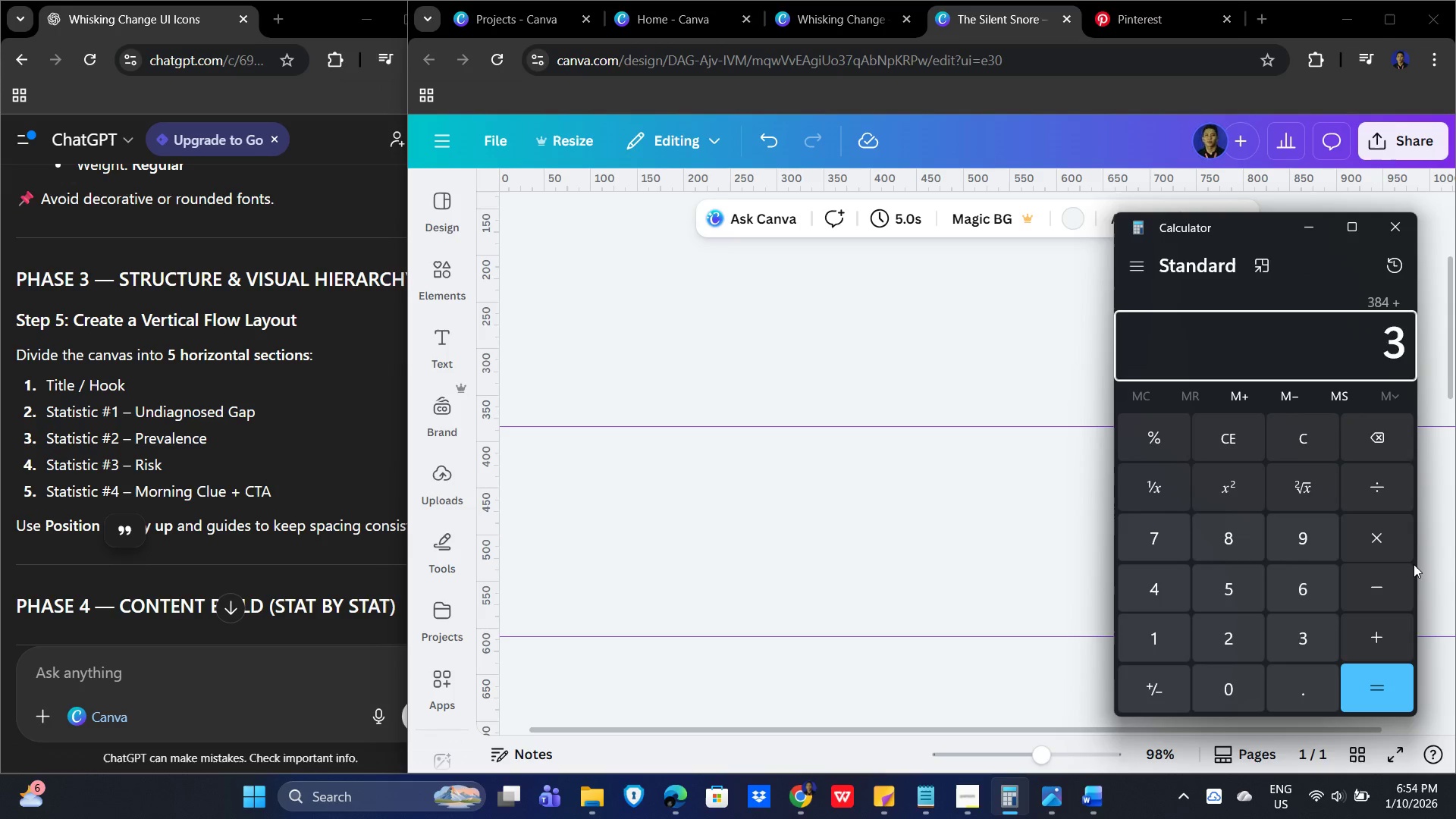 
key(Numpad8)
 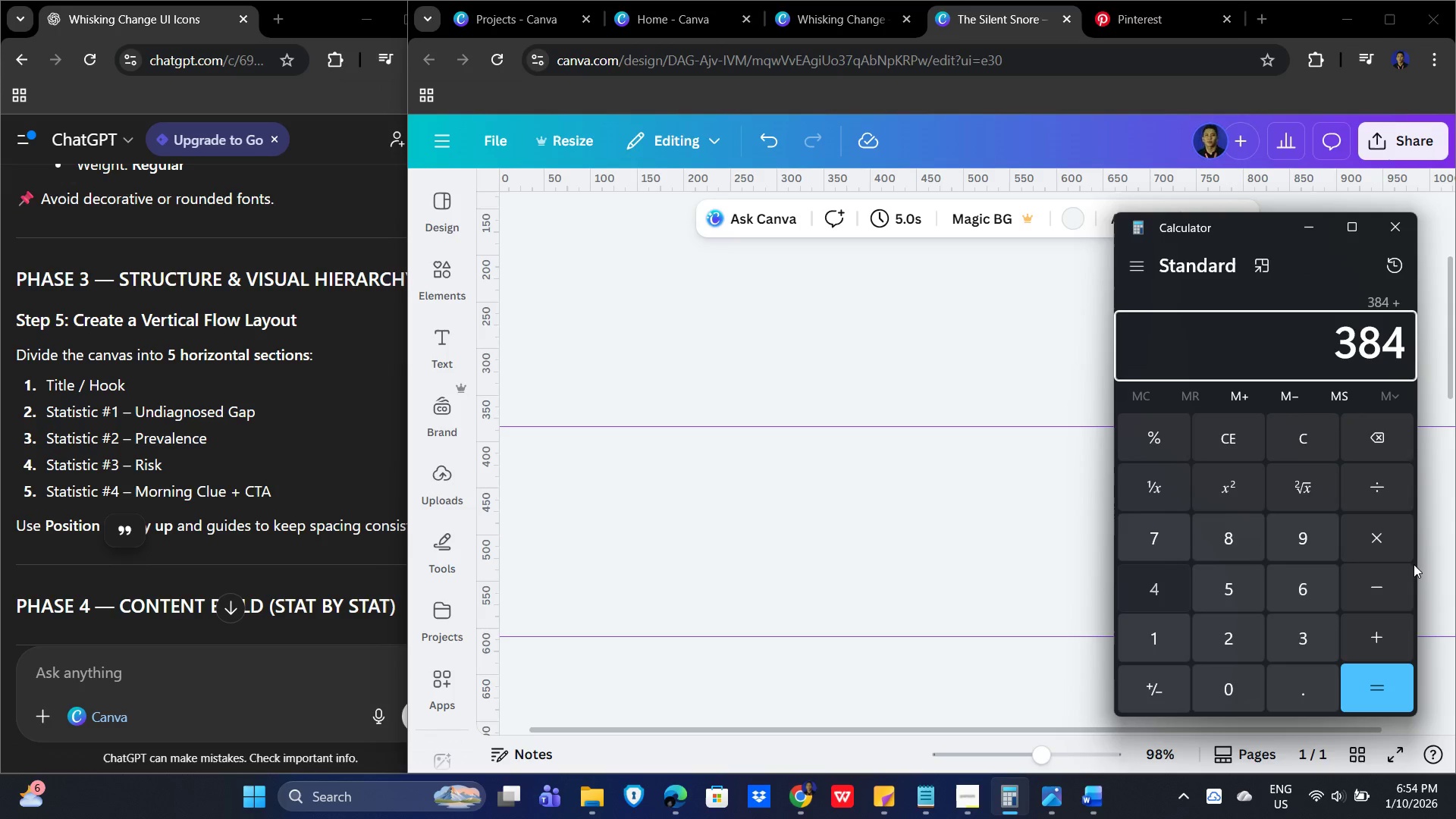 
key(Numpad4)
 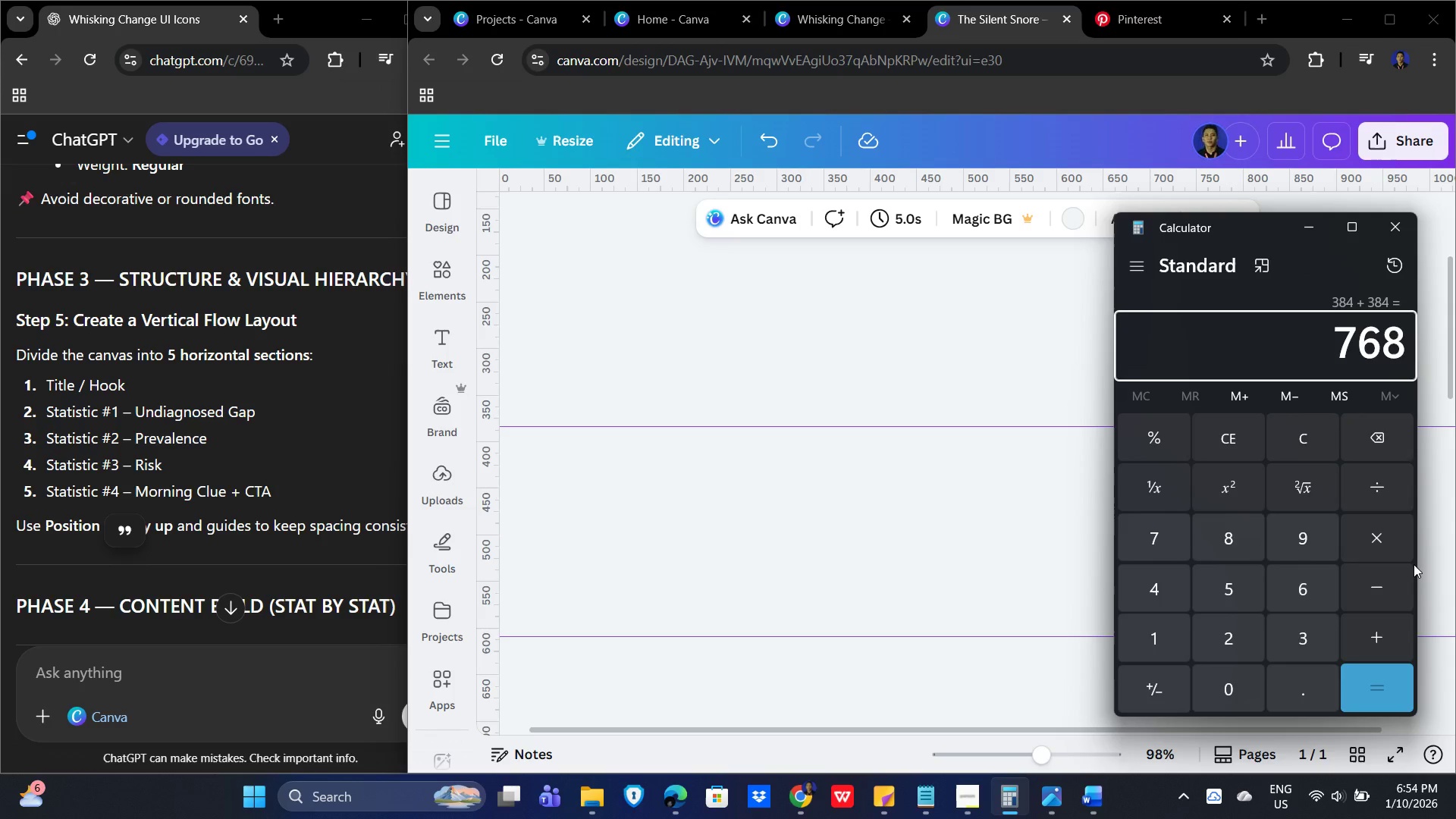 
key(NumpadEnter)
 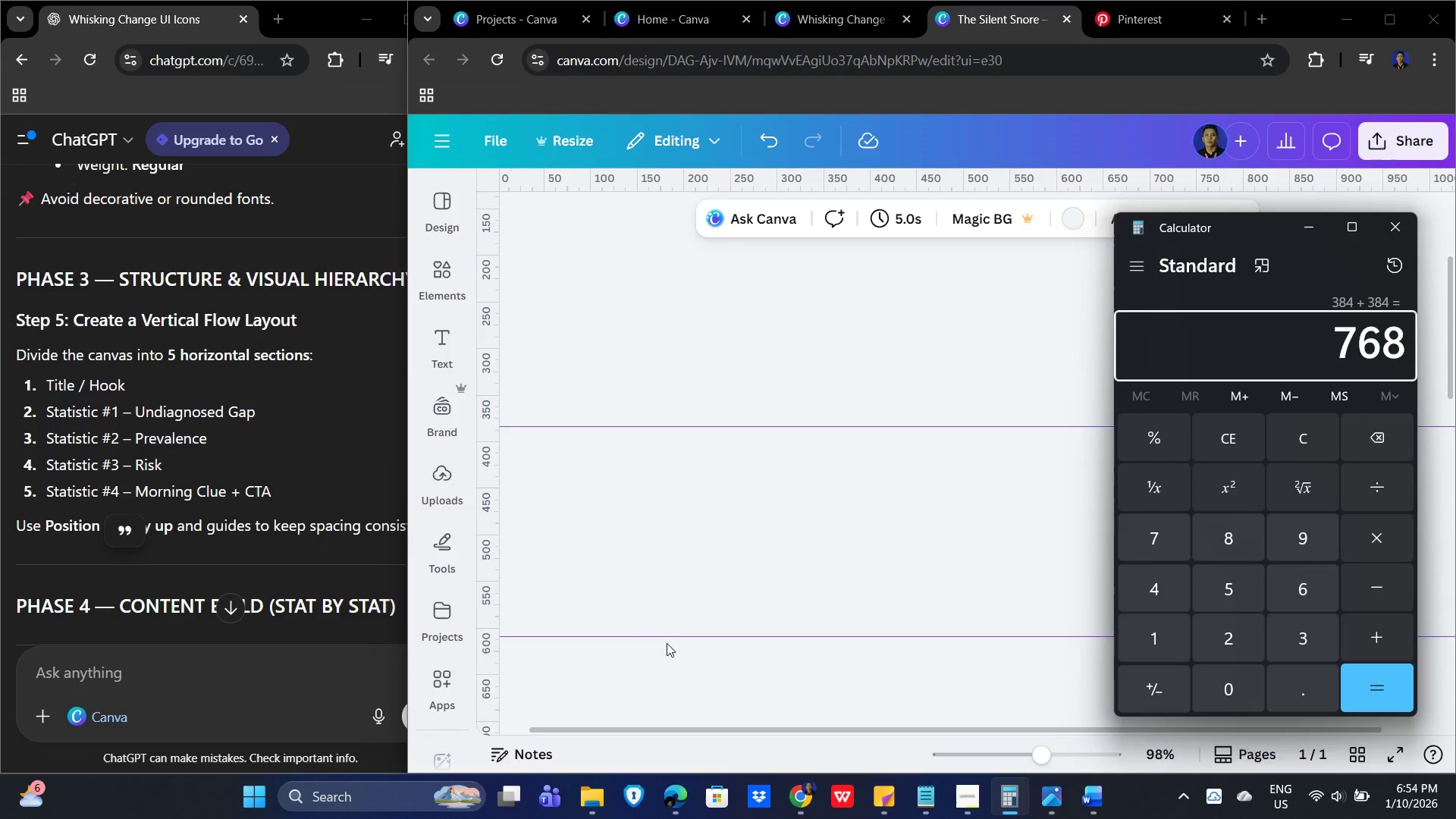 
left_click_drag(start_coordinate=[670, 636], to_coordinate=[662, 655])
 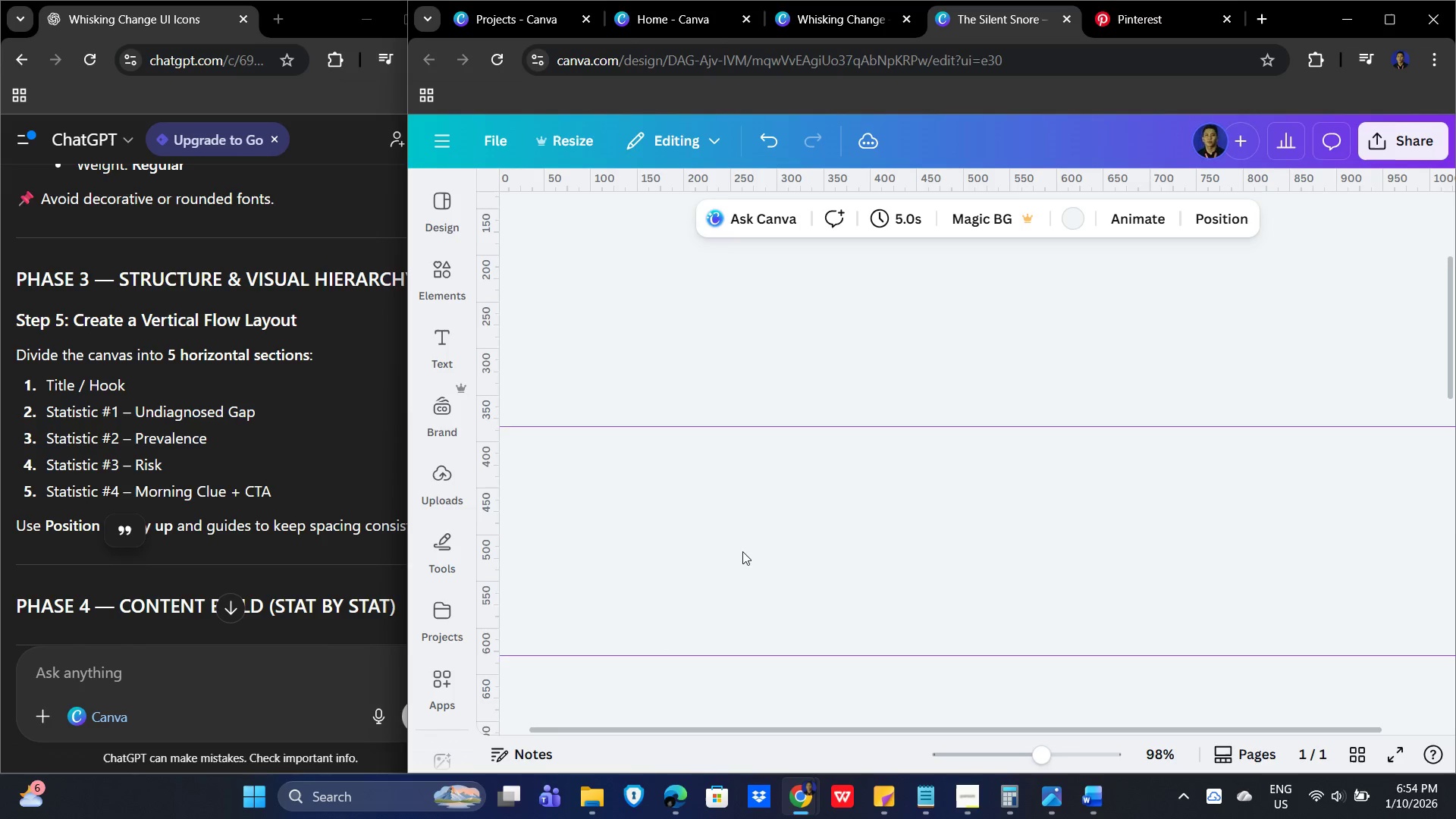 
scroll: coordinate [774, 527], scroll_direction: down, amount: 3.0
 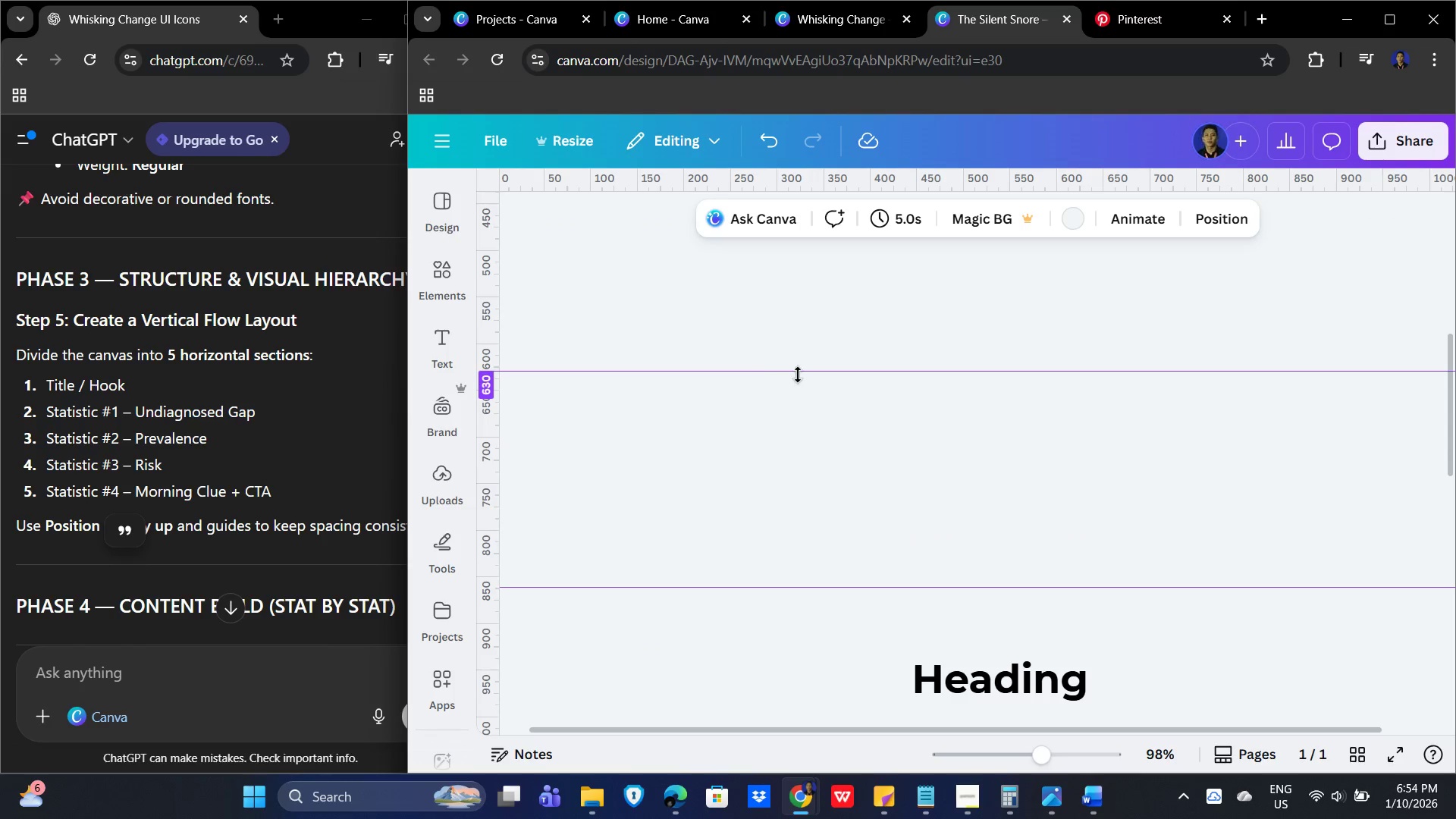 
left_click_drag(start_coordinate=[803, 370], to_coordinate=[786, 499])
 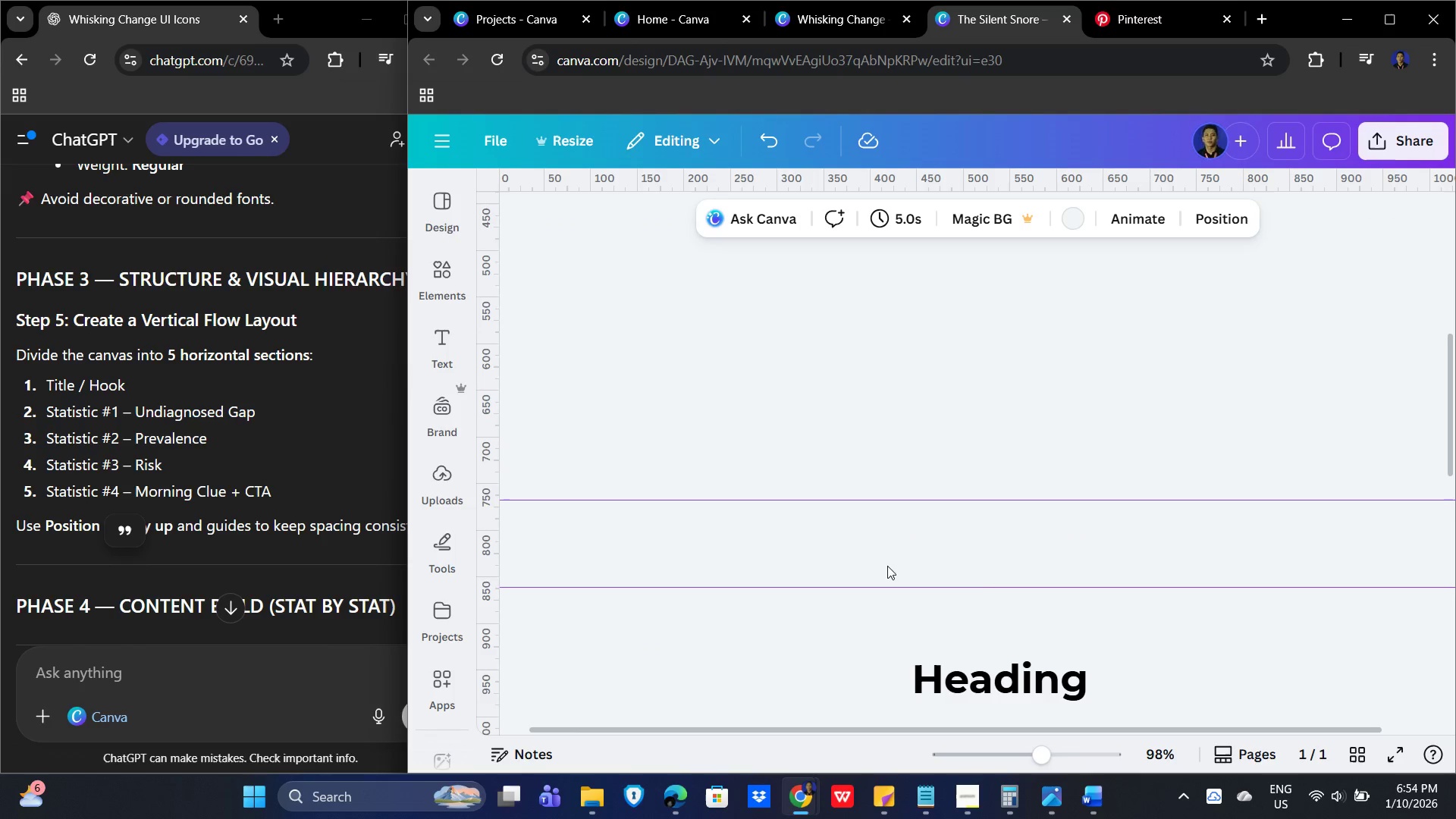 
scroll: coordinate [985, 577], scroll_direction: down, amount: 2.0
 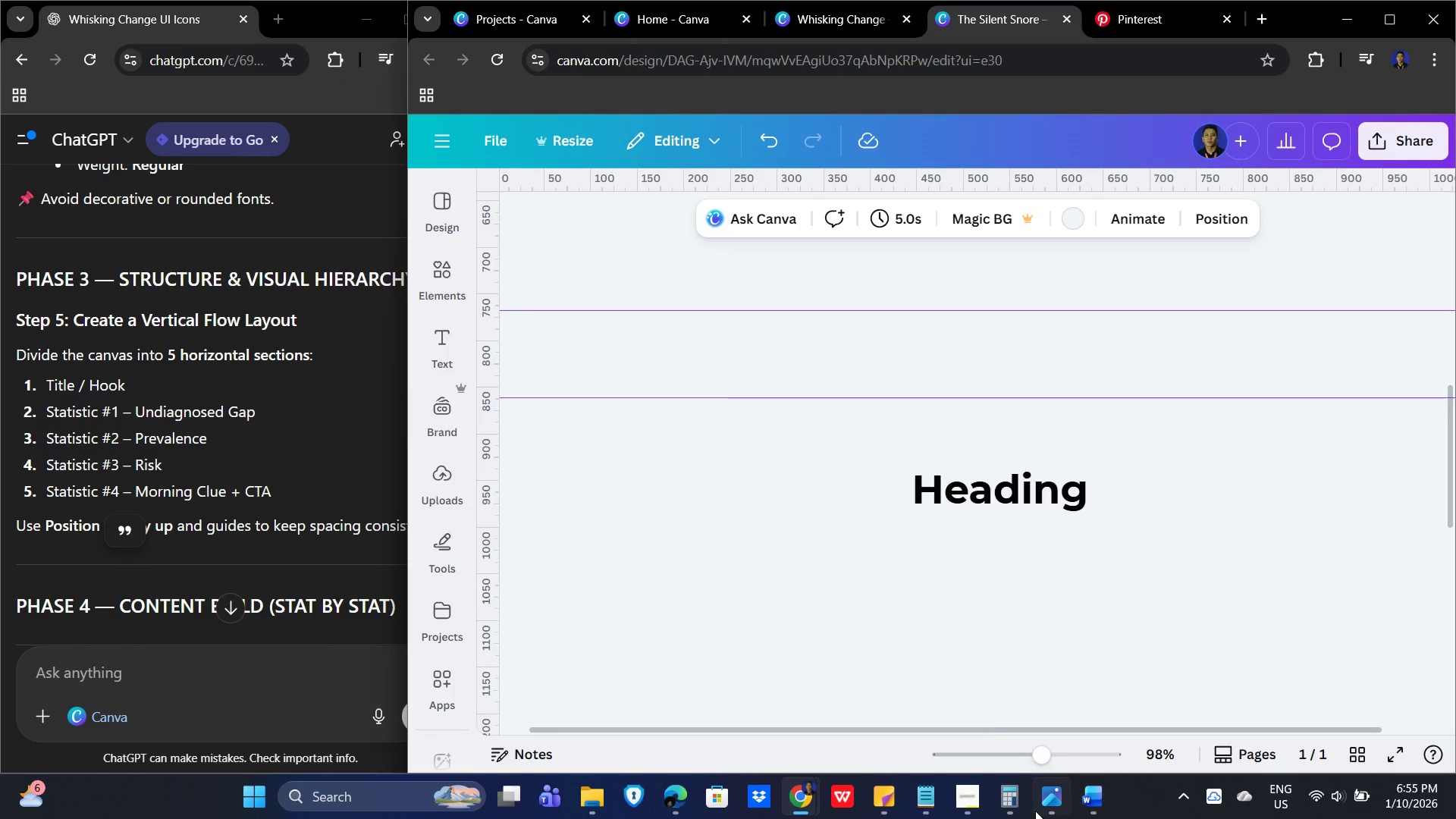 
left_click([1003, 802])
 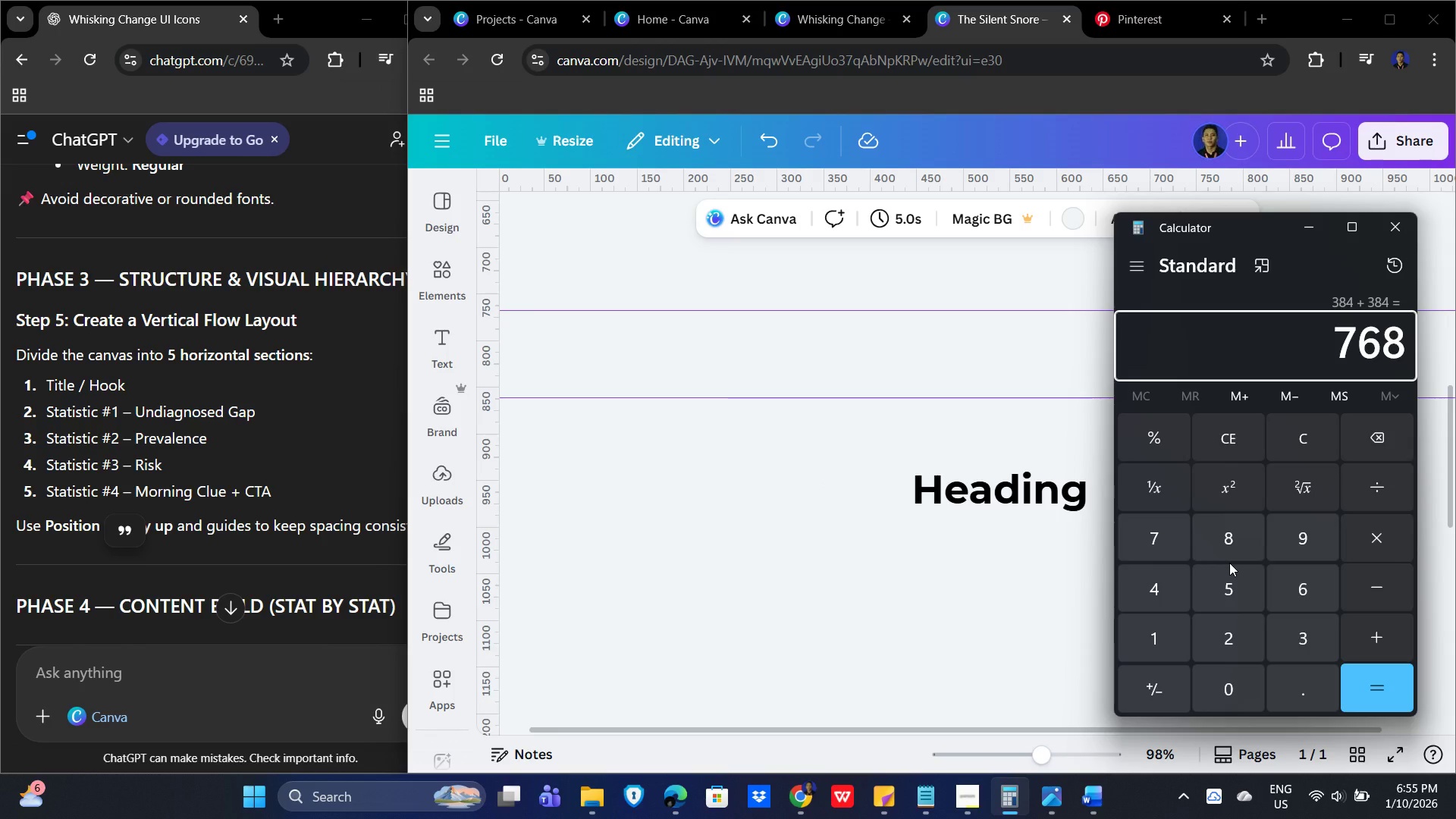 
key(NumpadAdd)
 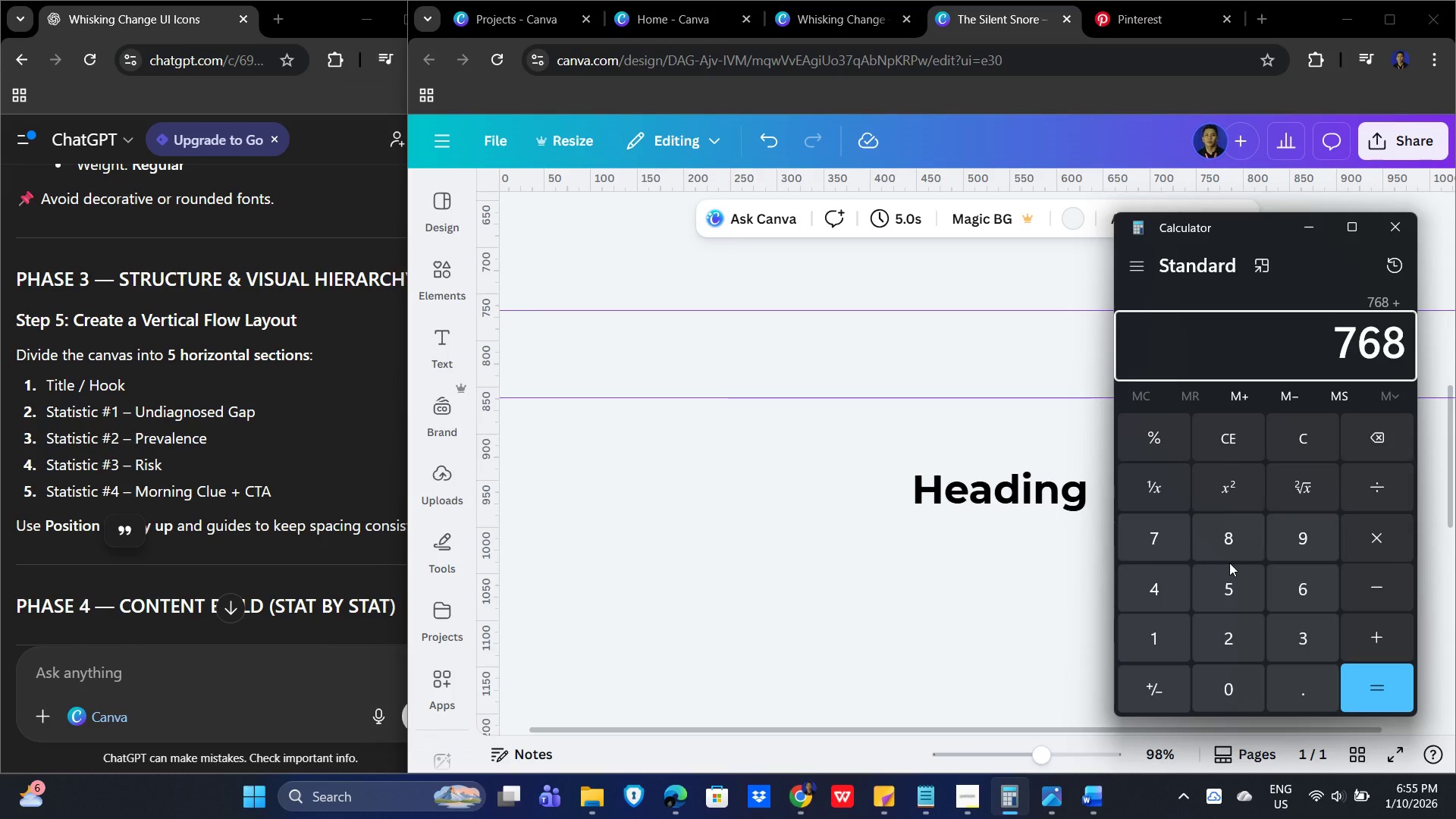 
key(Numpad3)
 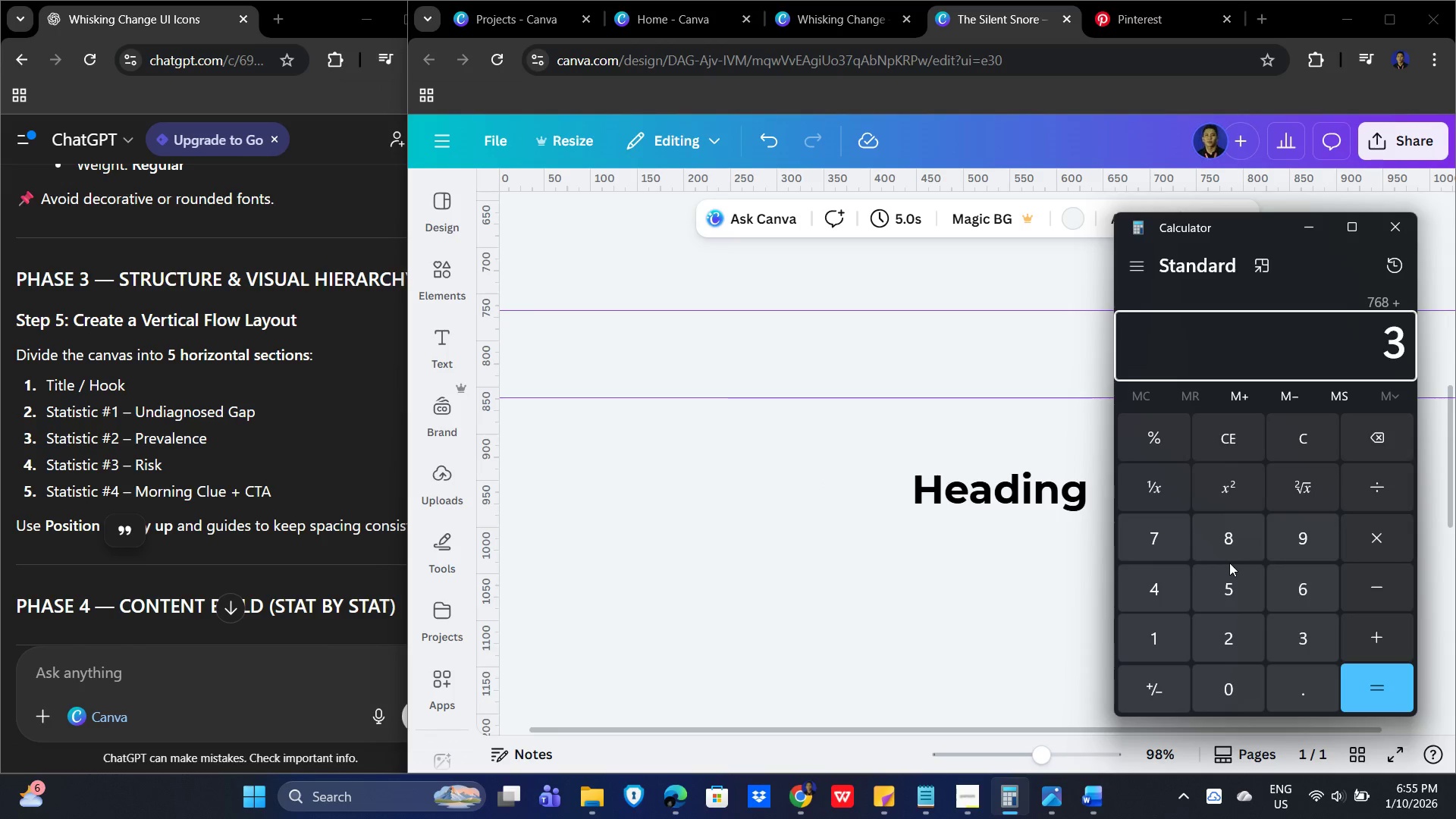 
key(Numpad8)
 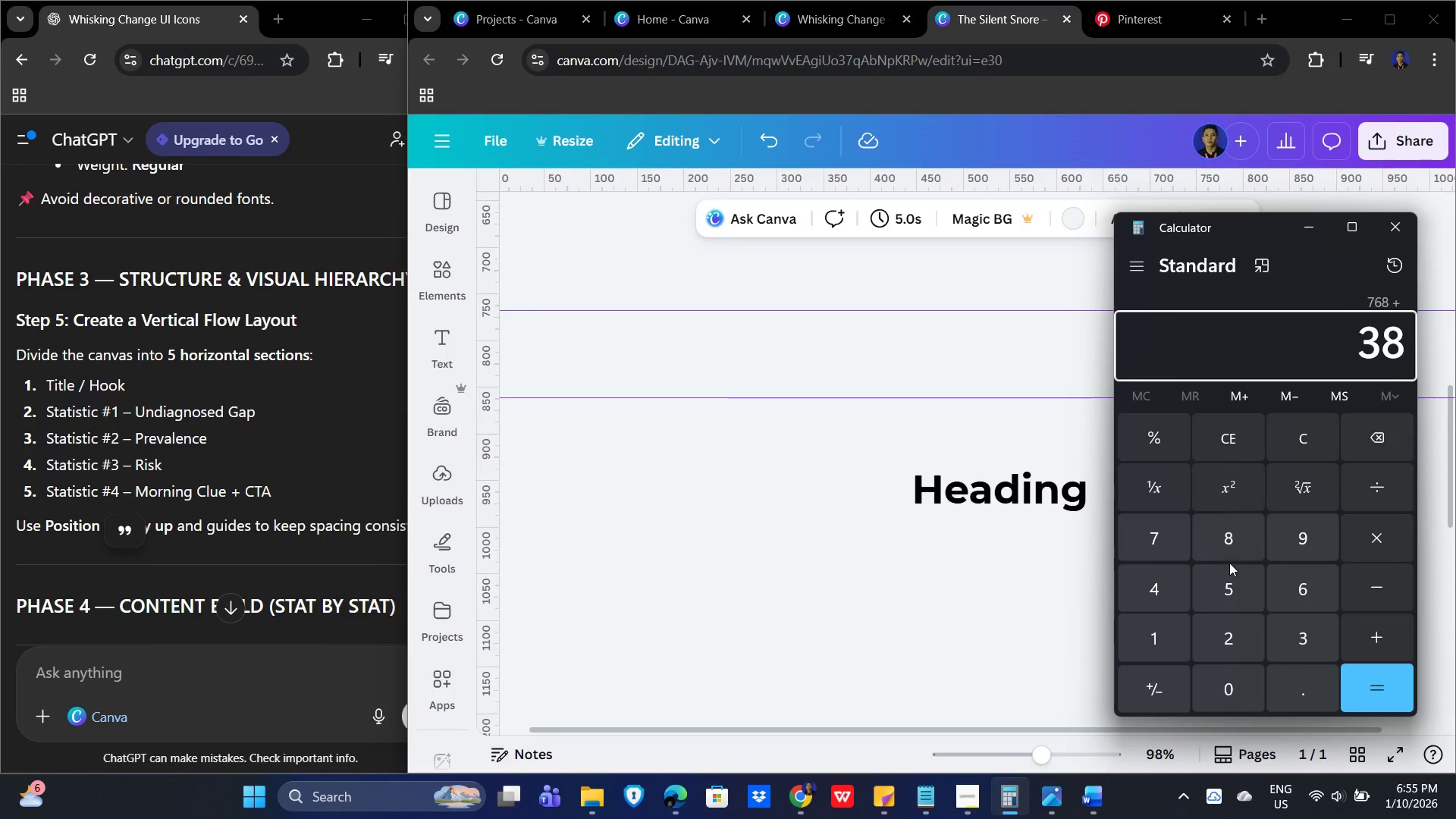 
key(Numpad4)
 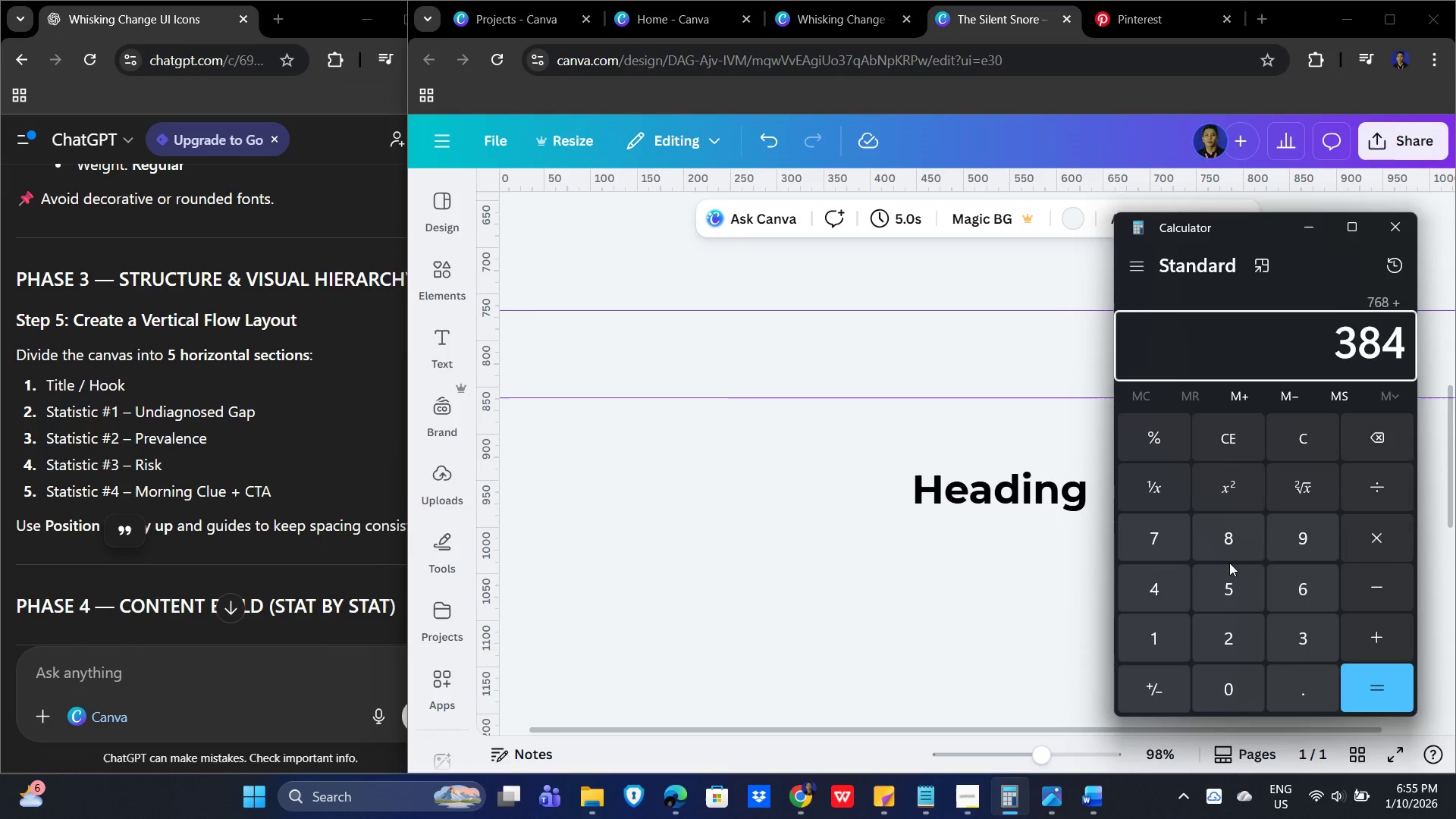 
key(NumpadEnter)
 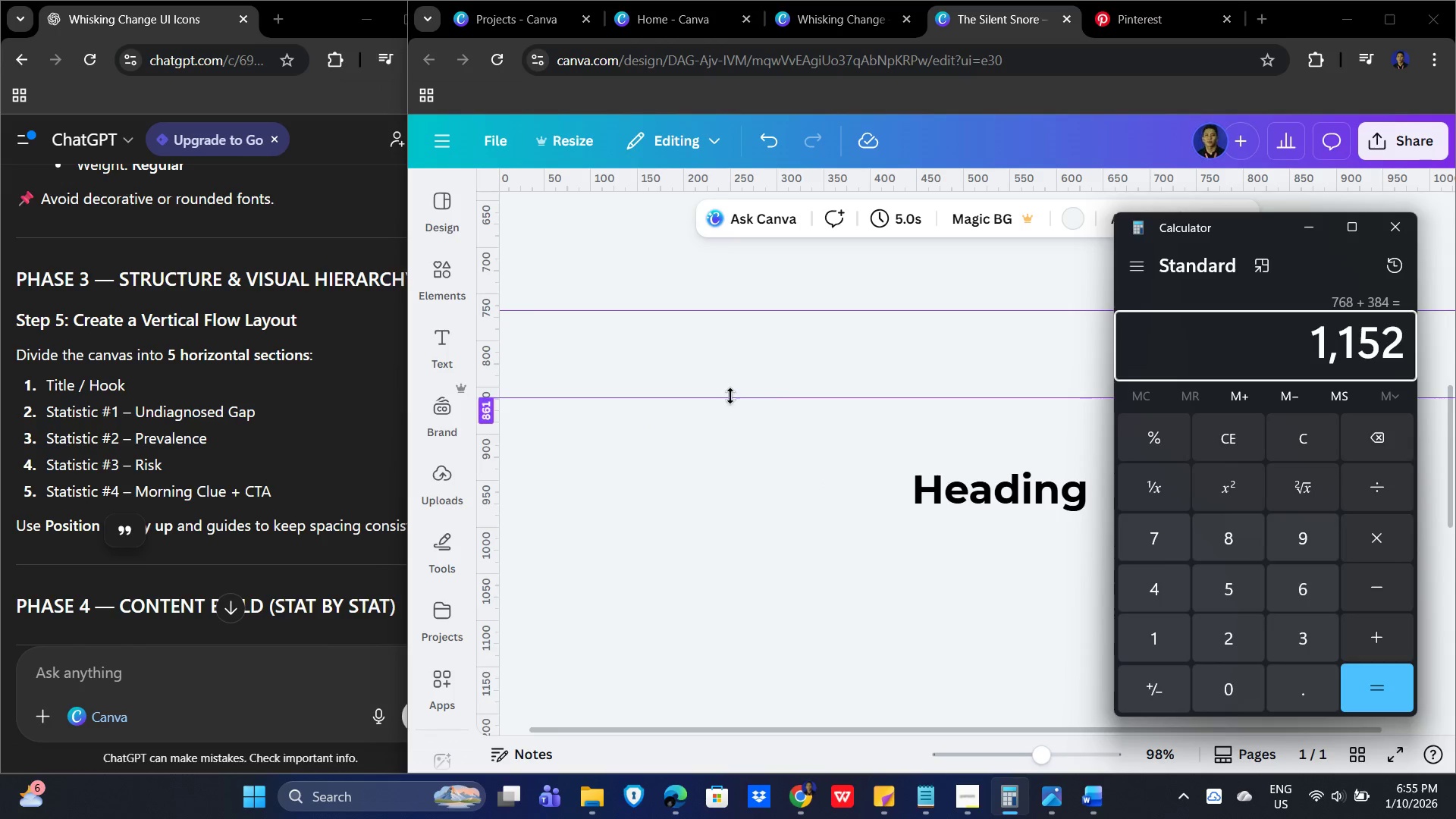 
left_click_drag(start_coordinate=[730, 394], to_coordinate=[706, 666])
 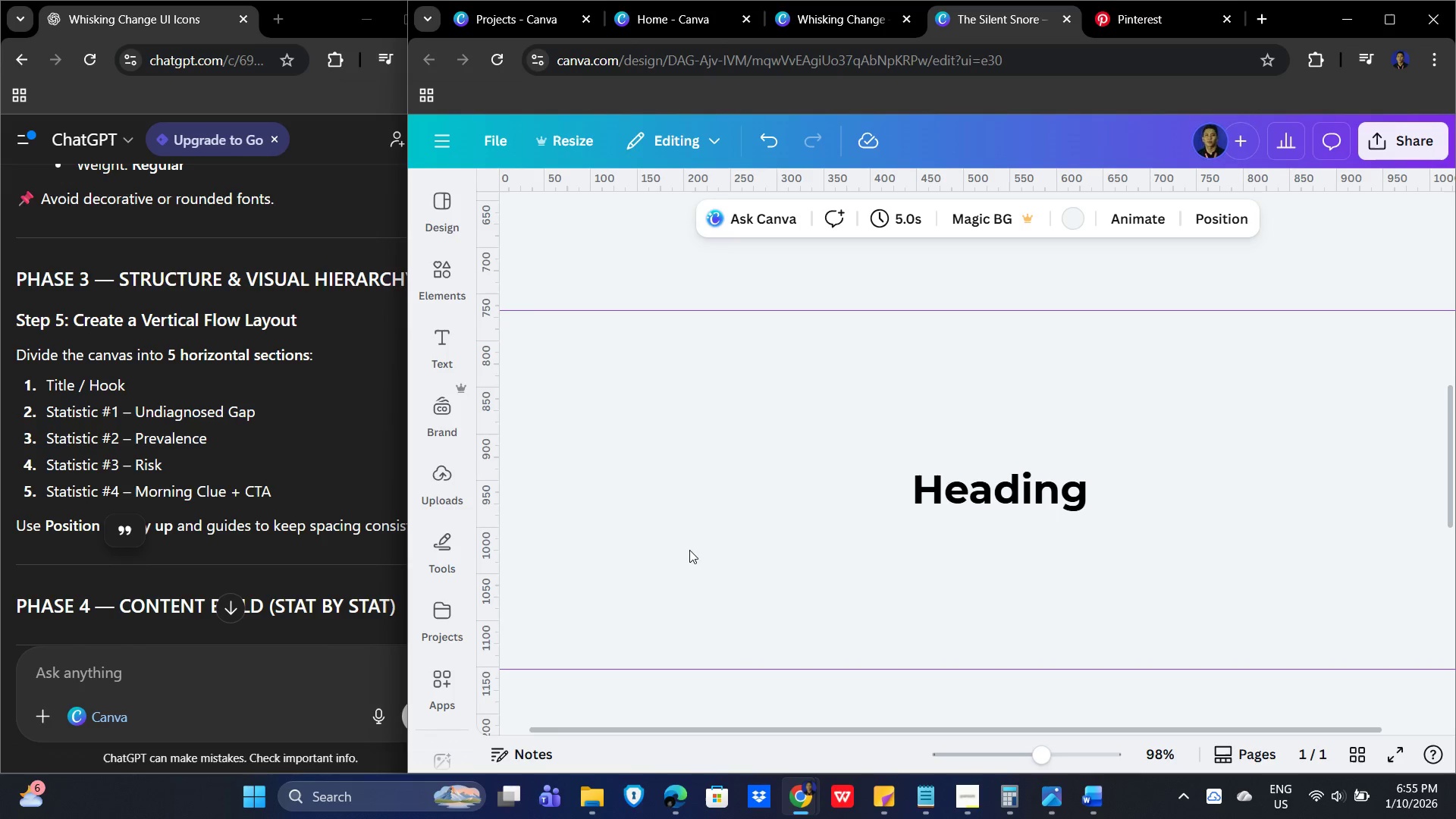 
scroll: coordinate [752, 459], scroll_direction: down, amount: 5.0
 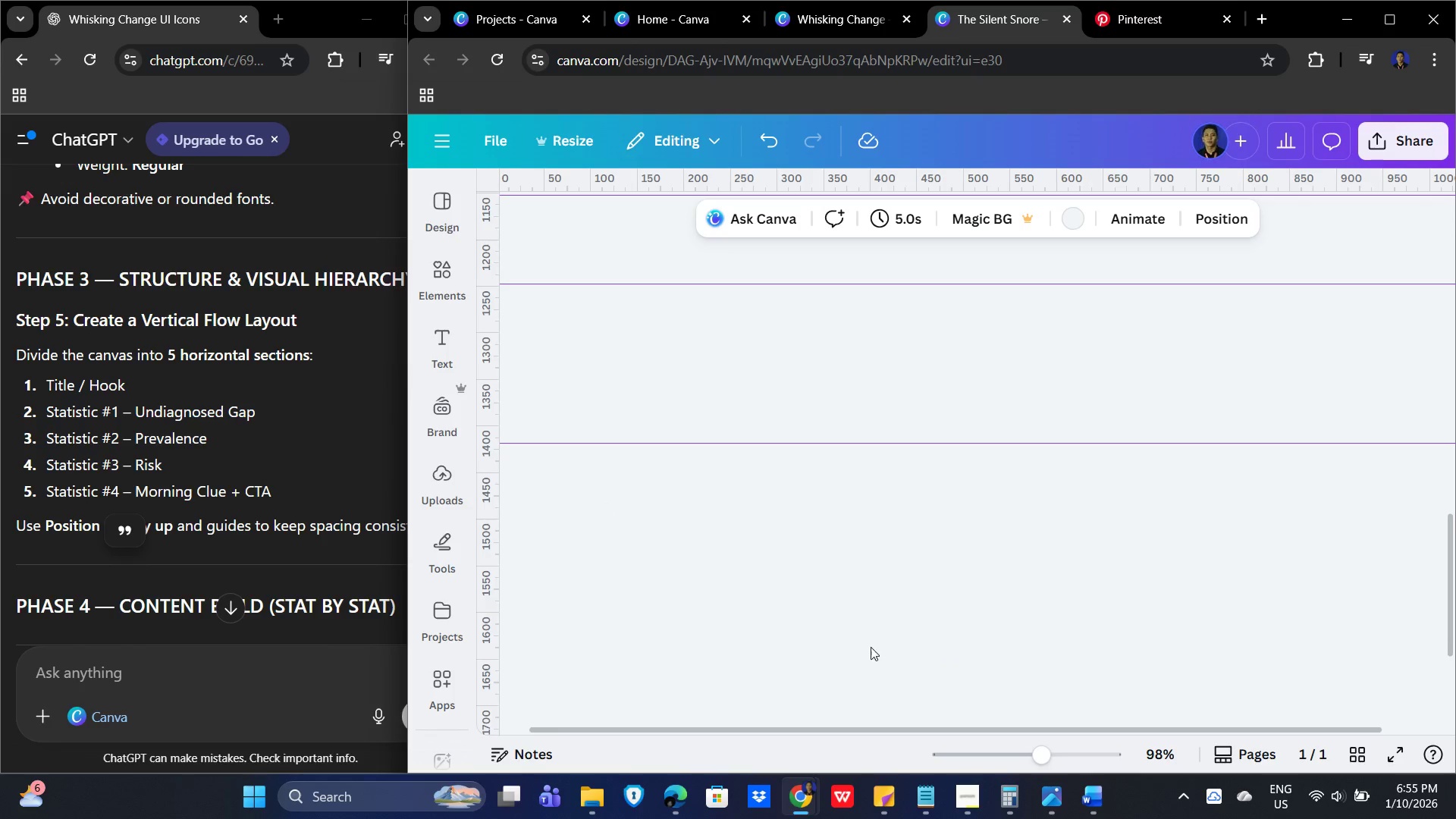 
scroll: coordinate [951, 550], scroll_direction: up, amount: 3.0
 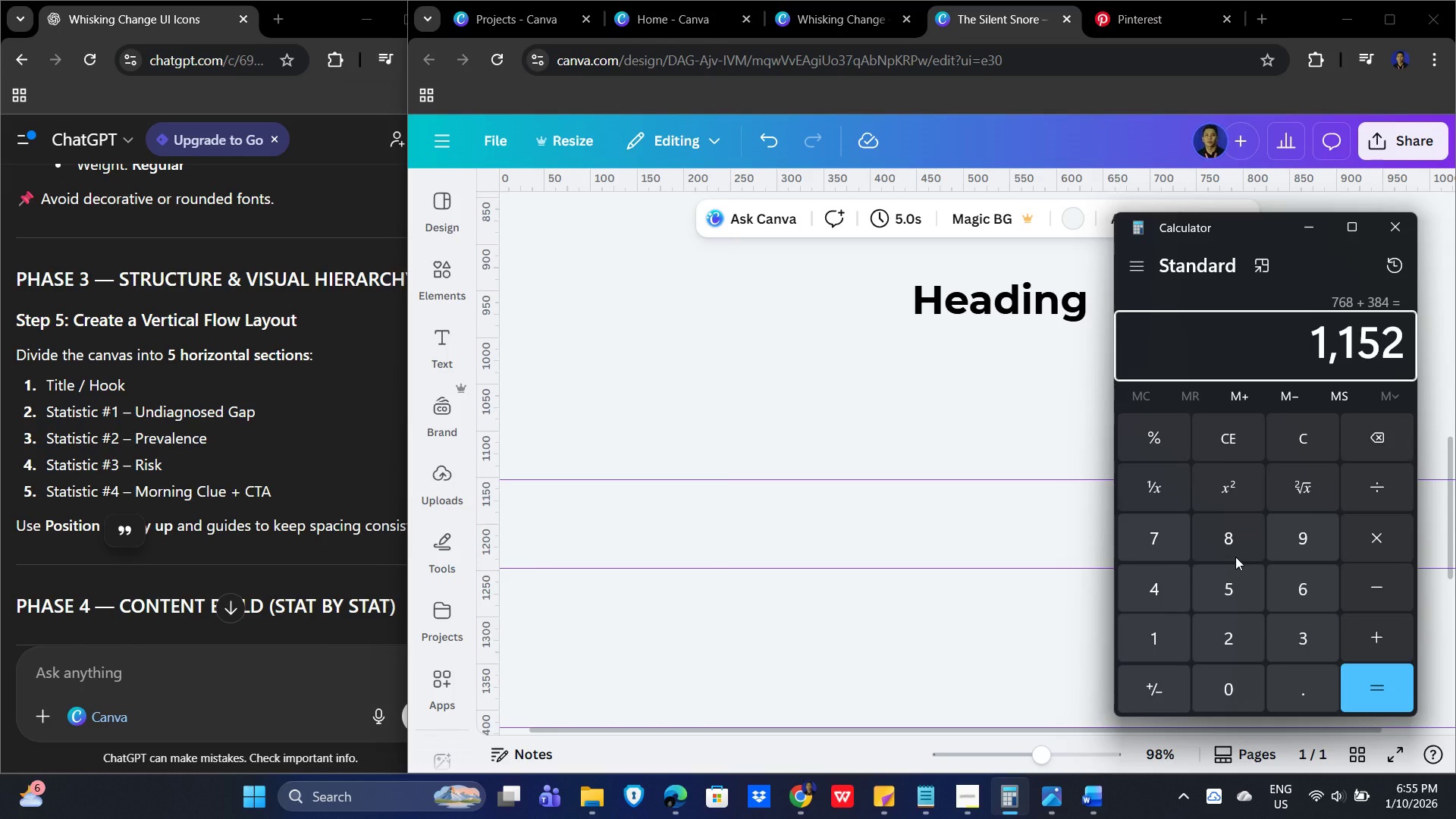 
key(NumpadAdd)
 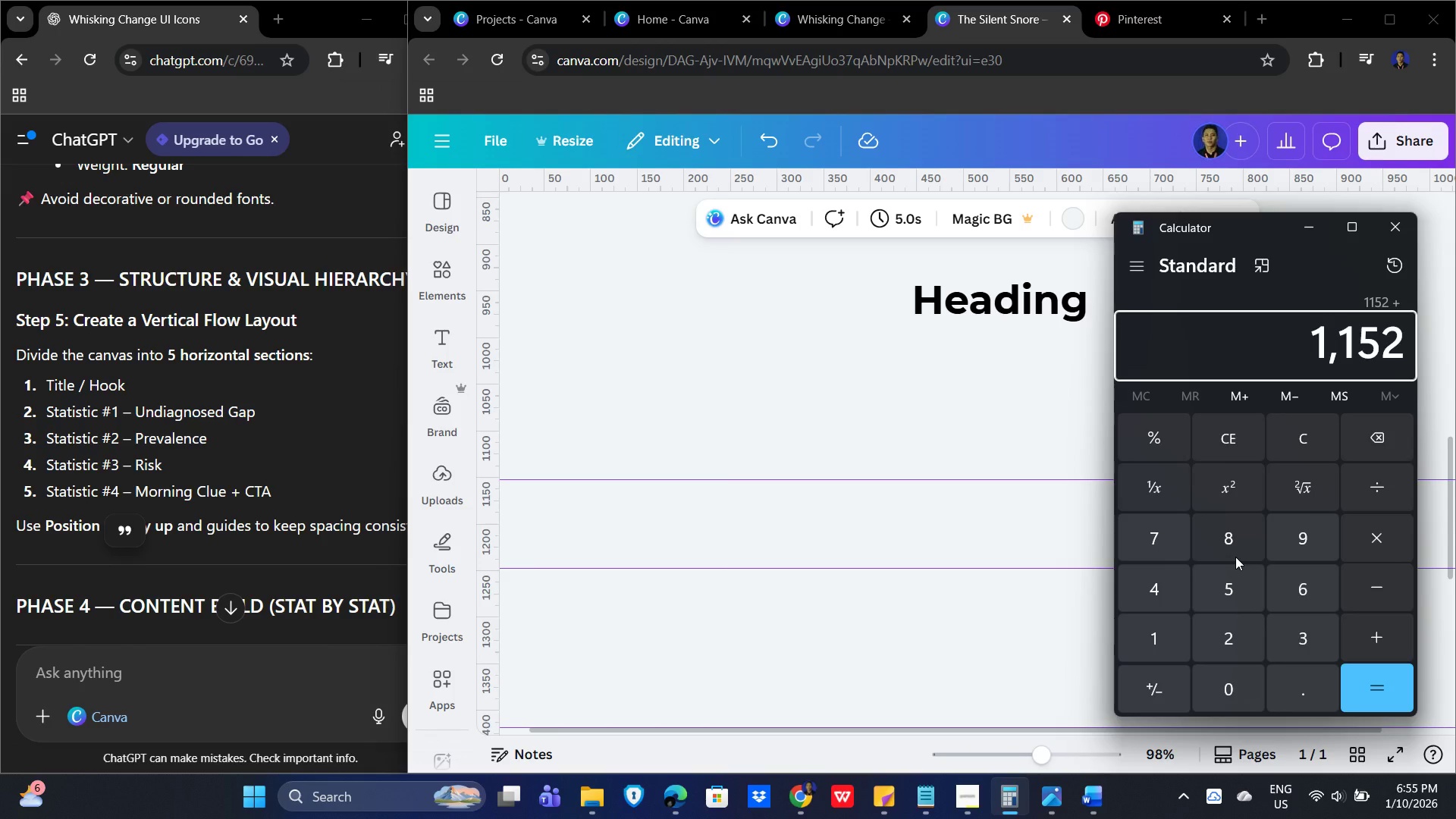 
key(Numpad3)
 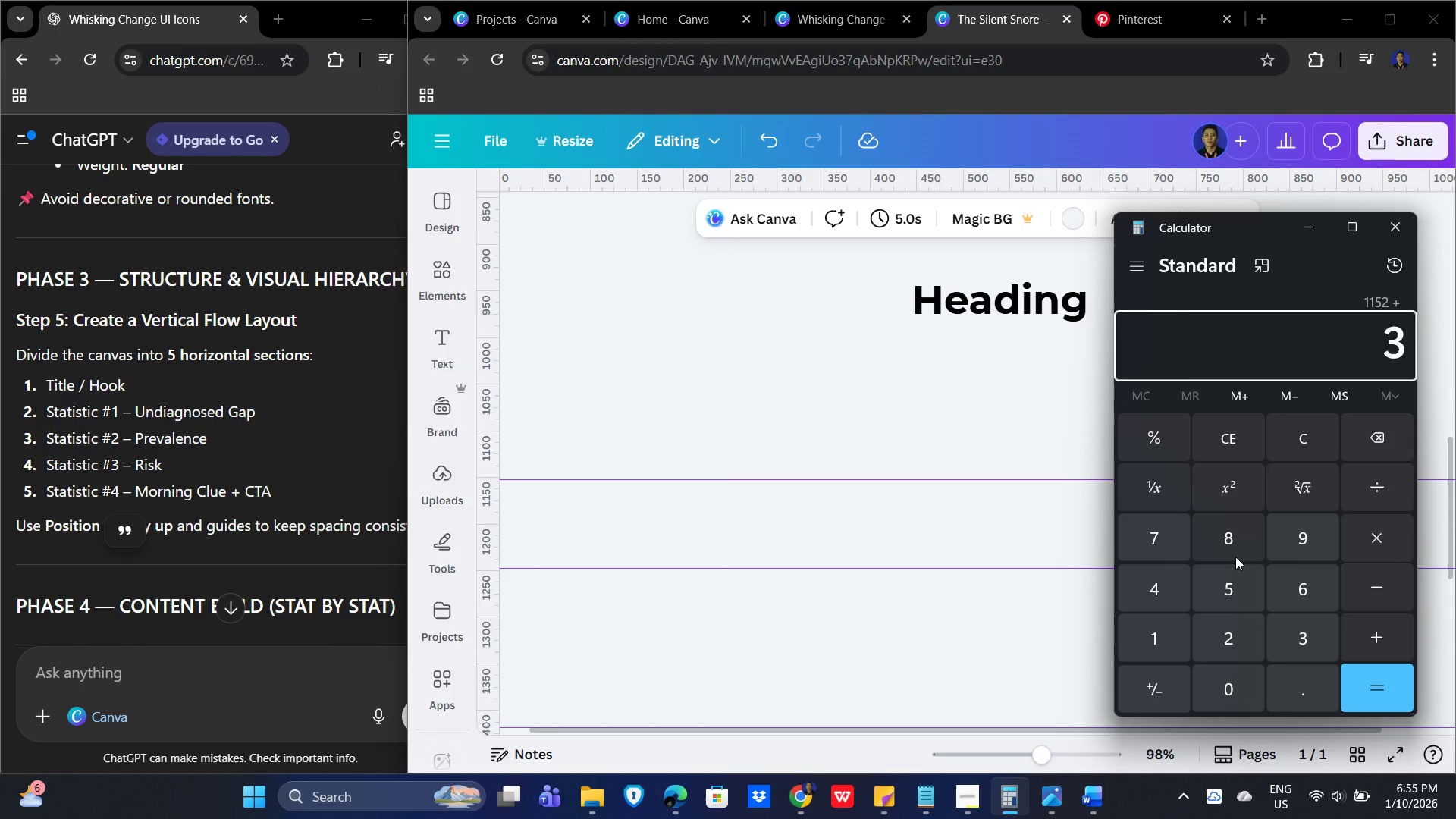 
key(Numpad8)
 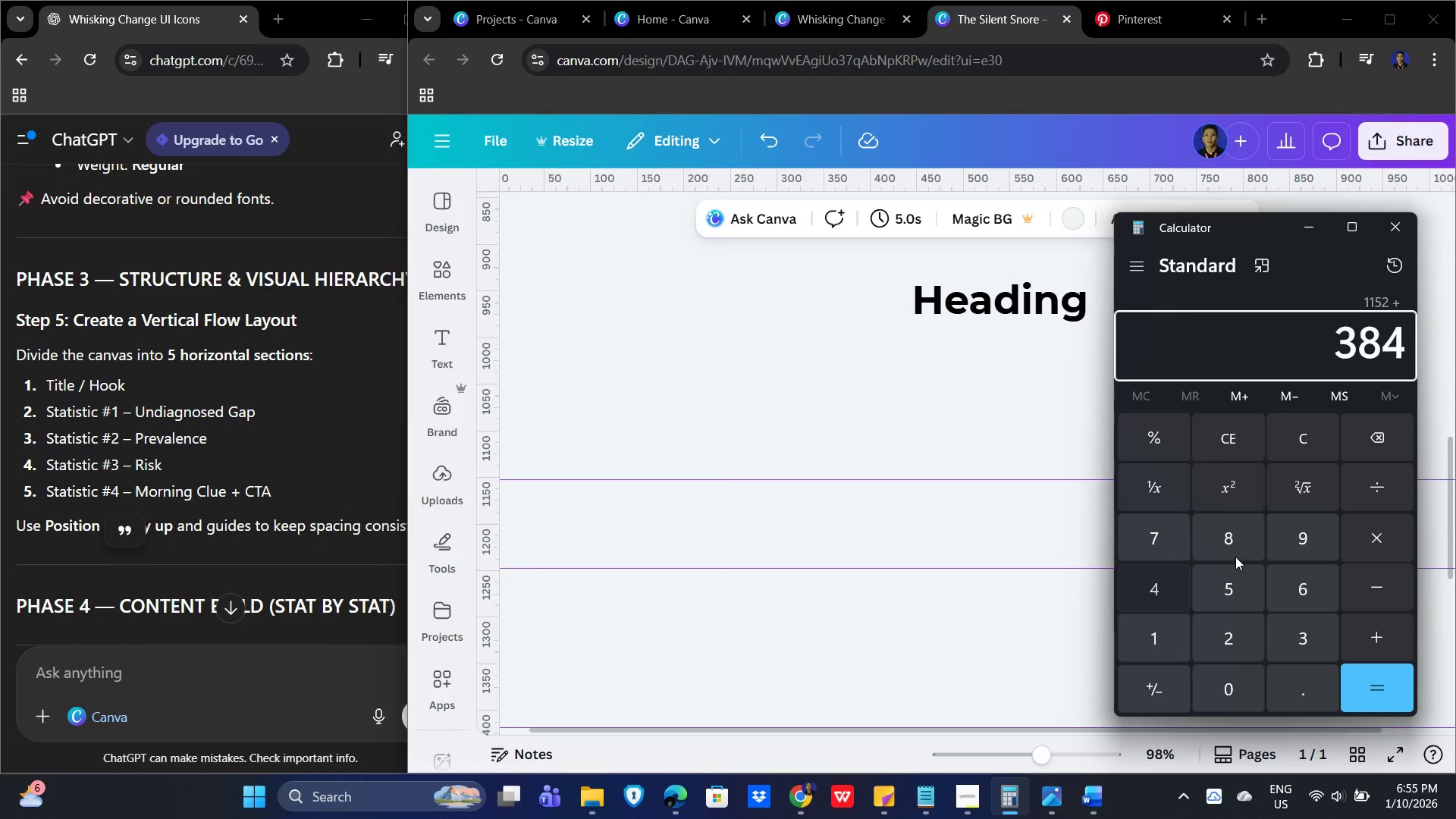 
key(Numpad4)
 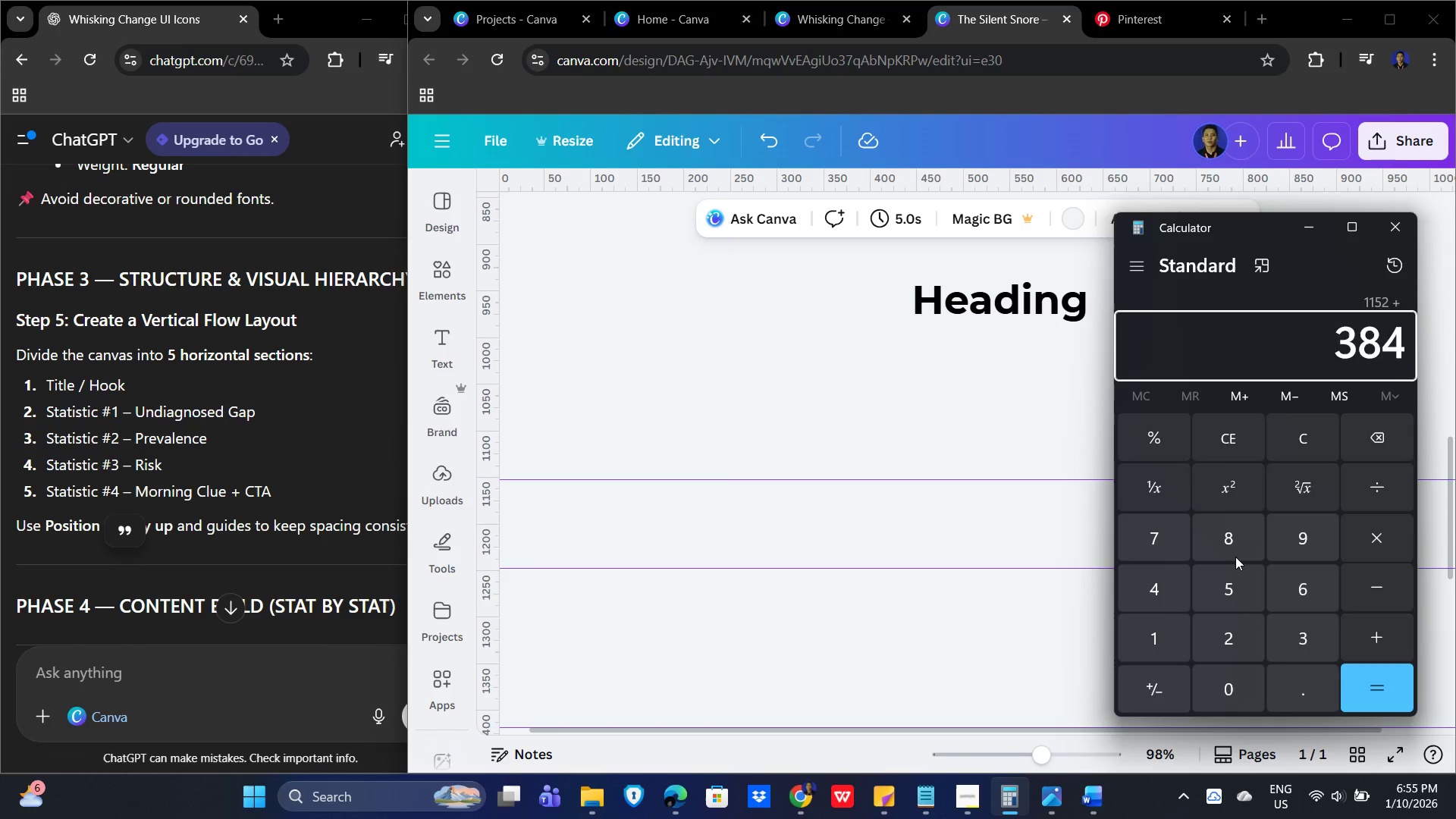 
key(NumpadEnter)
 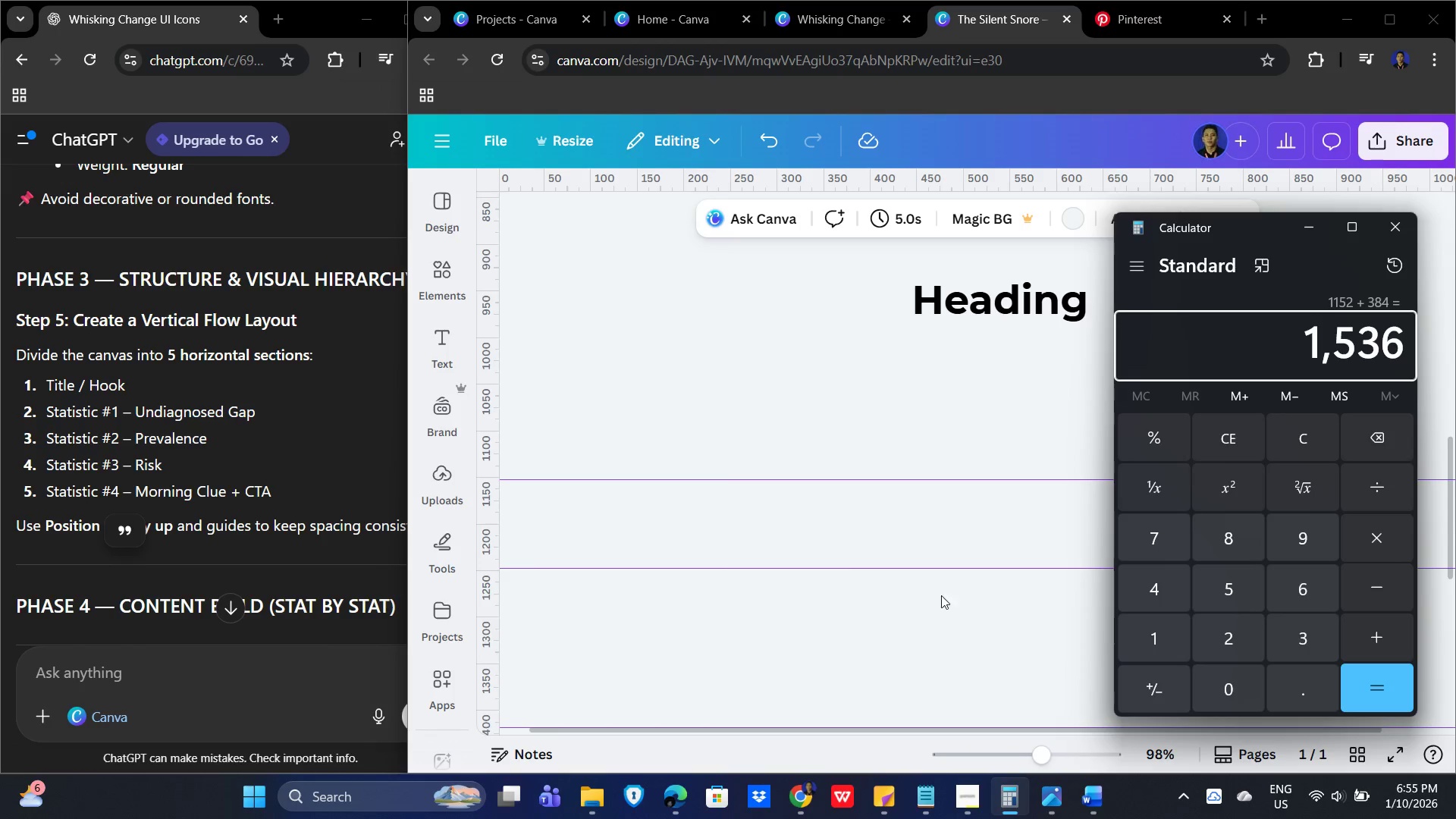 
scroll: coordinate [910, 530], scroll_direction: down, amount: 2.0
 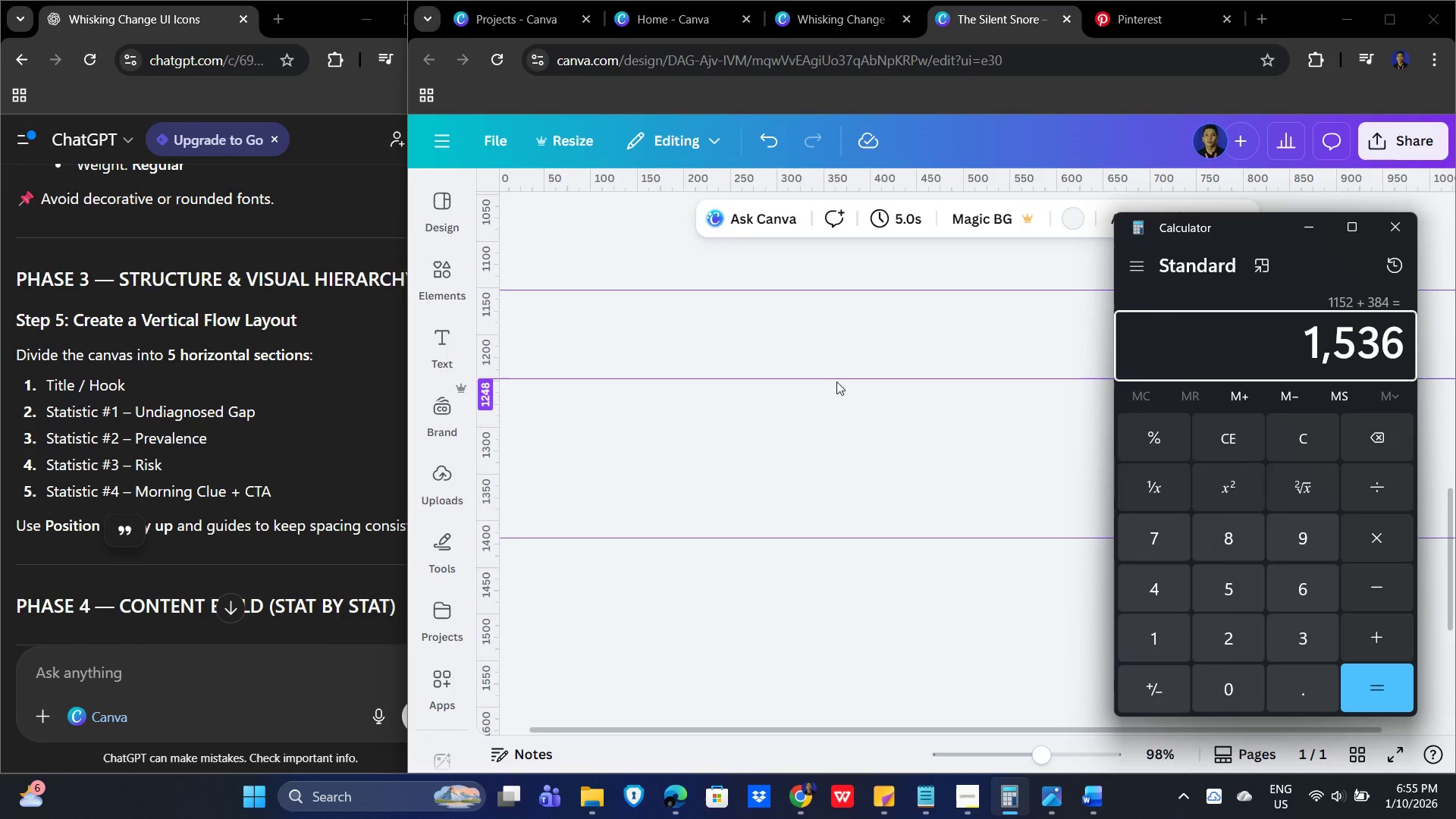 
left_click_drag(start_coordinate=[838, 381], to_coordinate=[812, 463])
 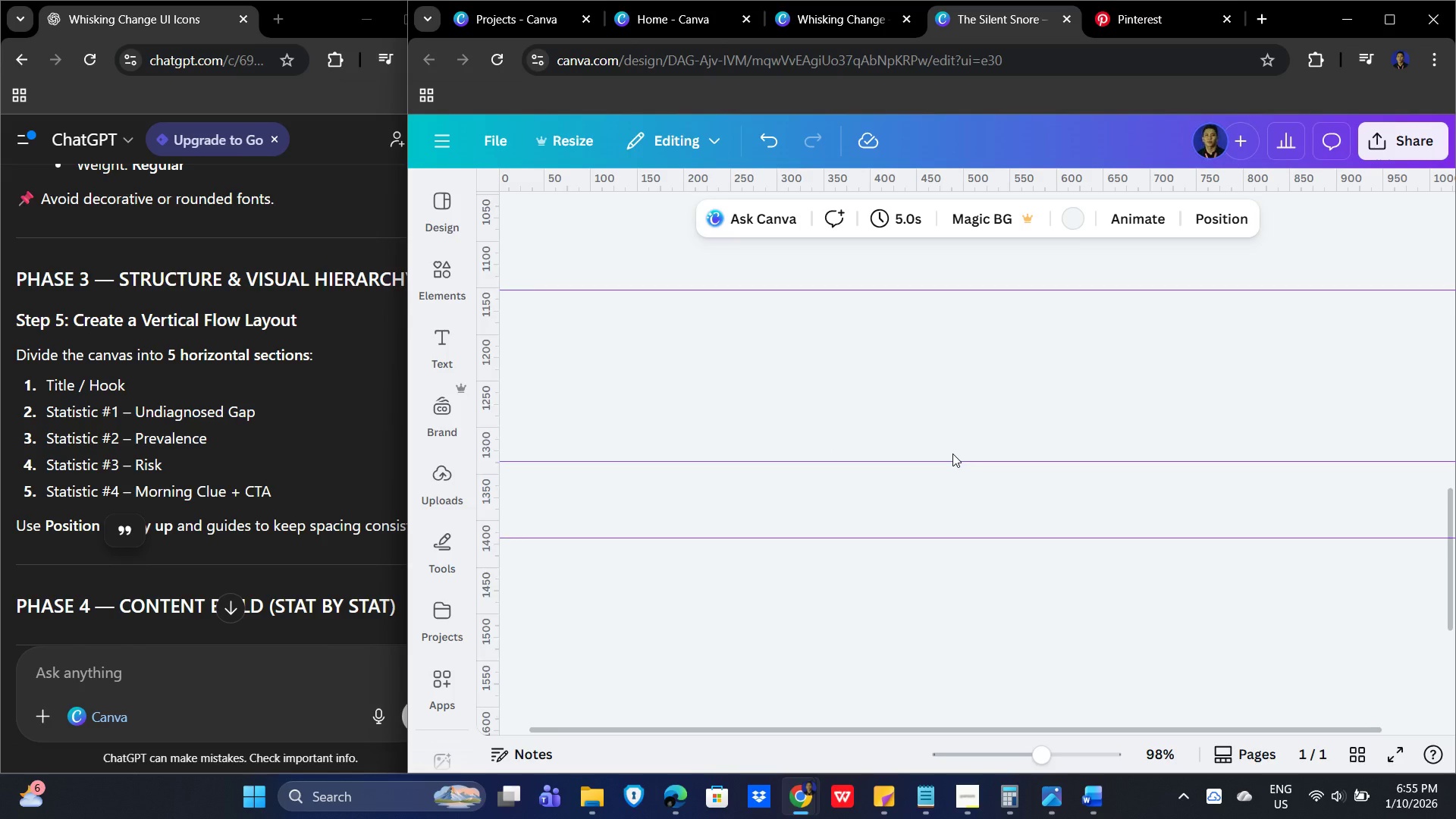 
scroll: coordinate [954, 487], scroll_direction: down, amount: 2.0
 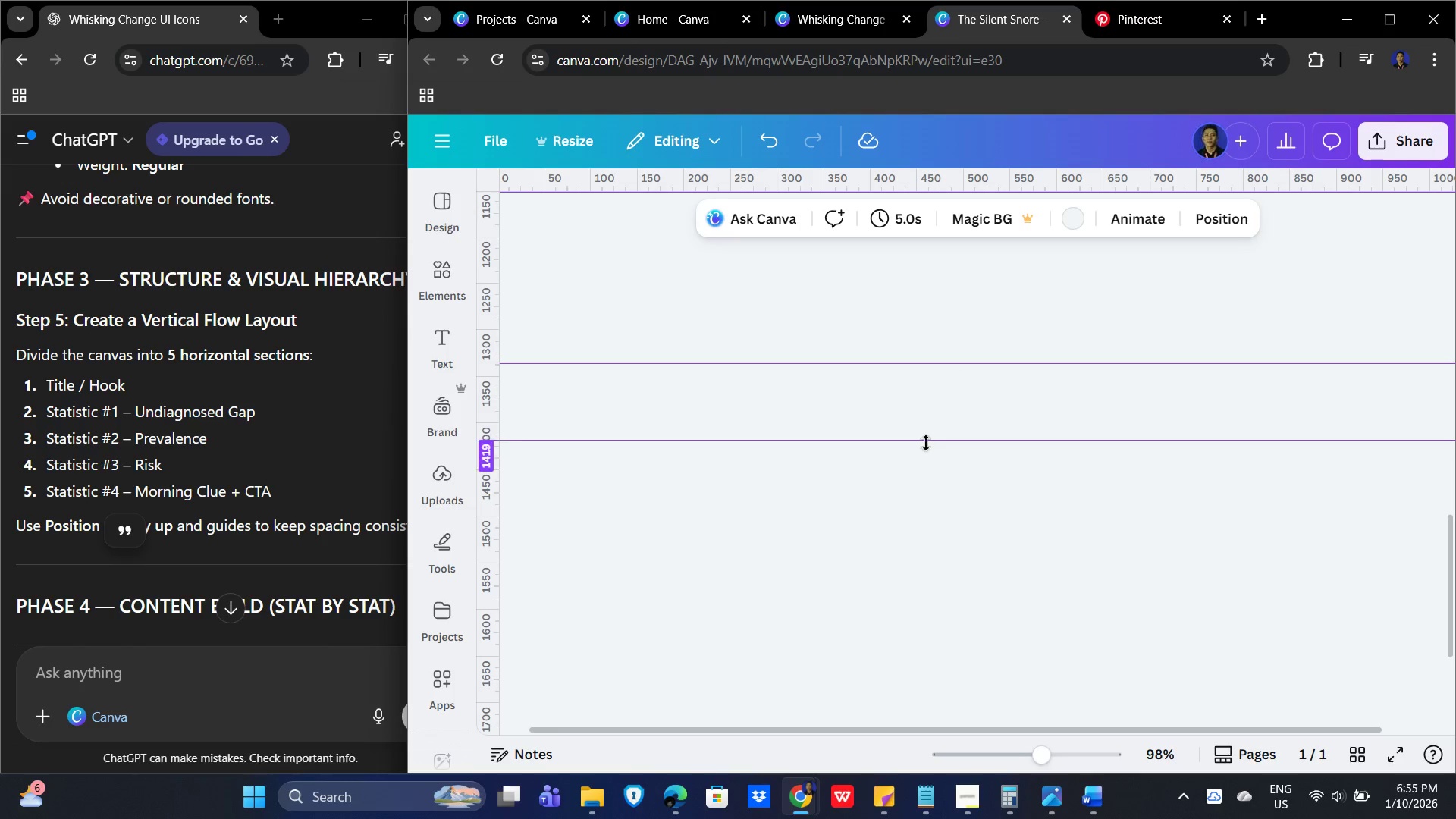 
left_click_drag(start_coordinate=[934, 438], to_coordinate=[948, 638])
 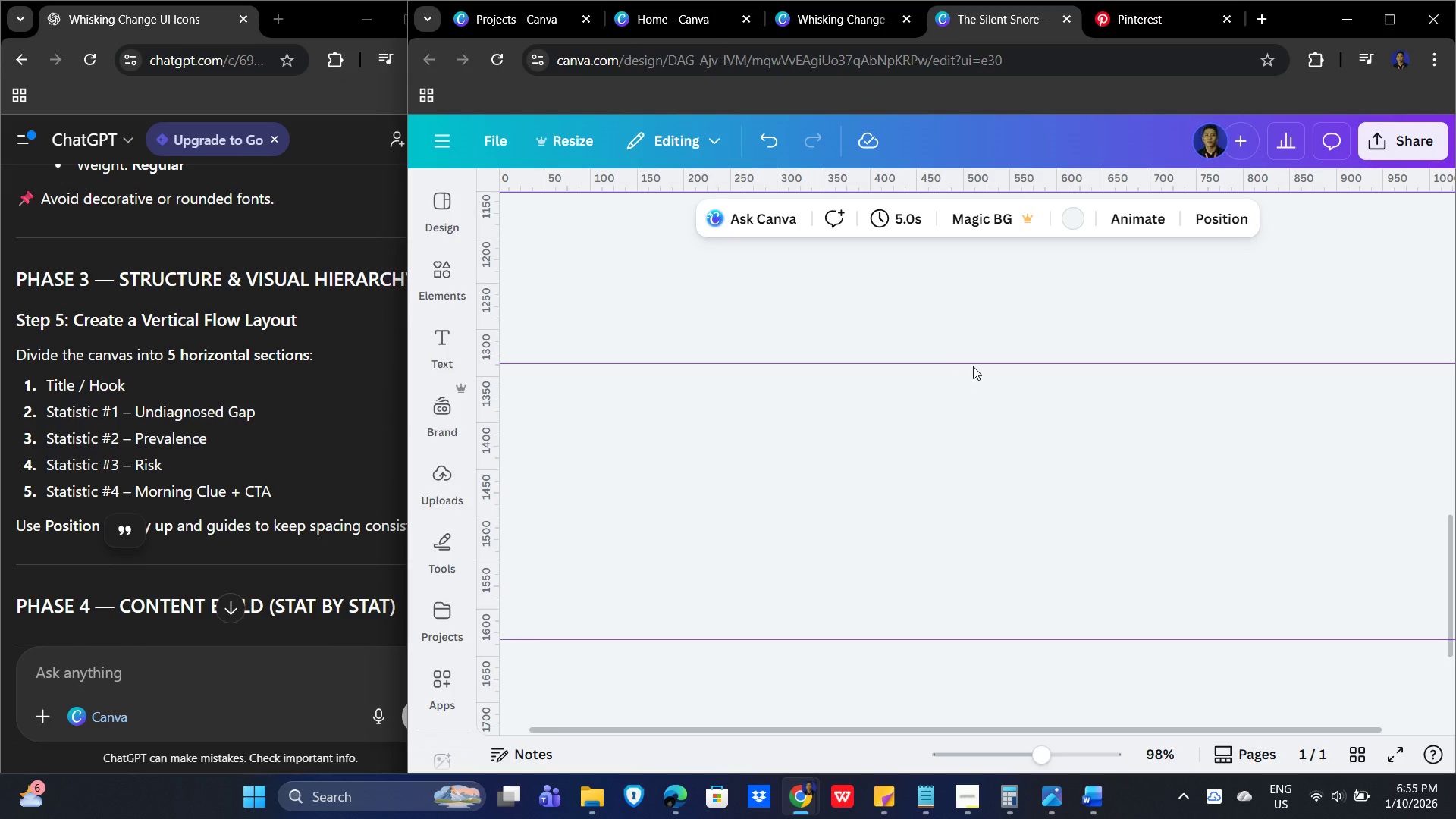 
left_click_drag(start_coordinate=[974, 361], to_coordinate=[971, 548])
 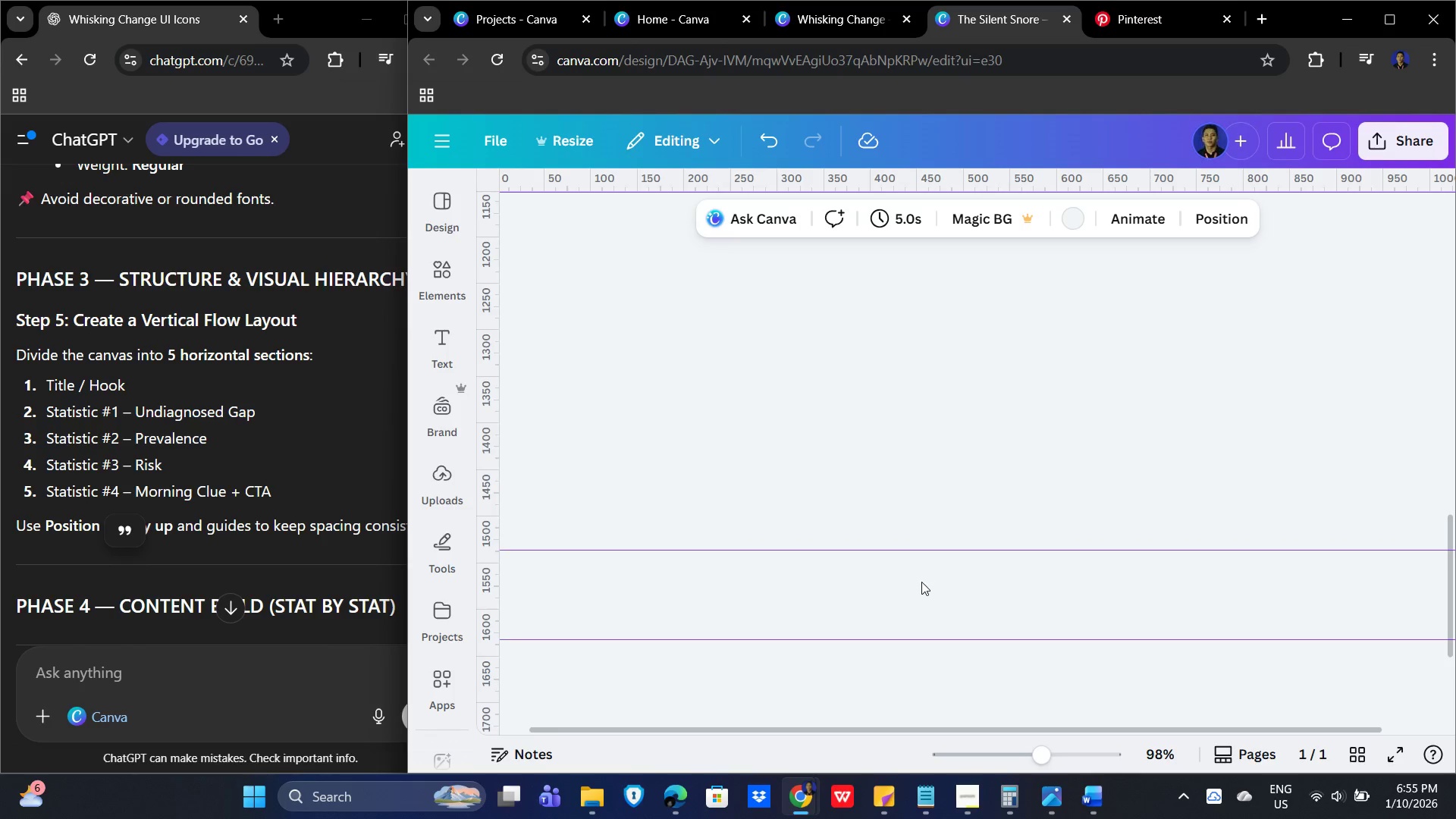 
left_click([921, 582])
 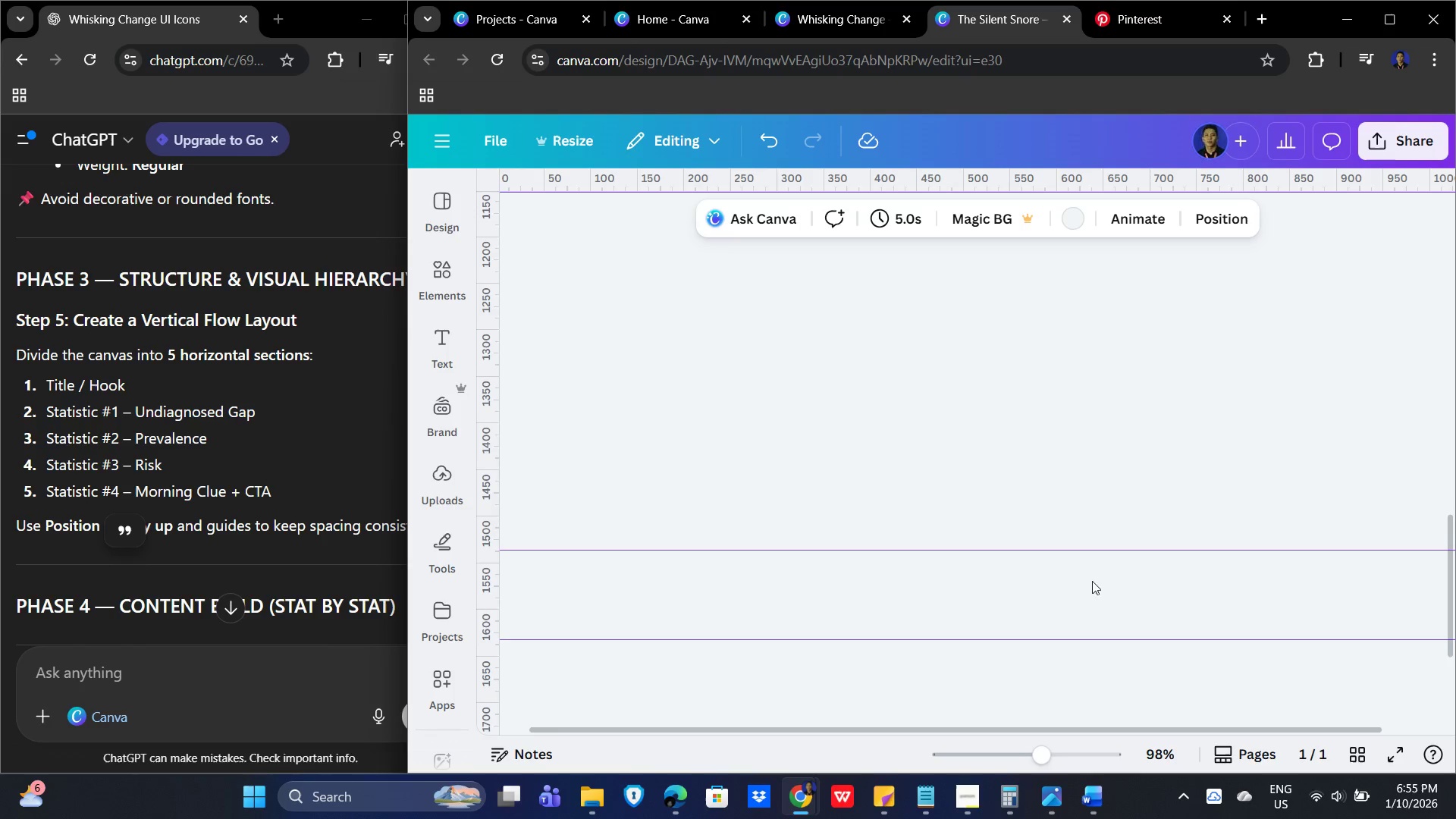 
scroll: coordinate [1100, 573], scroll_direction: down, amount: 5.0
 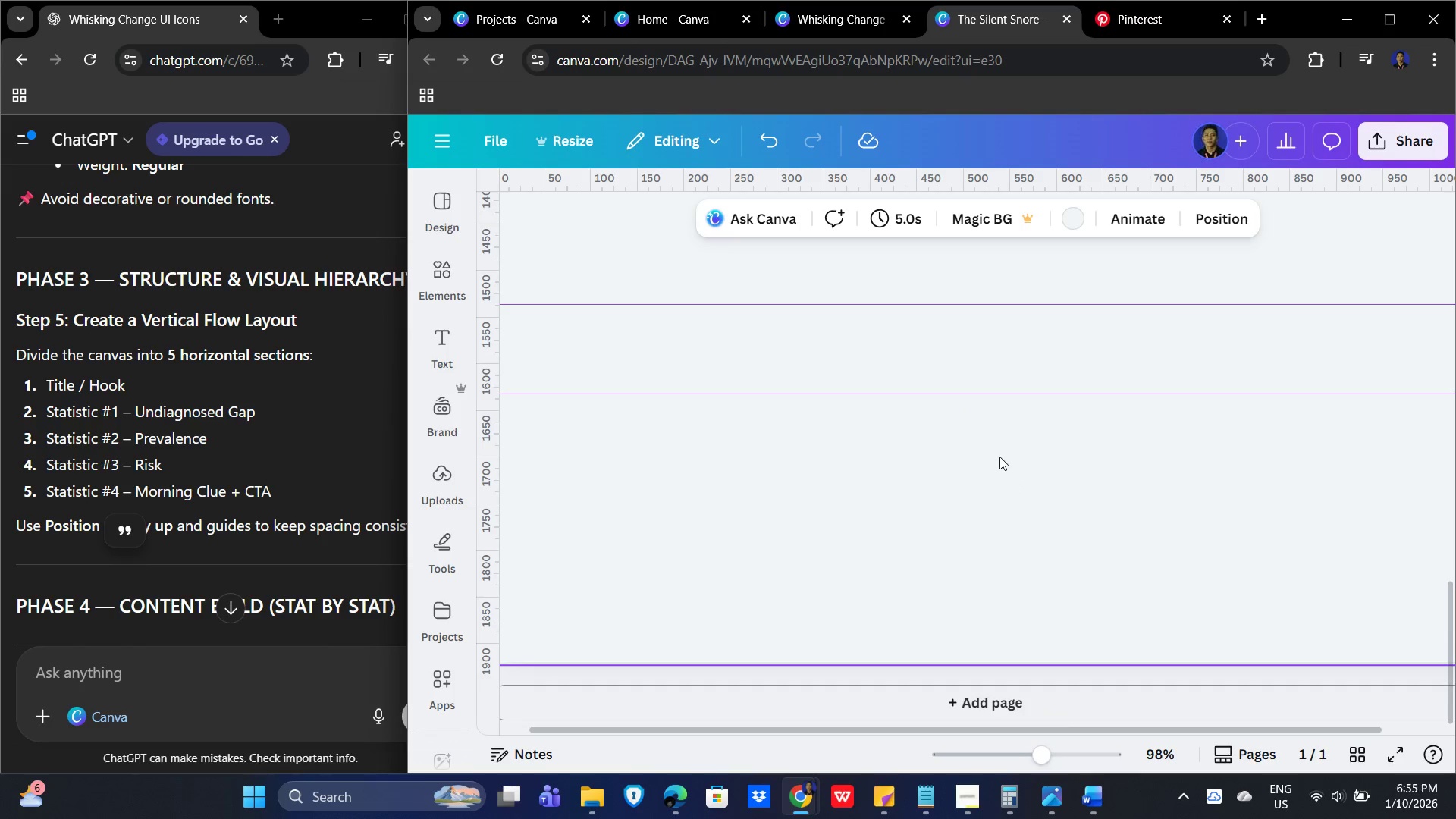 
left_click([999, 391])
 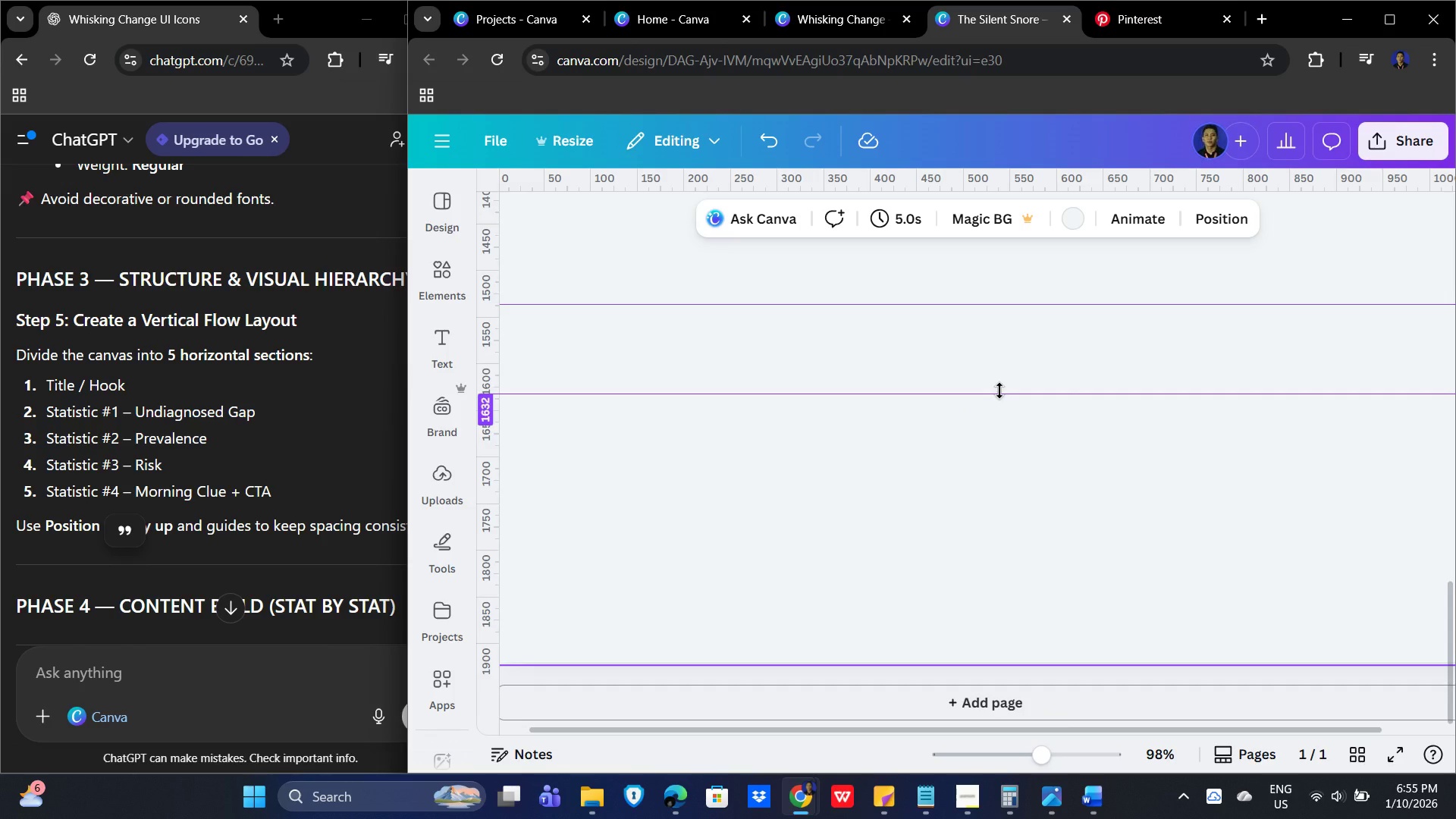 
left_click_drag(start_coordinate=[999, 391], to_coordinate=[984, 660])
 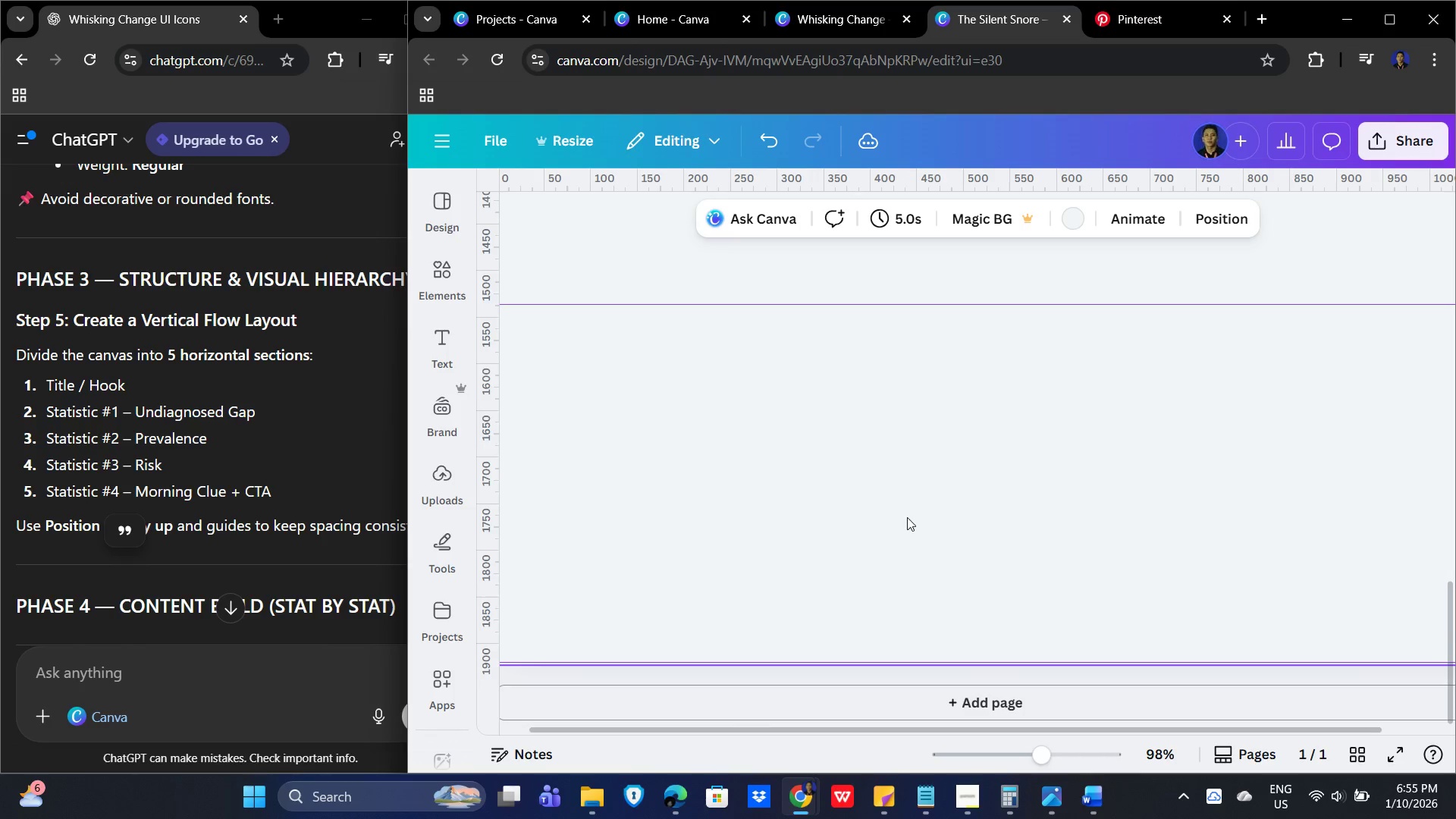 
scroll: coordinate [964, 540], scroll_direction: up, amount: 4.0
 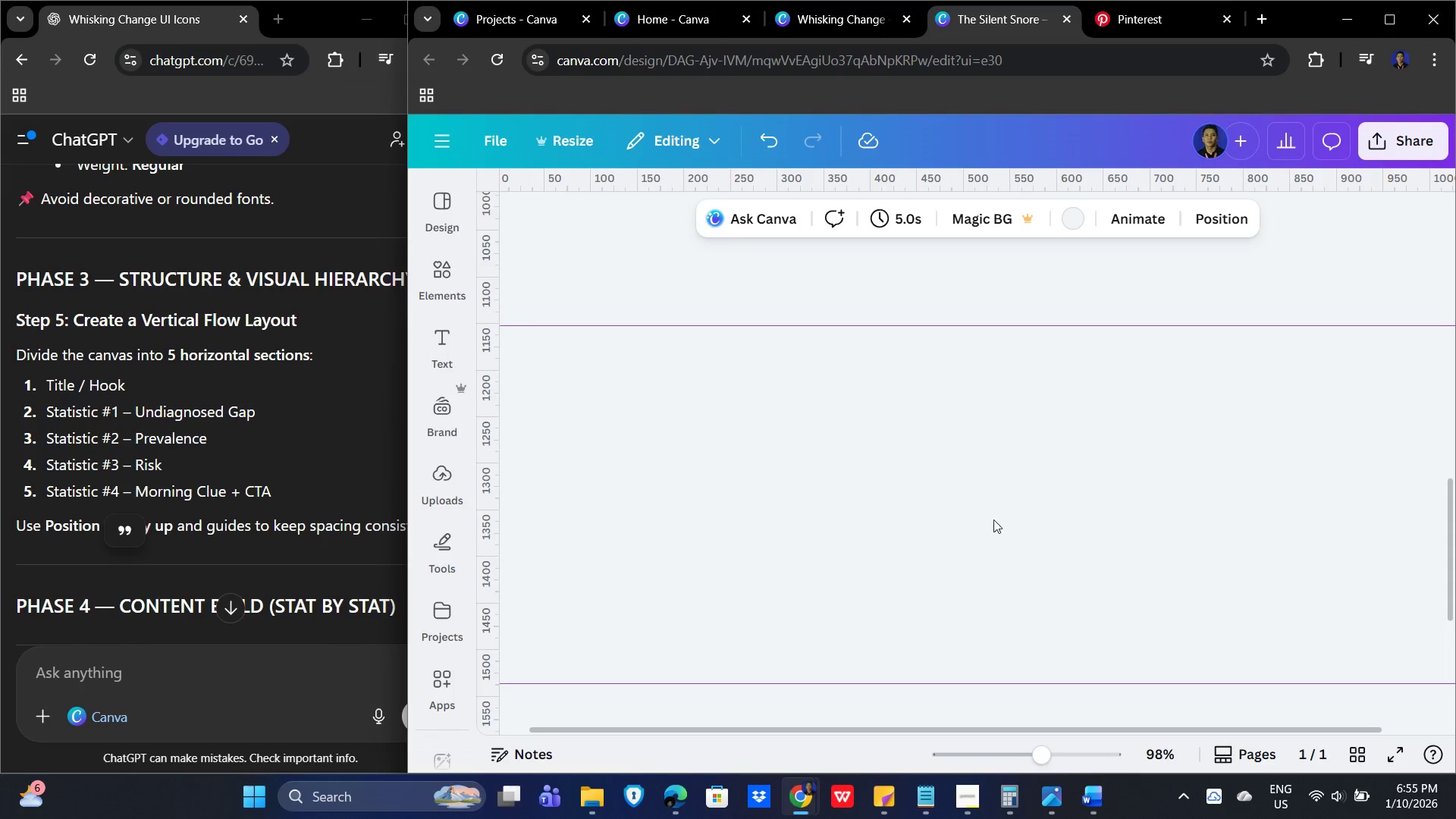 
hold_key(key=ControlLeft, duration=1.5)
scroll: coordinate [1067, 544], scroll_direction: down, amount: 7.0
 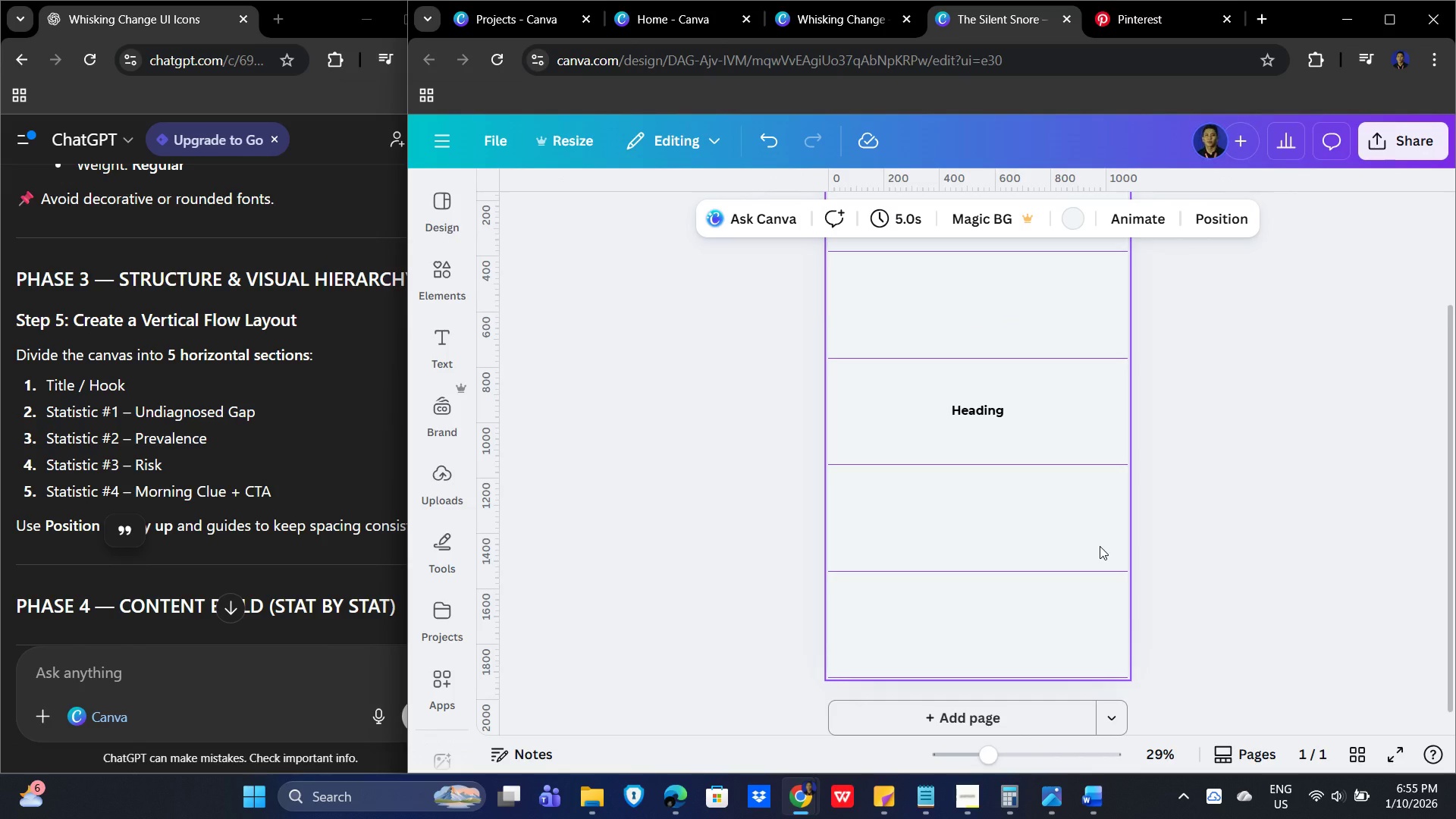 
hold_key(key=ControlLeft, duration=0.91)
scroll: coordinate [1100, 546], scroll_direction: down, amount: 1.0
 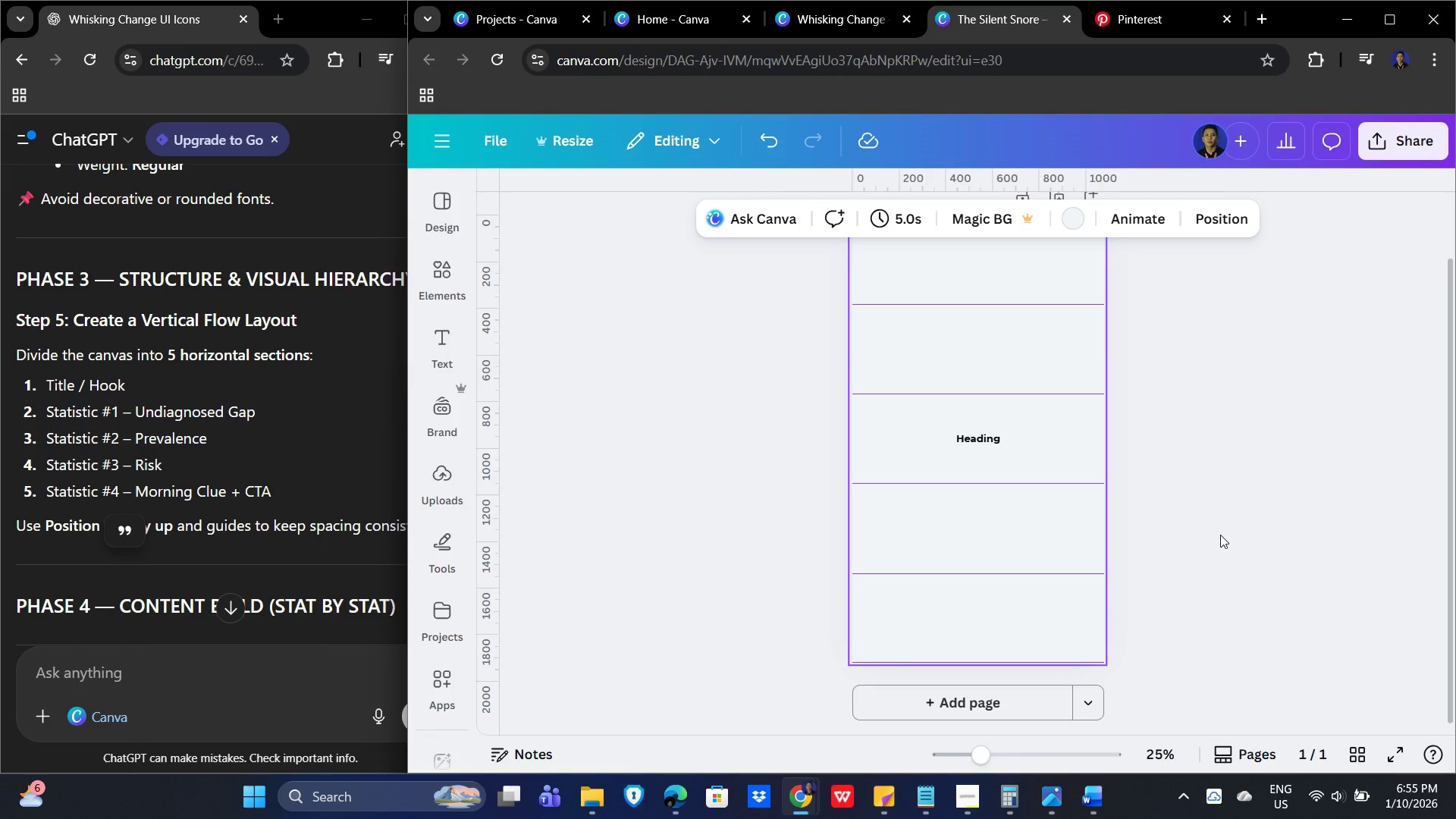 
scroll: coordinate [1224, 541], scroll_direction: up, amount: 2.0
 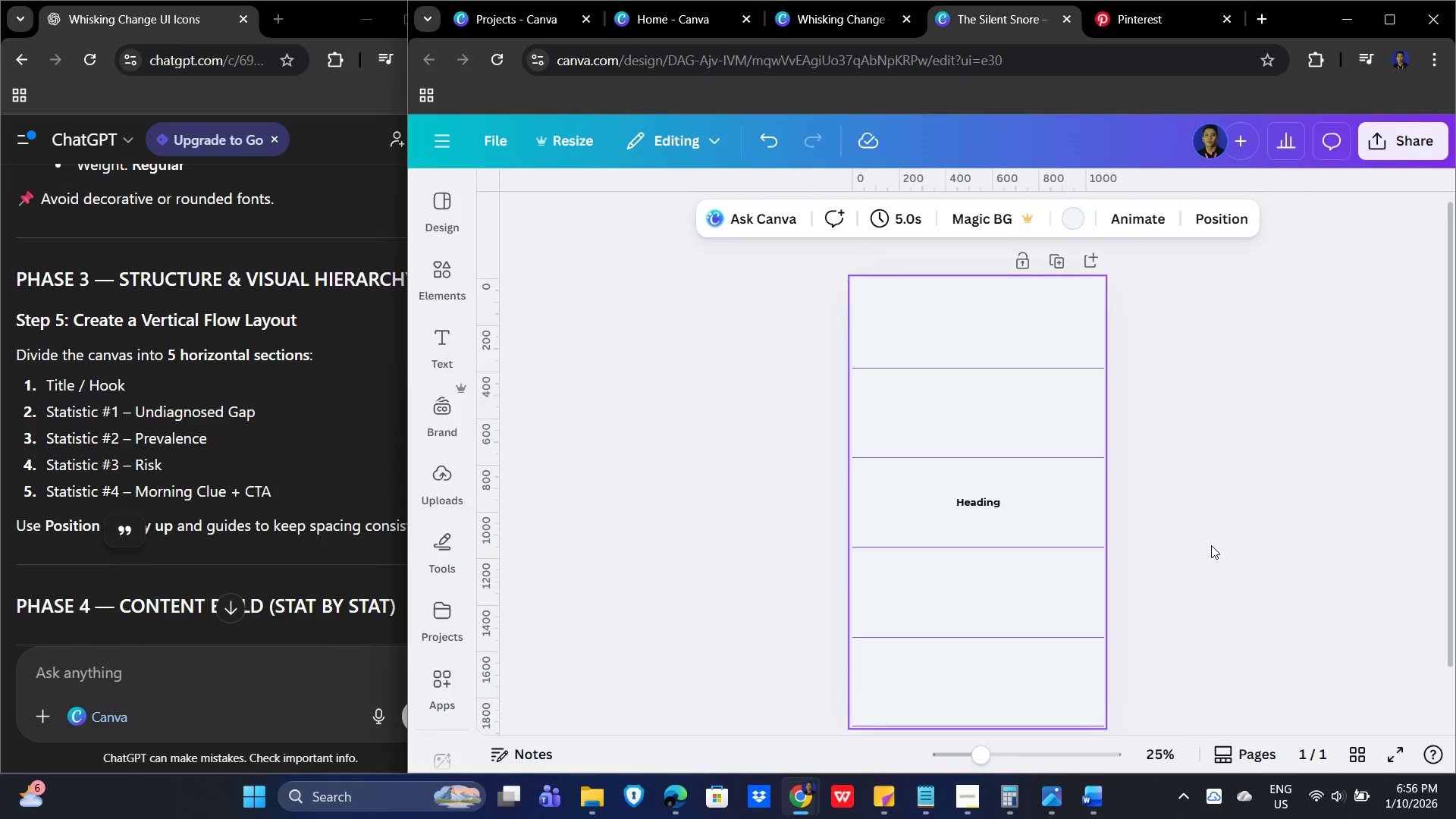 
scroll: coordinate [1211, 545], scroll_direction: down, amount: 1.0
 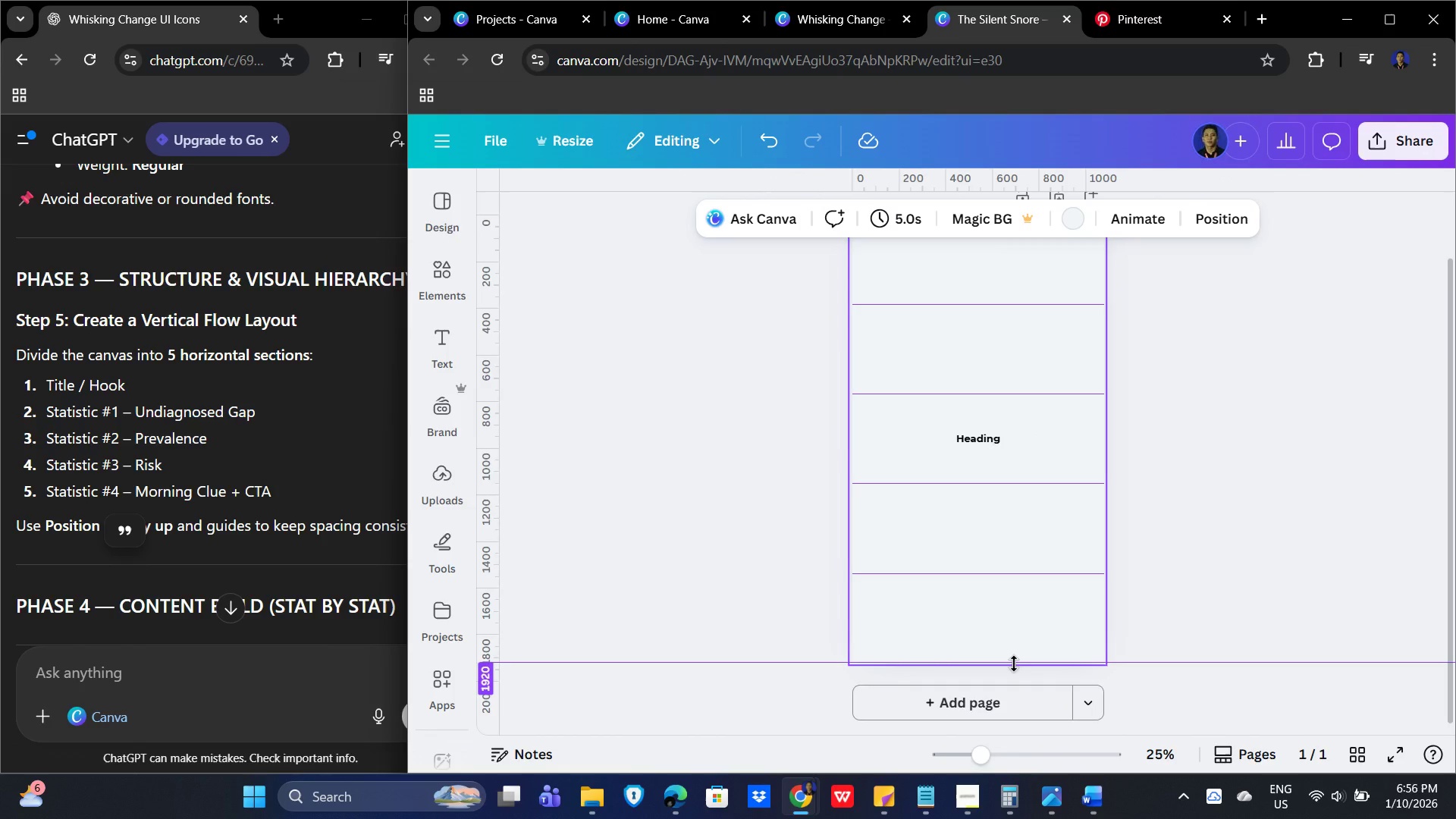 
left_click_drag(start_coordinate=[1014, 663], to_coordinate=[1013, 622])
 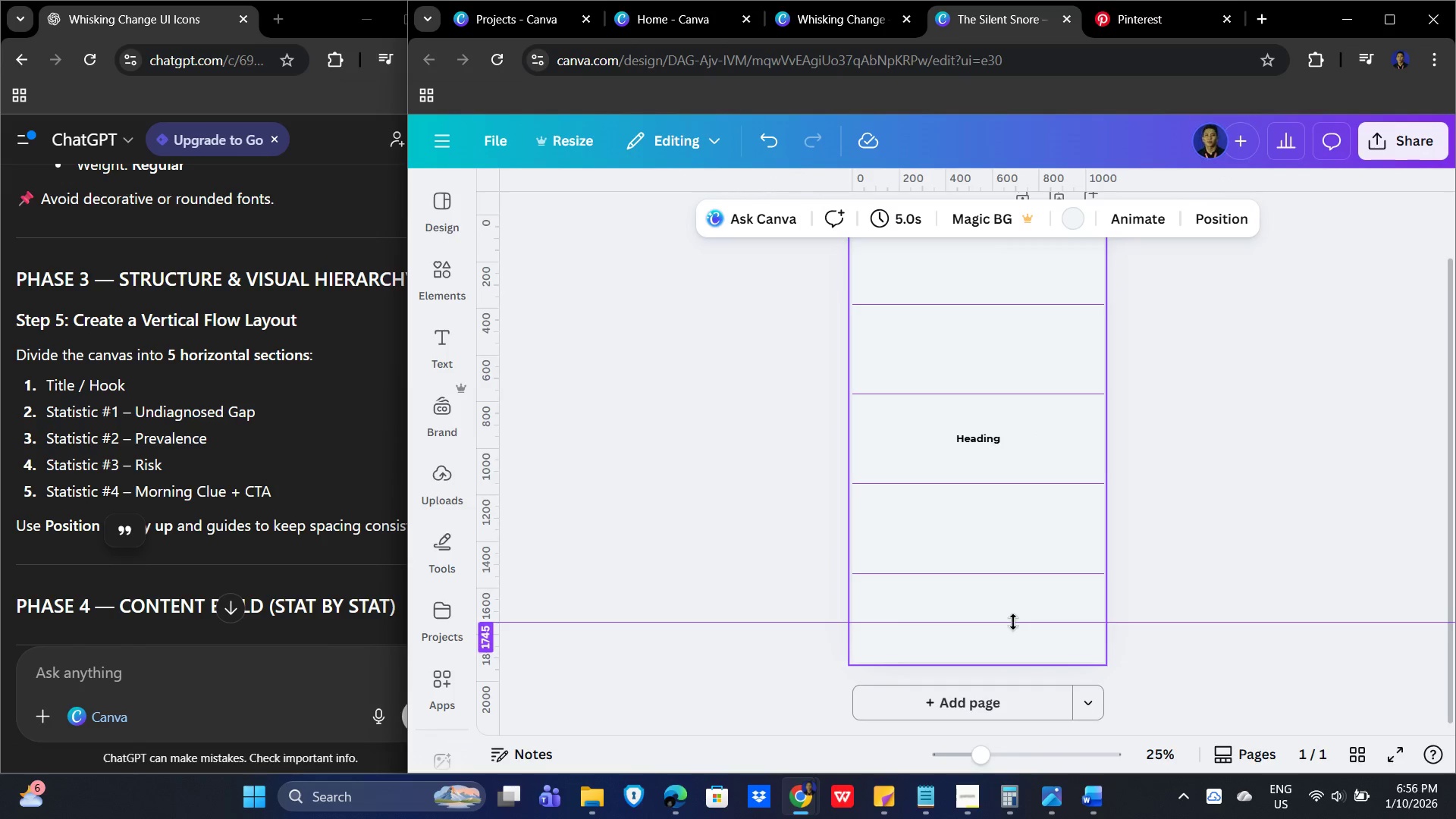 
right_click([1013, 622])
 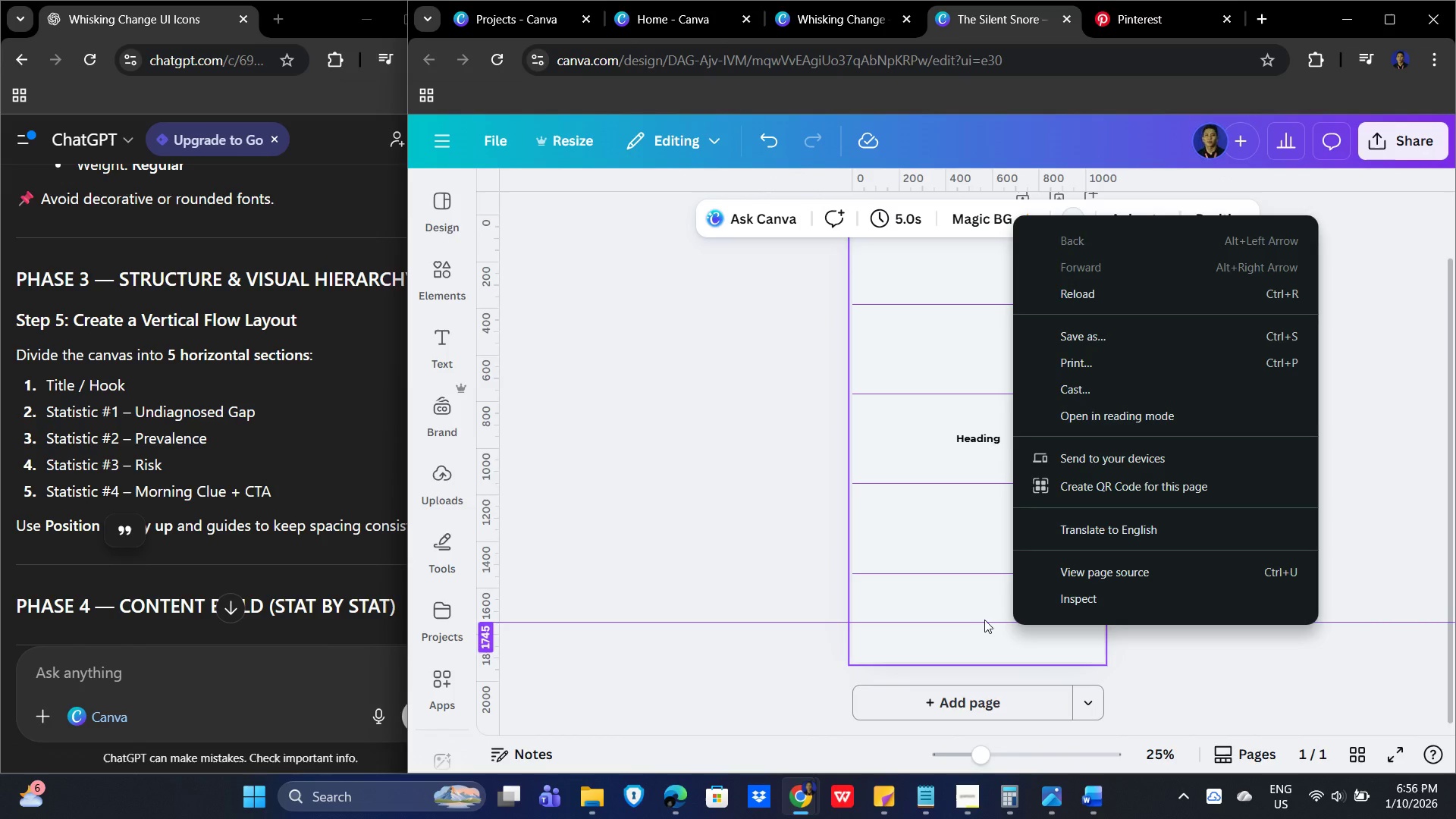 
left_click([974, 620])
 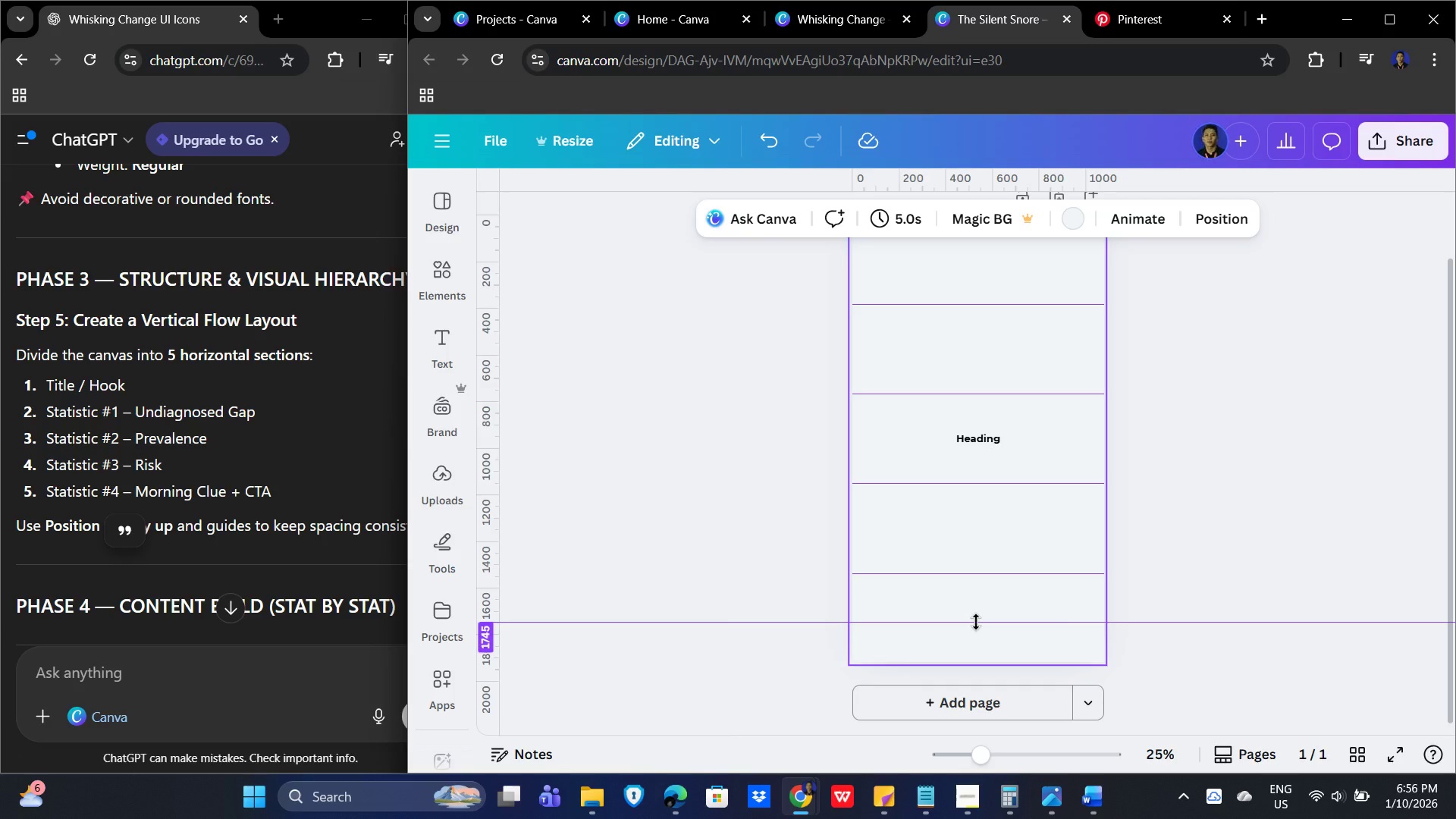 
left_click([976, 622])
 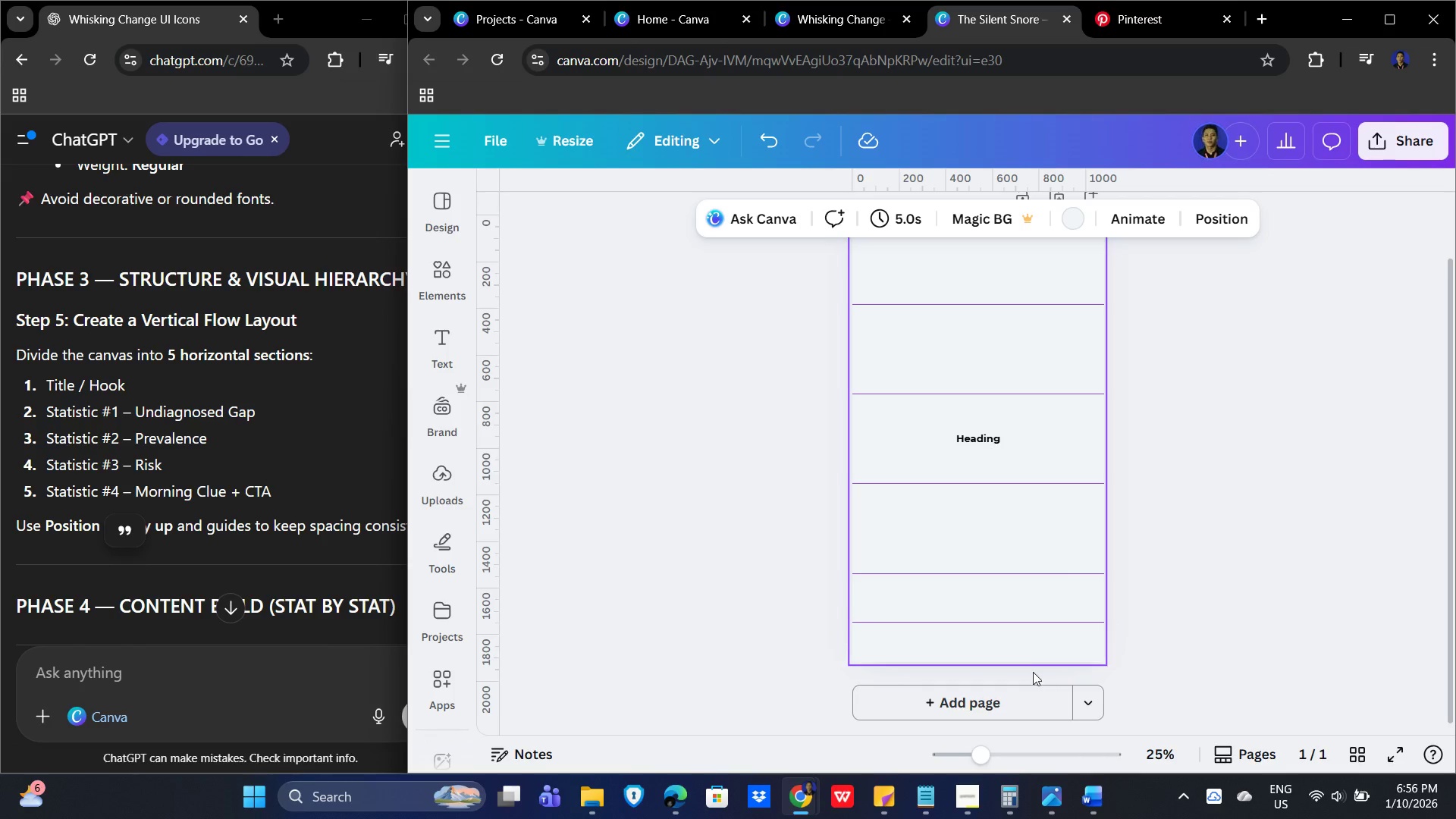 
left_click([992, 624])
 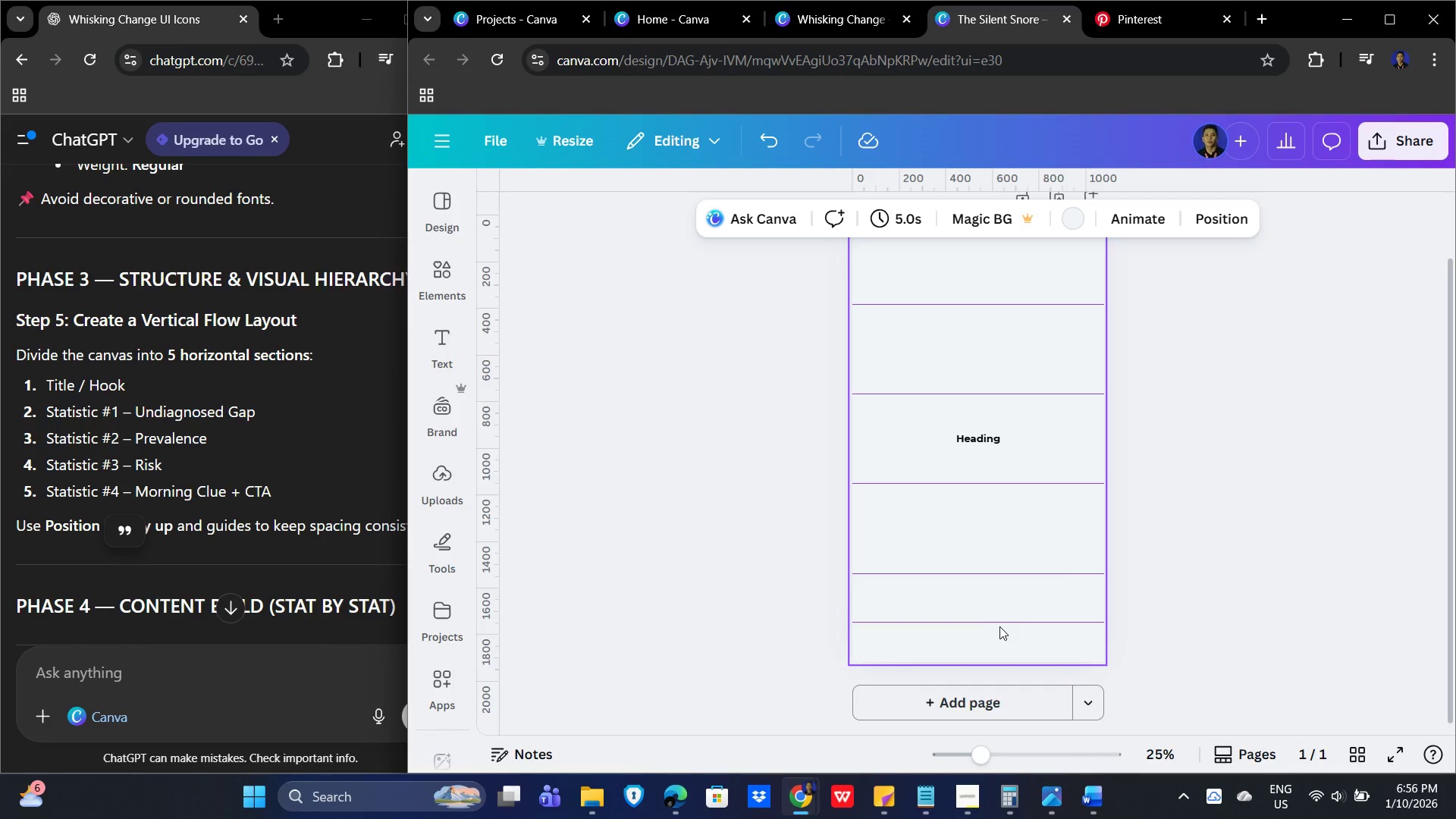 
right_click([993, 624])
 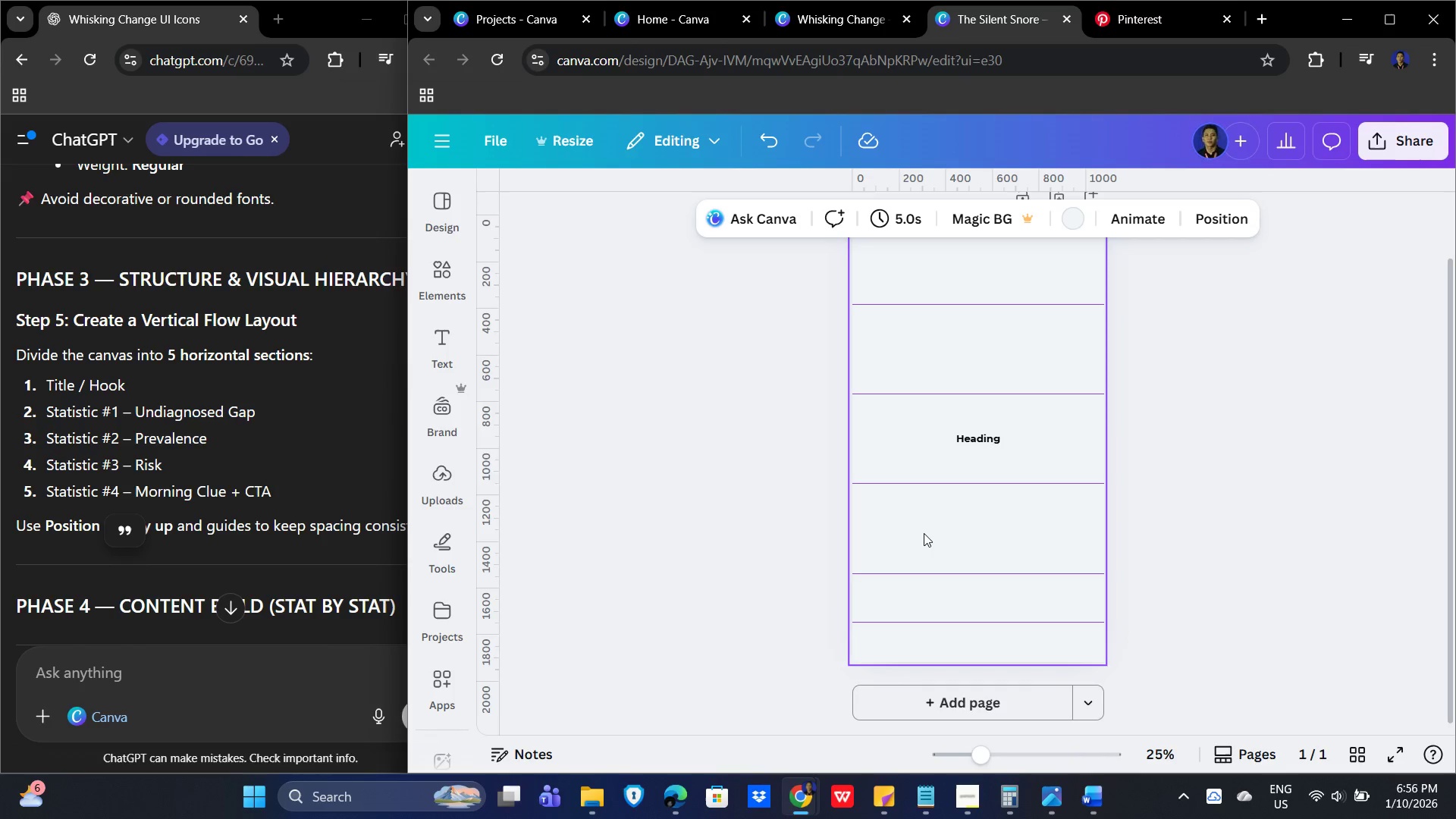 
right_click([952, 610])
 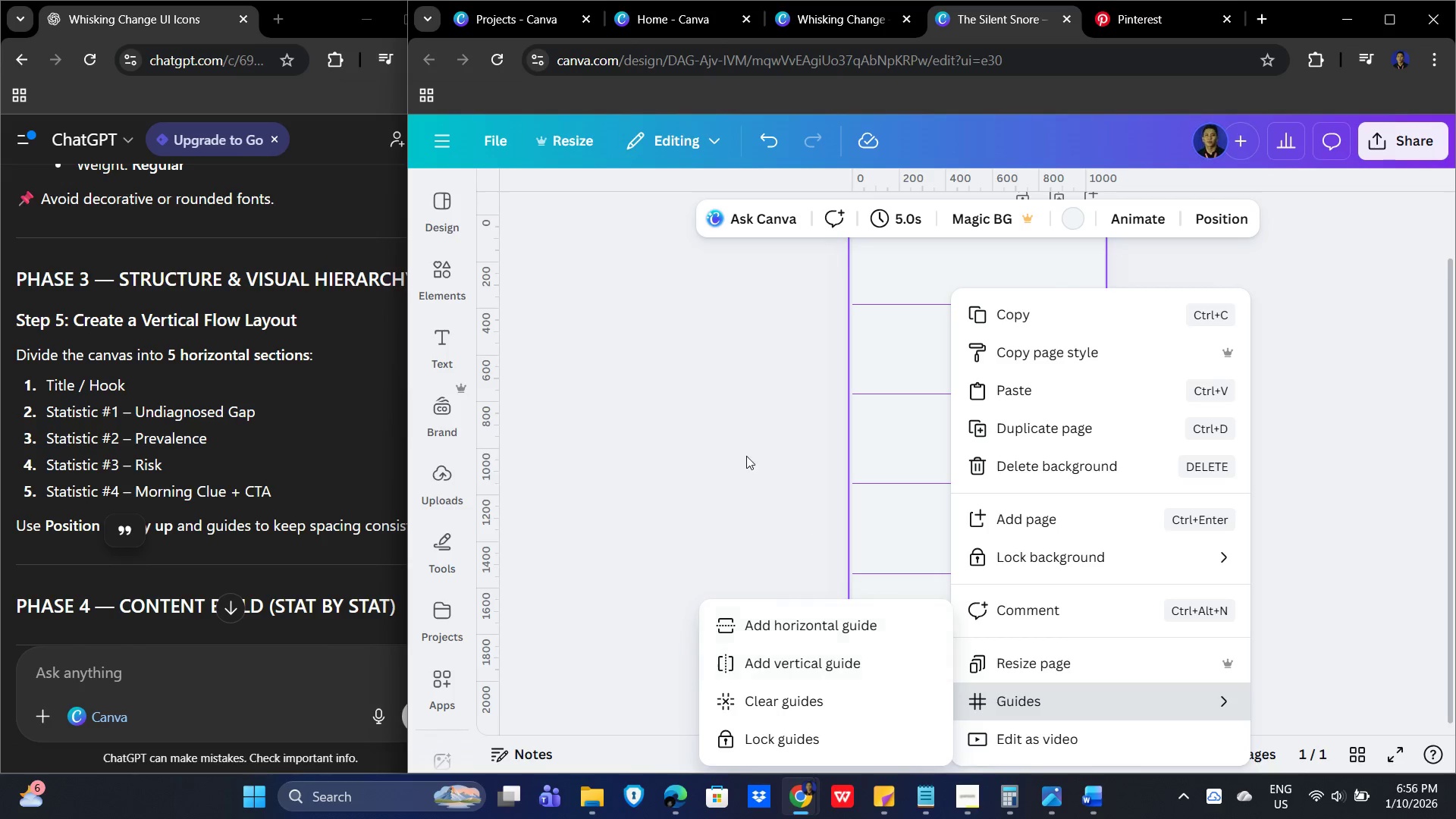 
wait(7.33)
 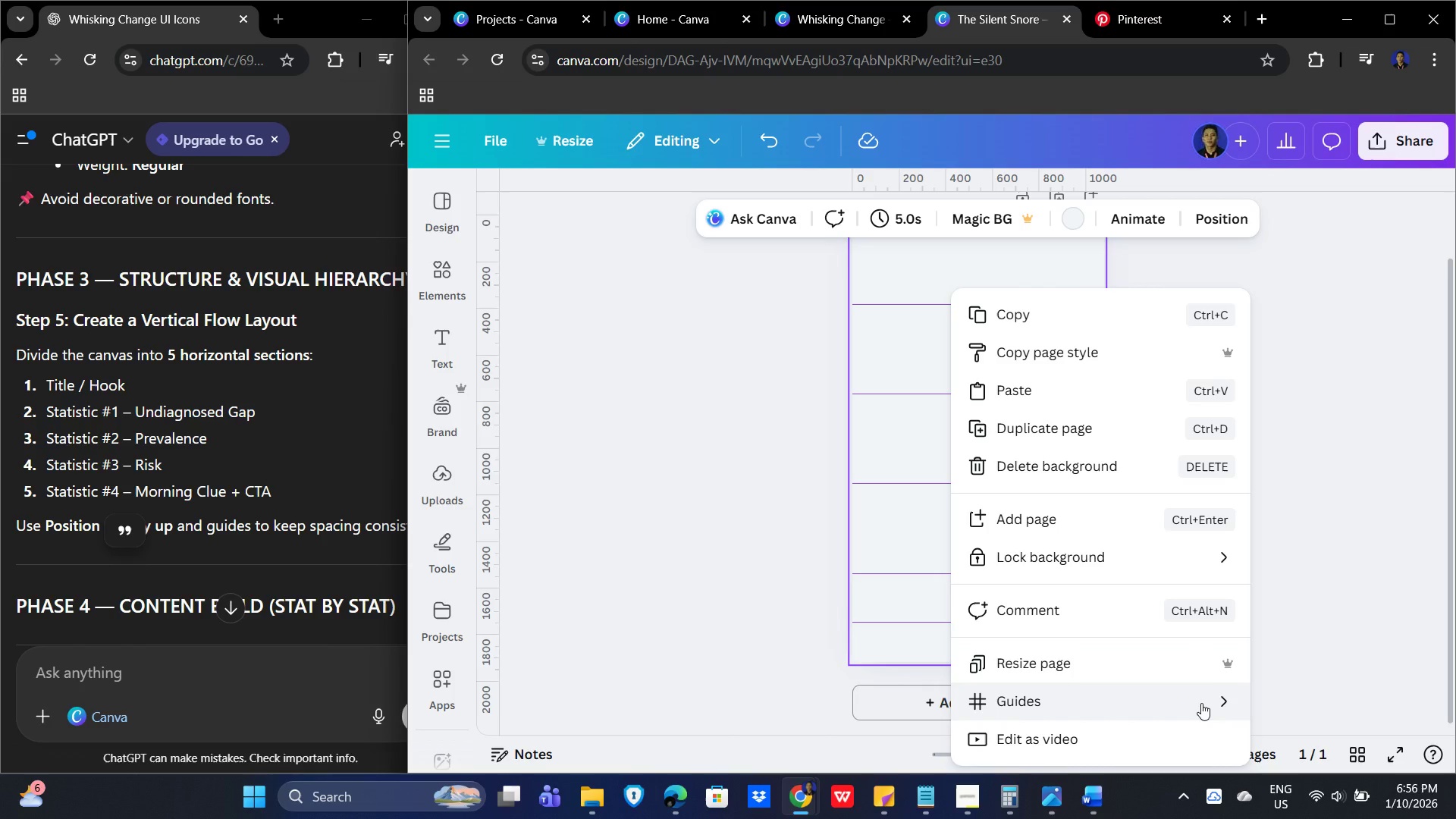 
triple_click([1265, 516])
 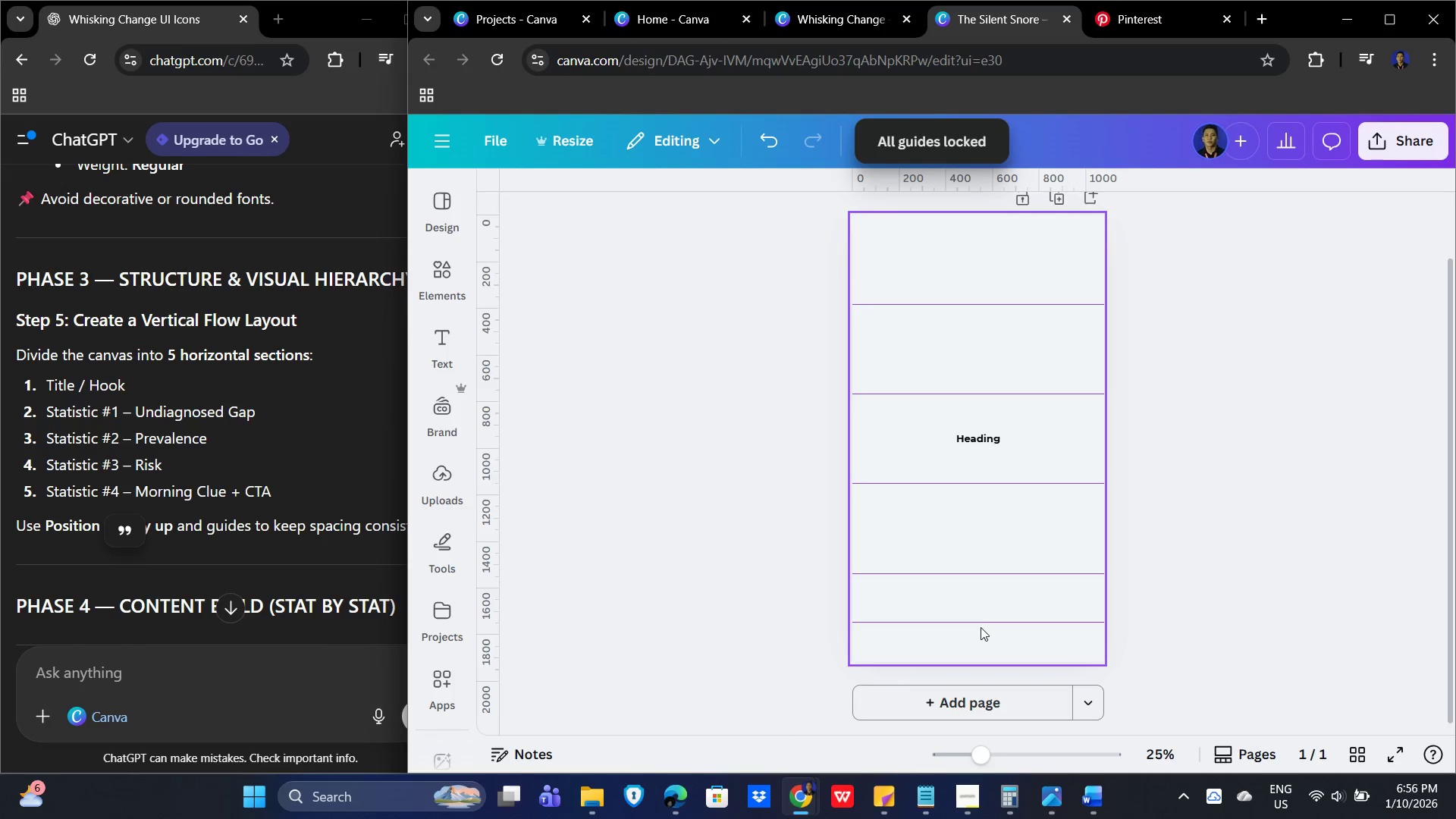 
left_click([984, 620])
 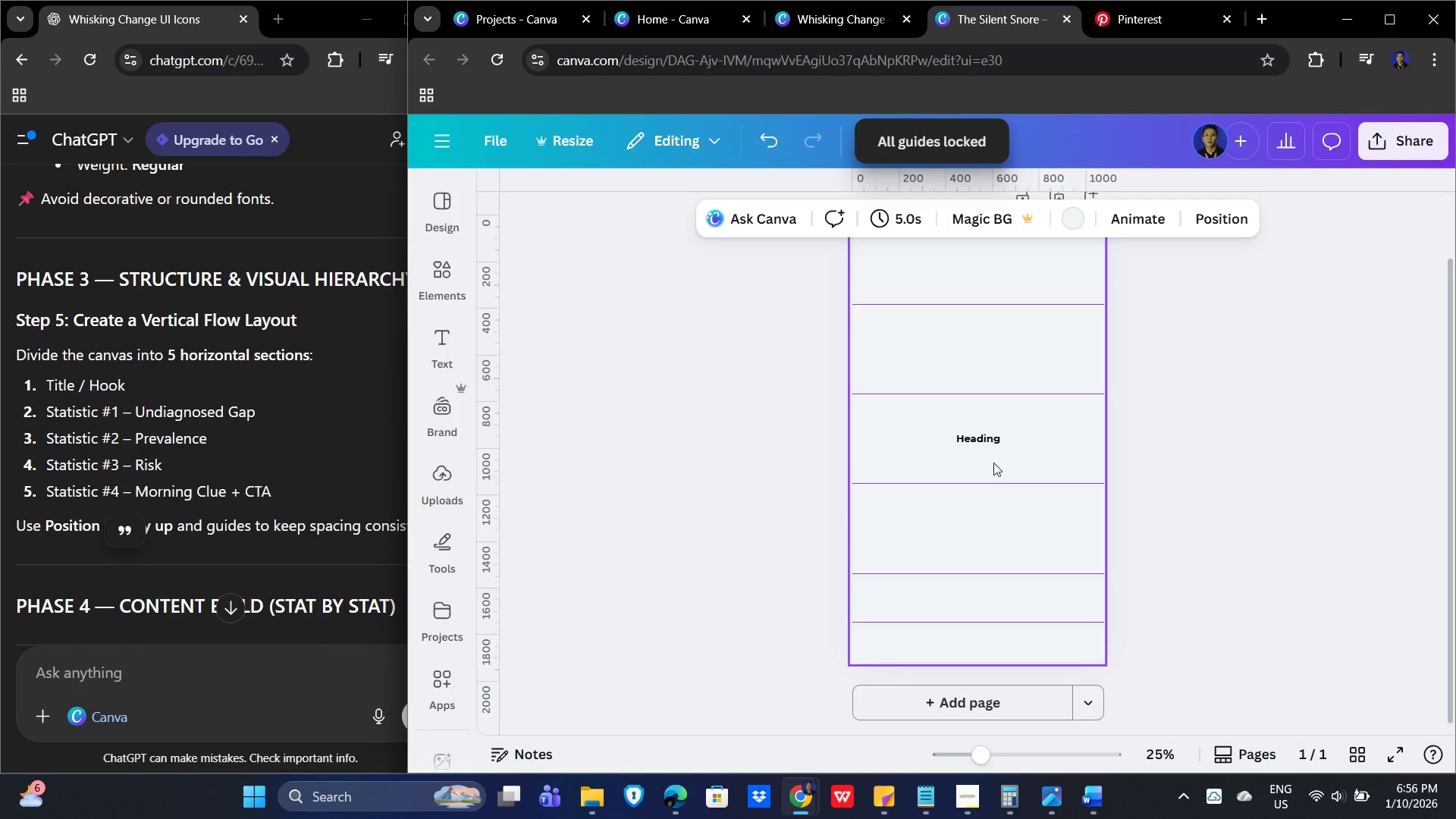 
left_click([973, 437])
 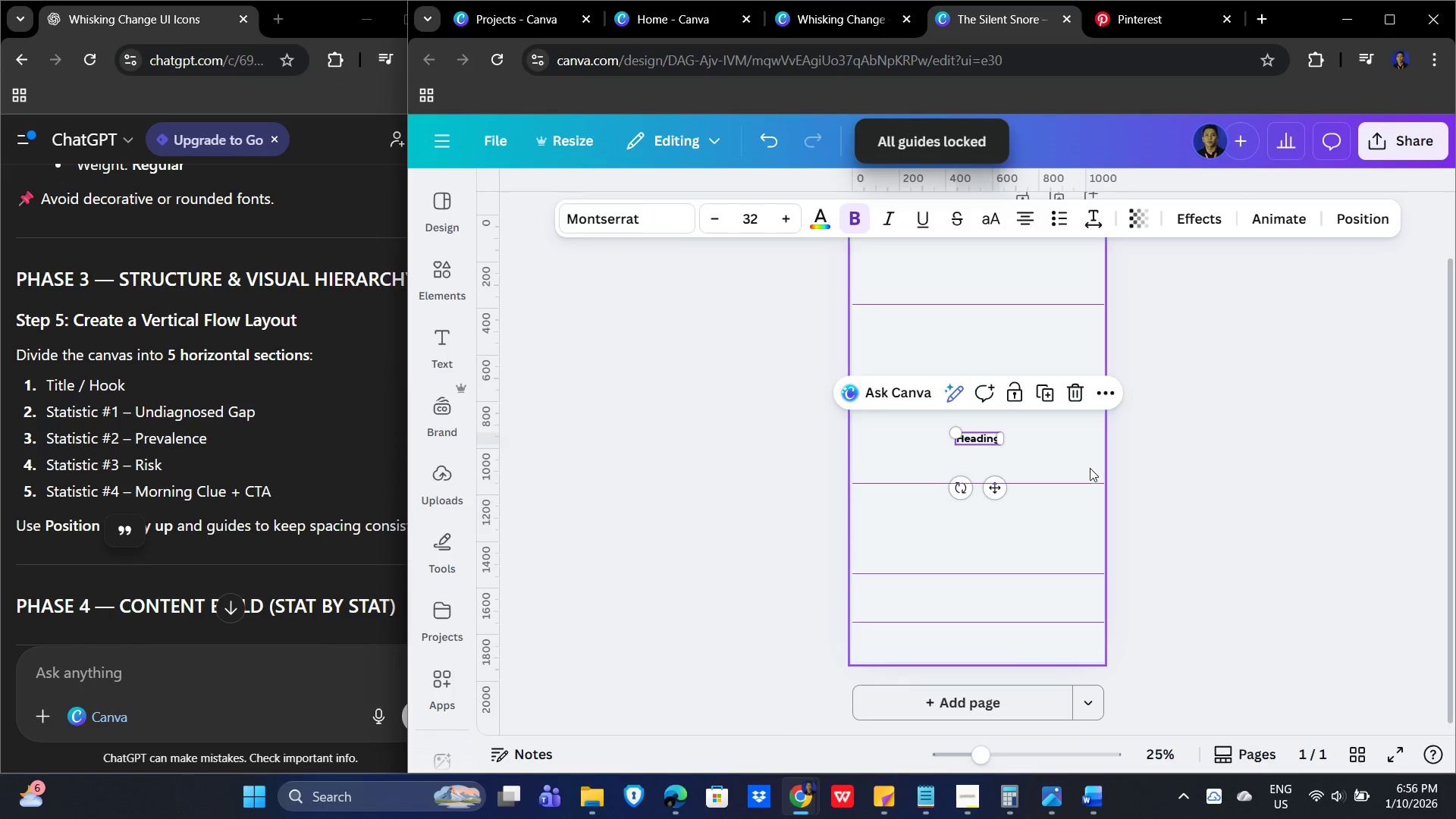 
left_click([1306, 486])
 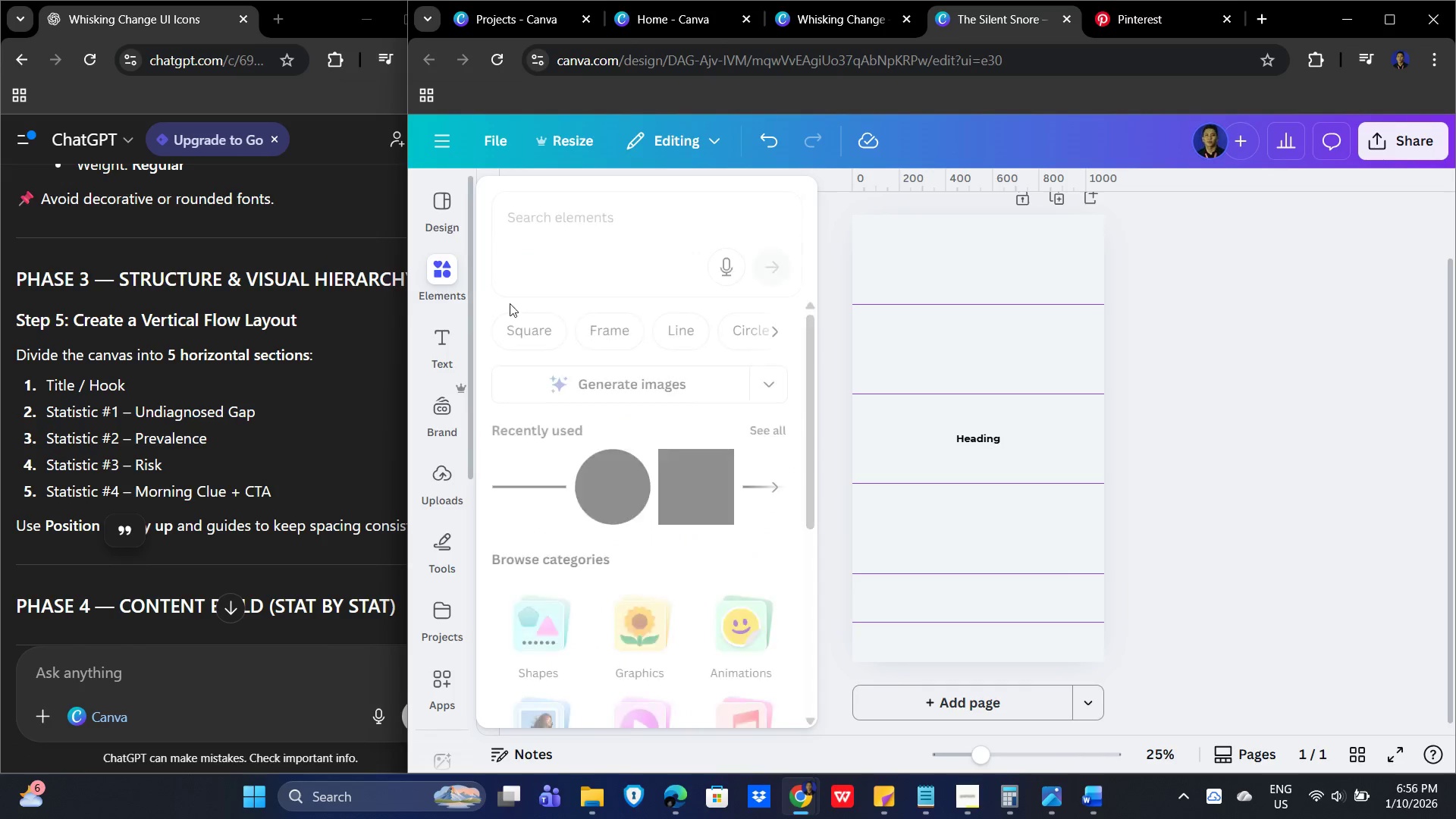 
wait(5.24)
 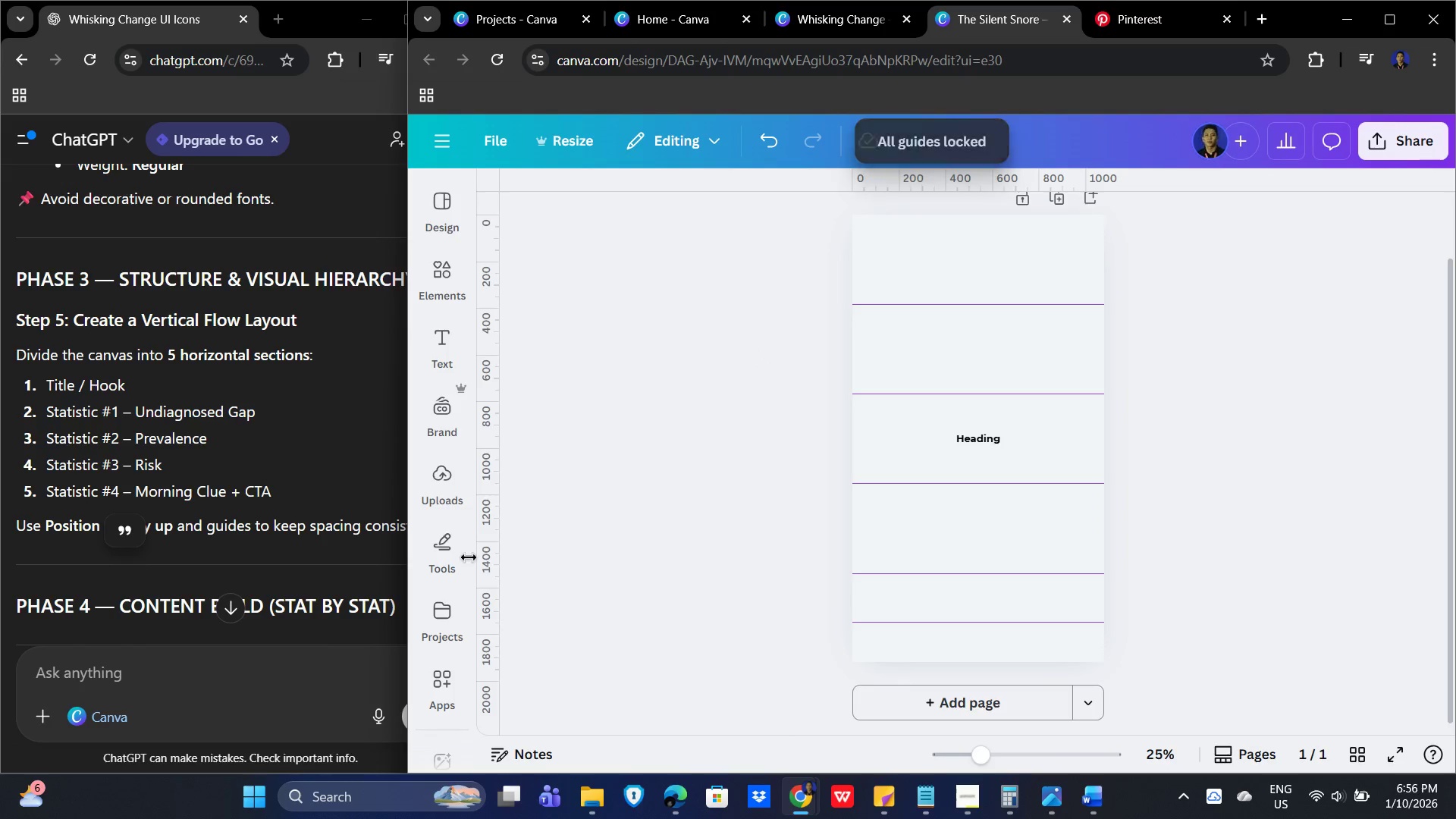 
scroll: coordinate [197, 646], scroll_direction: down, amount: 3.0
 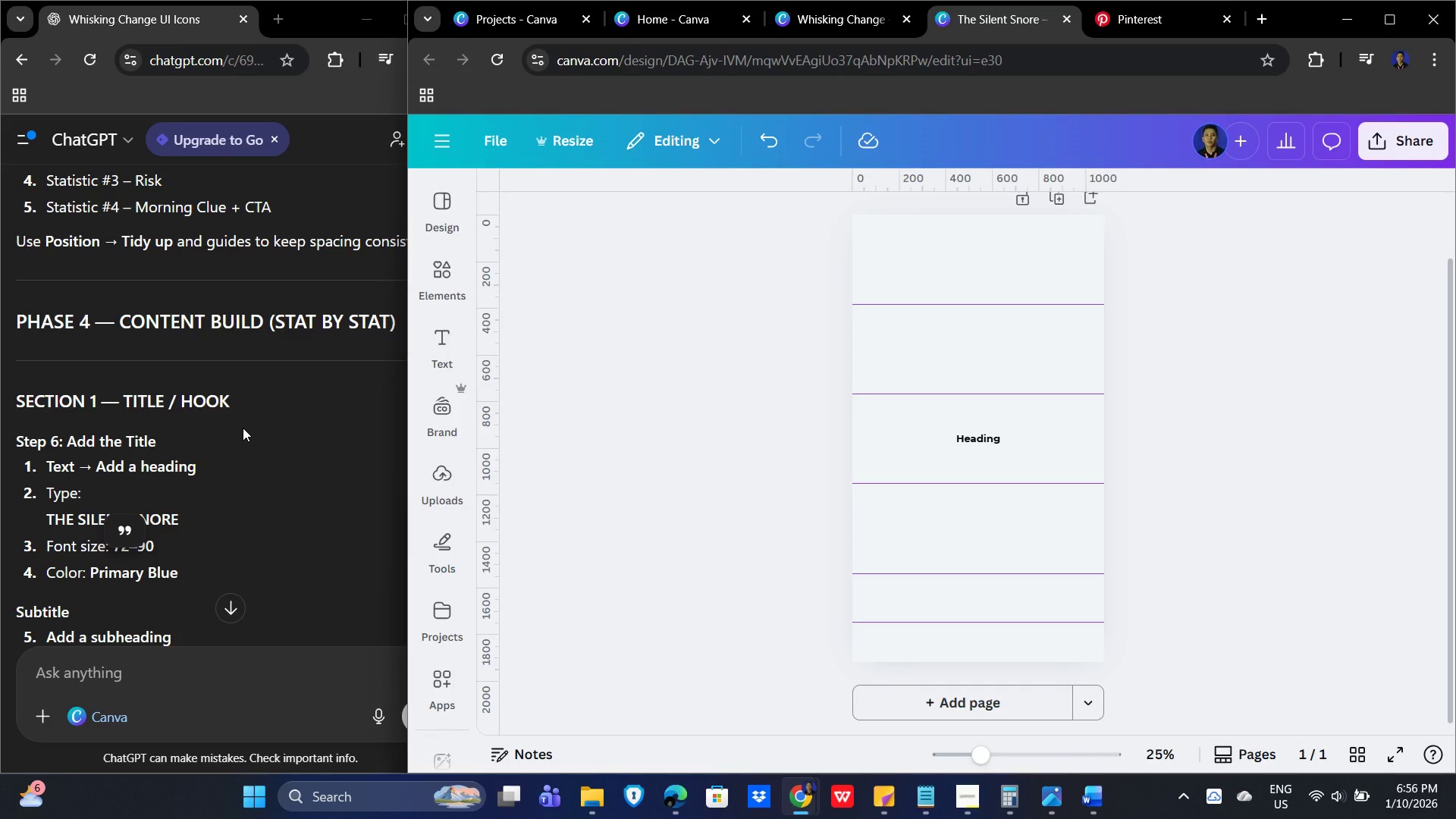 
scroll: coordinate [241, 432], scroll_direction: up, amount: 2.0
 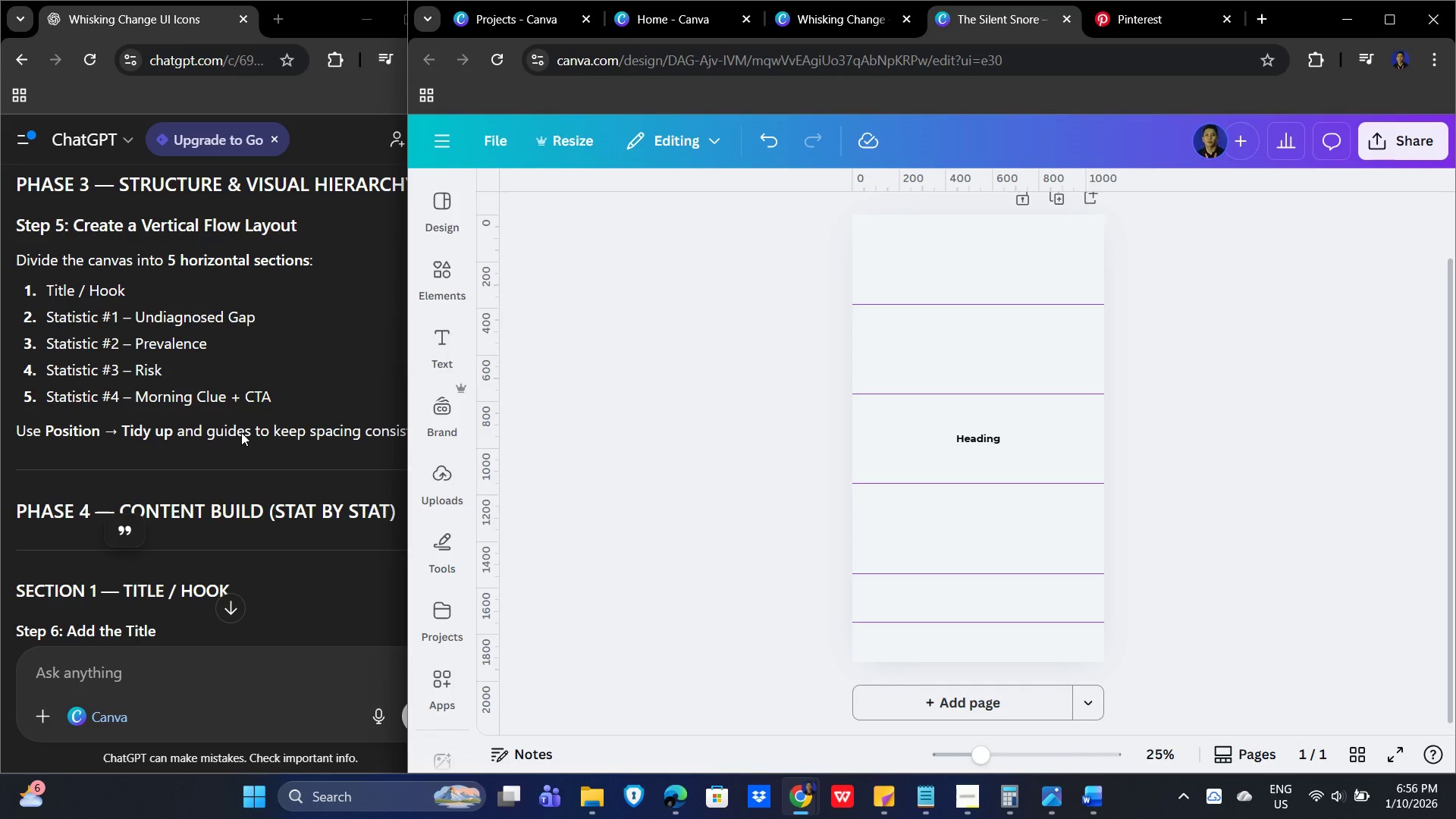 
wait(13.09)
 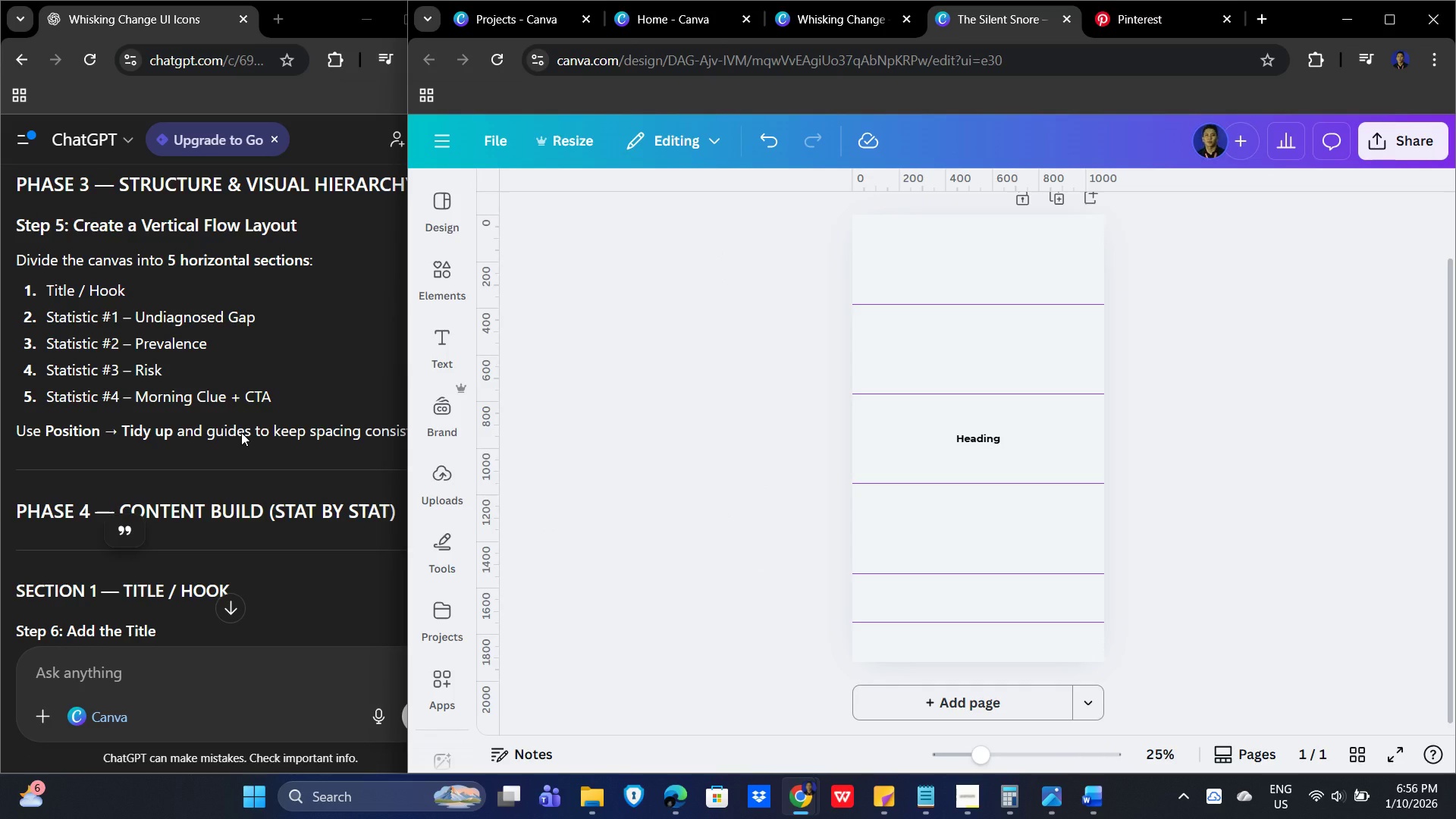 
scroll: coordinate [257, 427], scroll_direction: down, amount: 4.0
 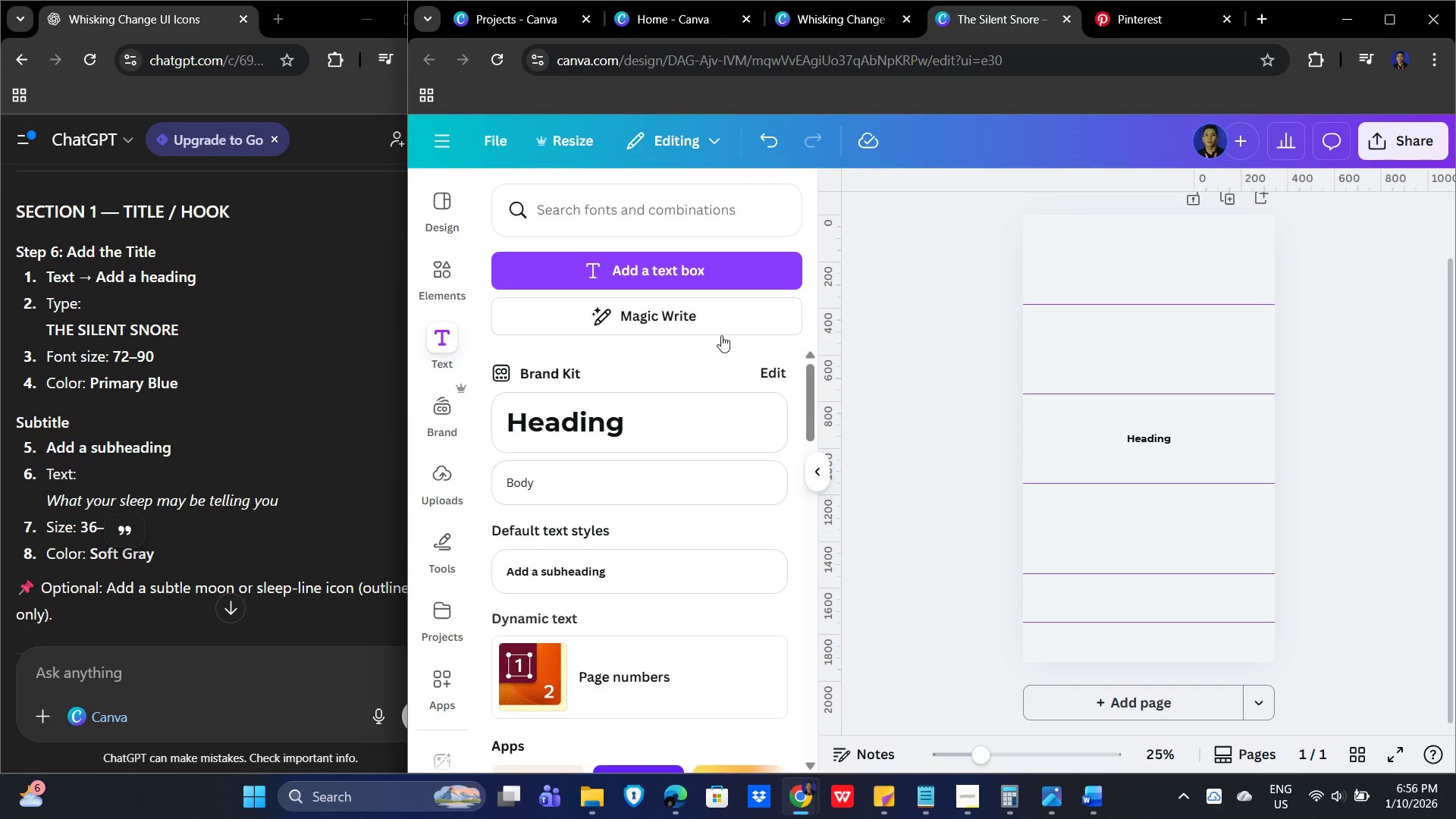 
wait(6.69)
 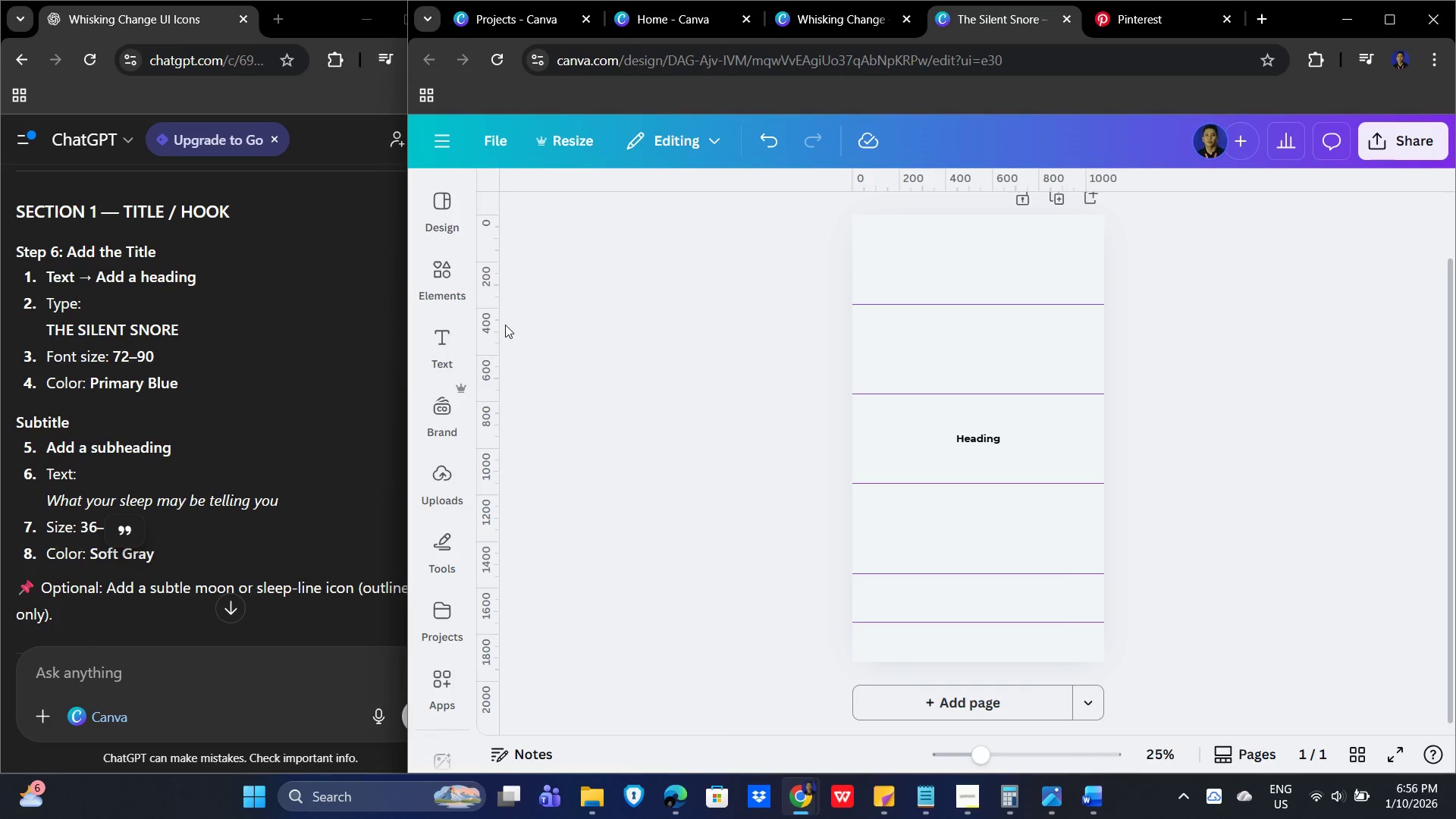 
scroll: coordinate [695, 487], scroll_direction: up, amount: 3.0
 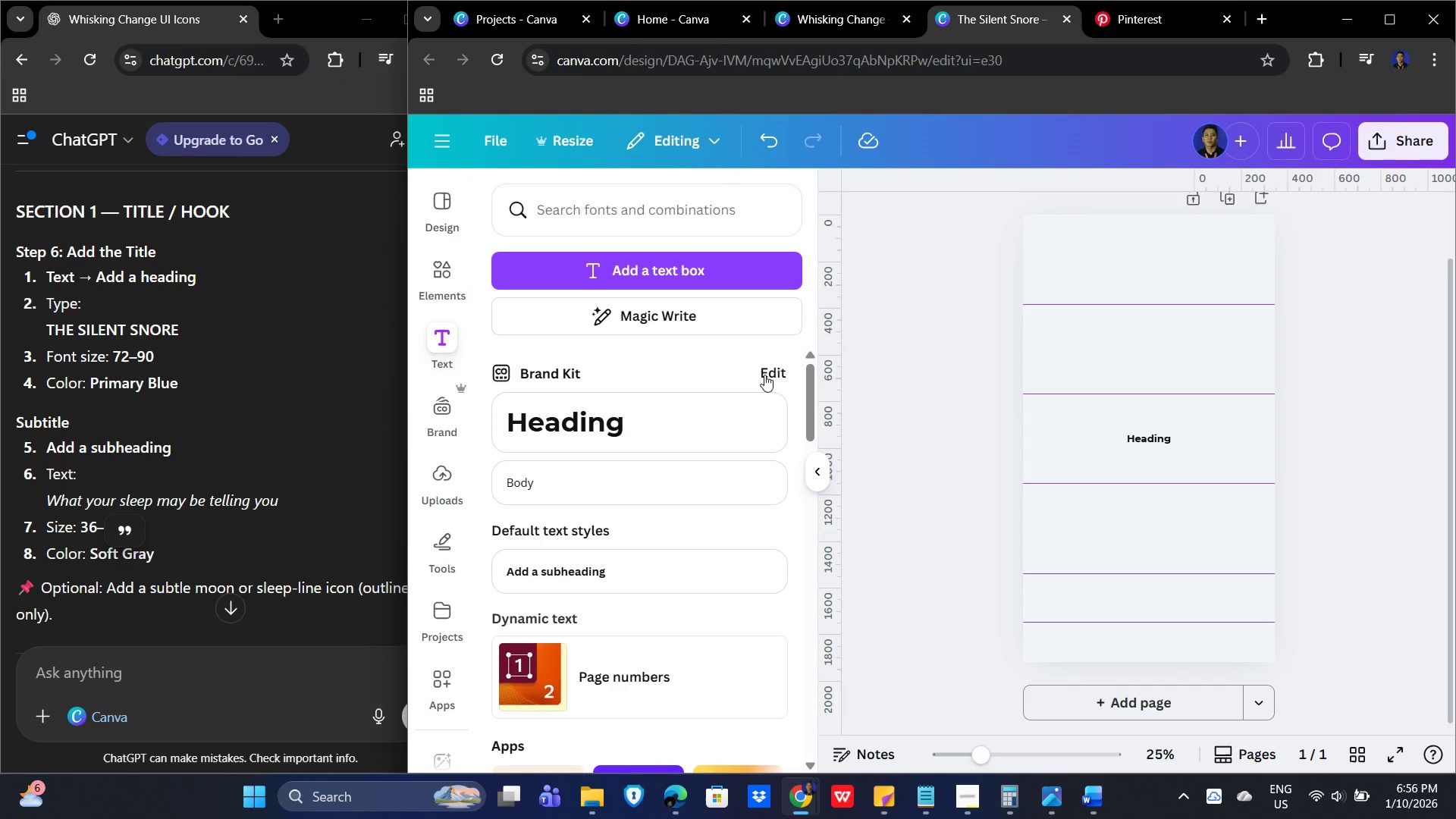 
left_click([776, 371])
 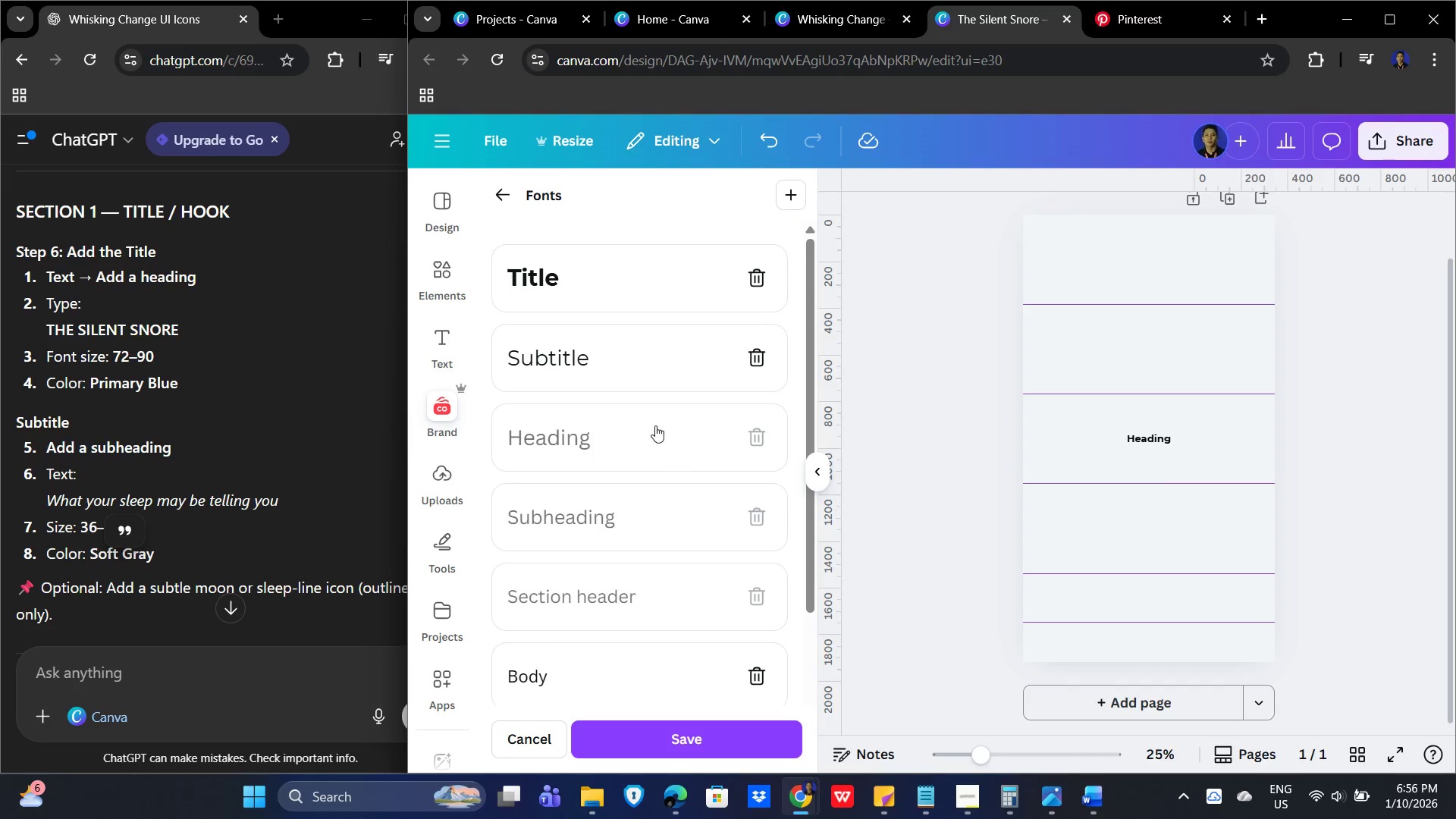 
left_click([576, 281])
 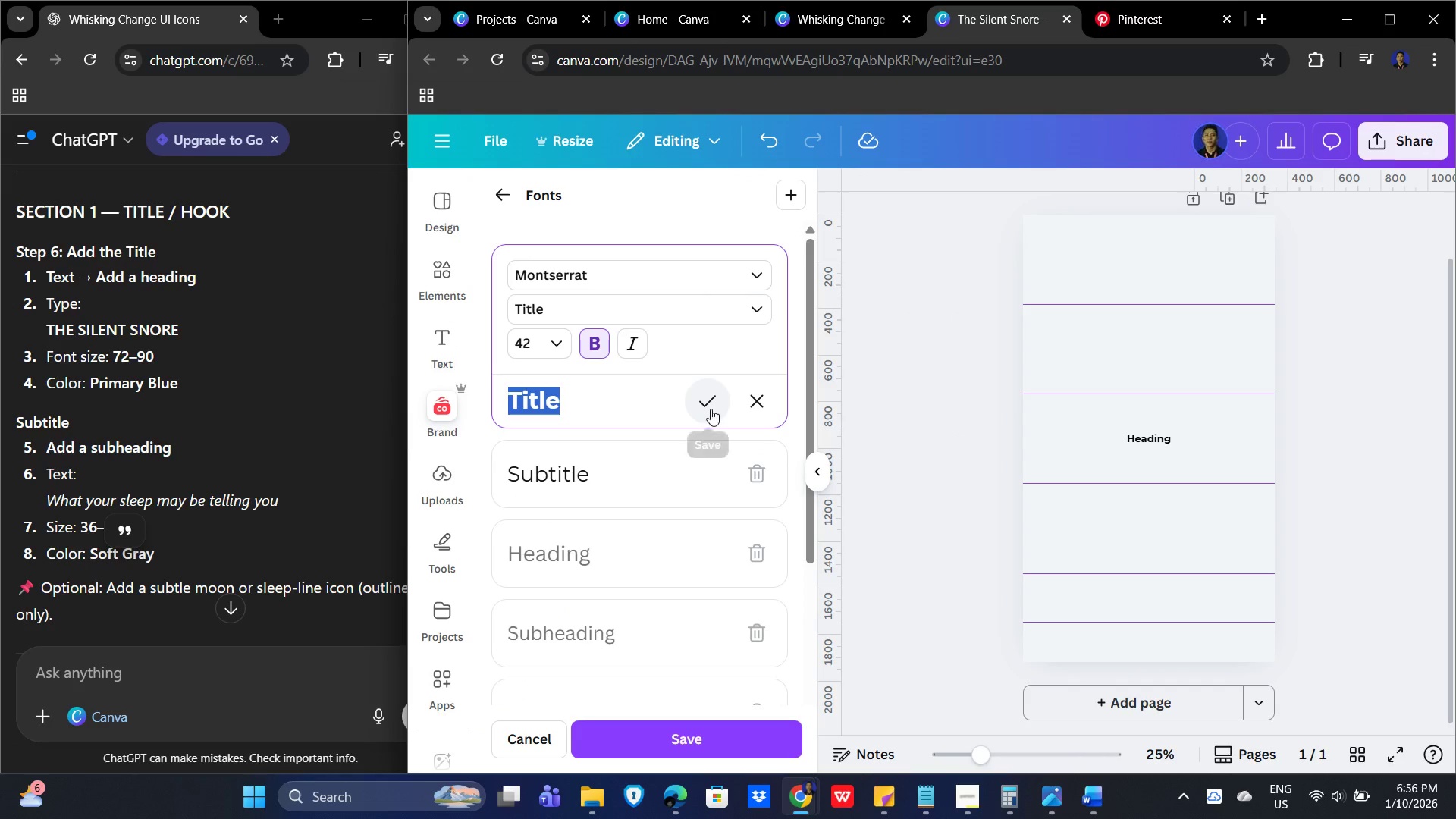 
left_click([707, 399])
 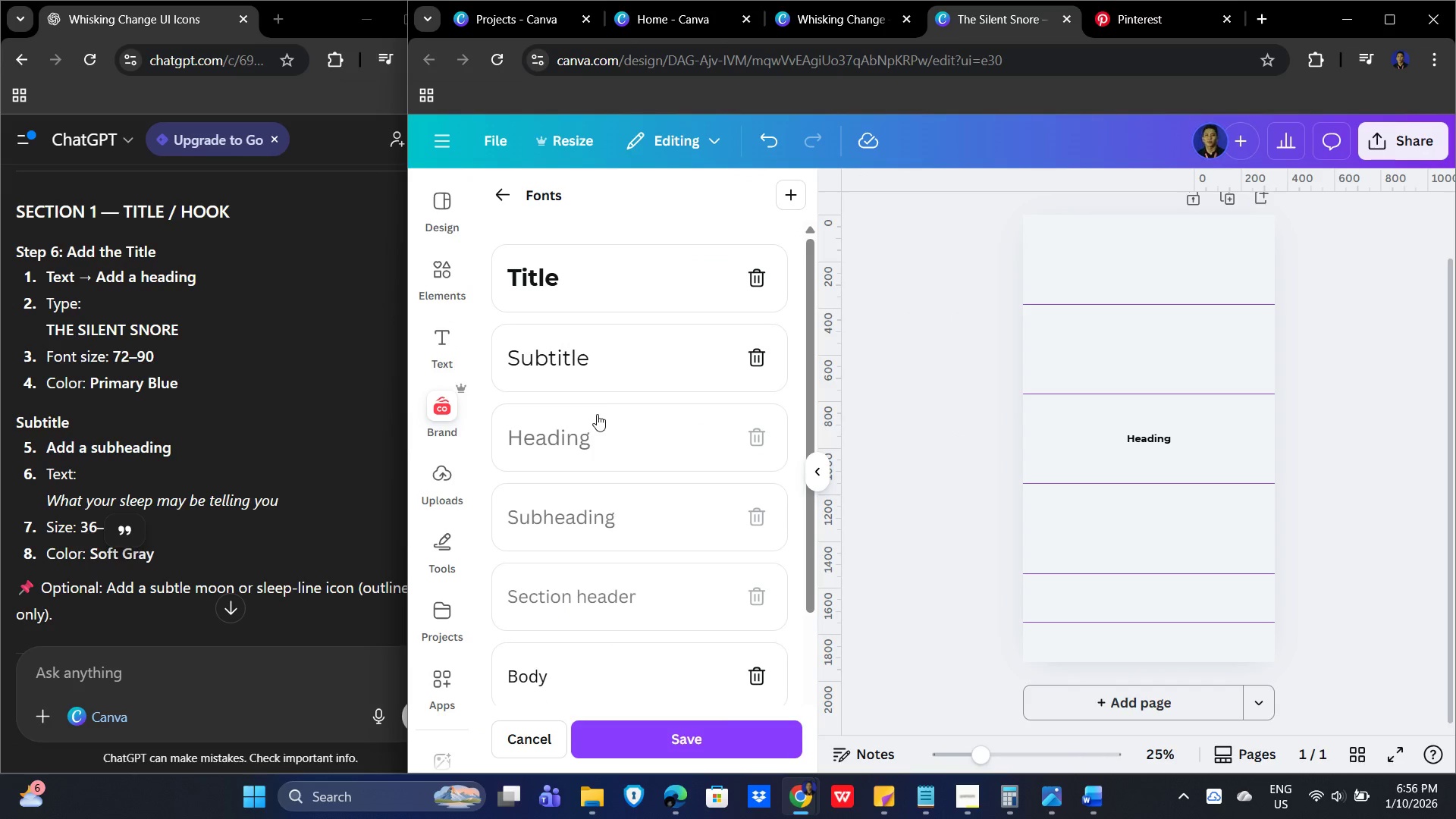 
left_click([609, 360])
 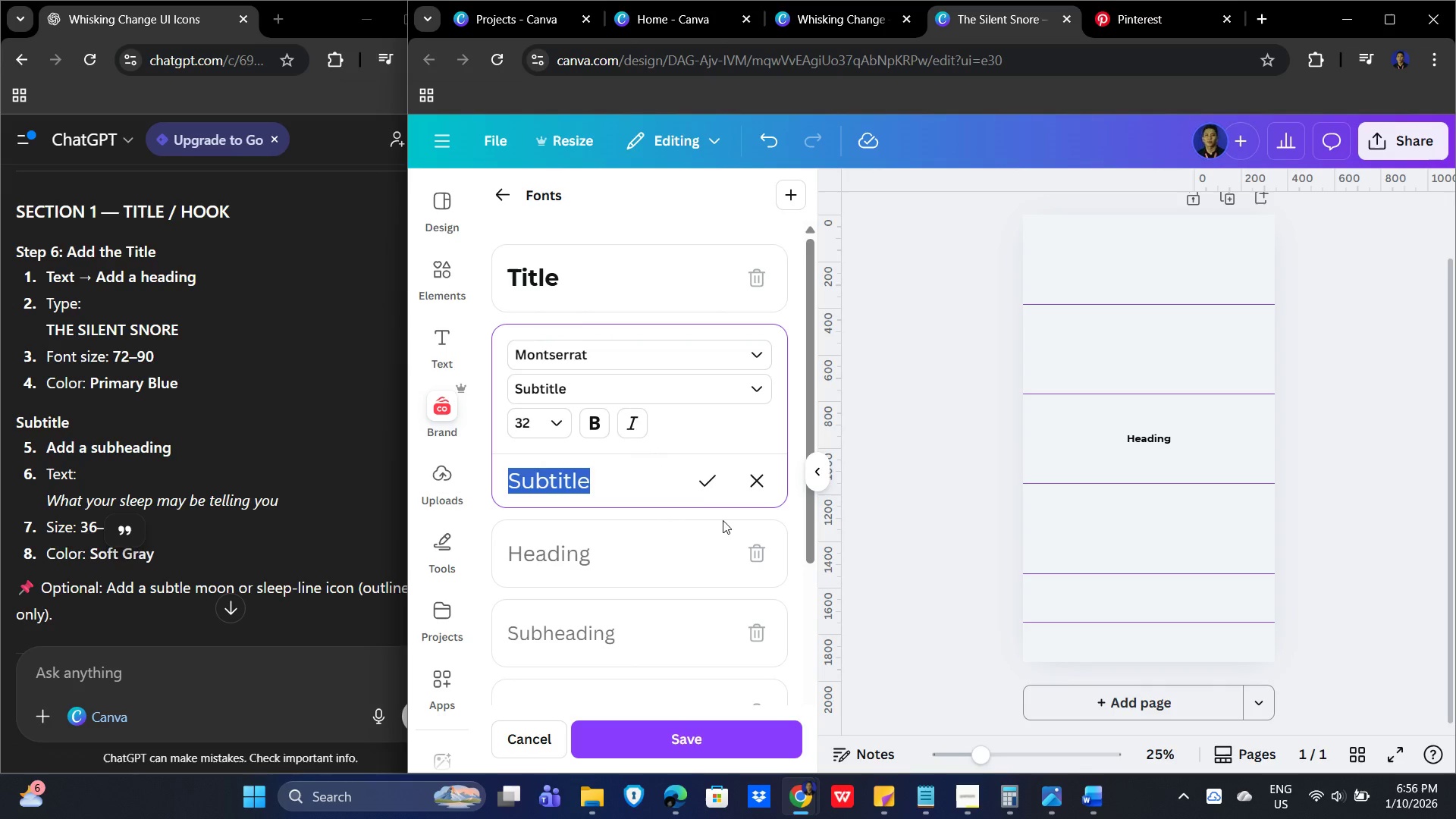 
left_click([702, 478])
 